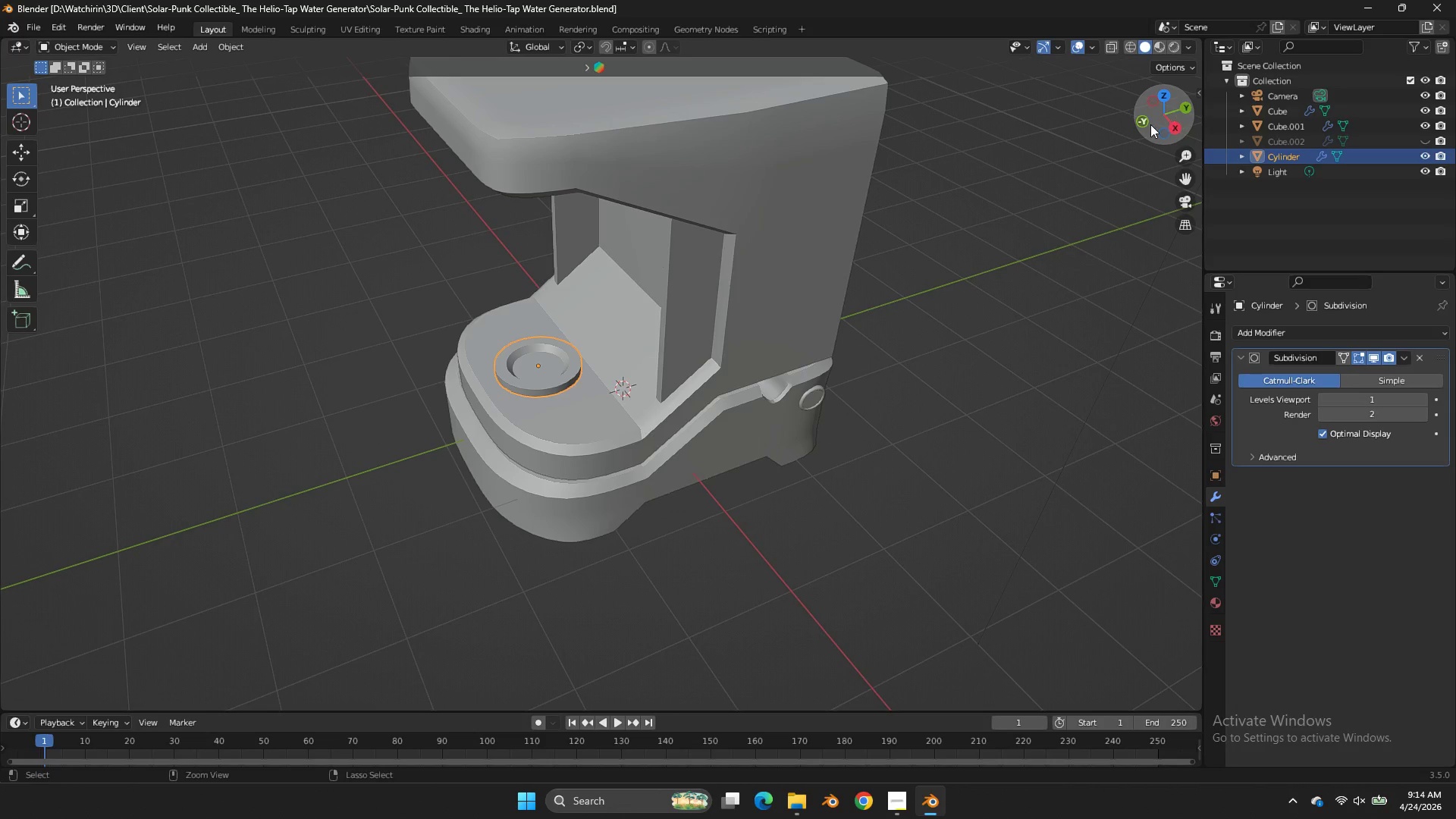 
key(Control+S)
 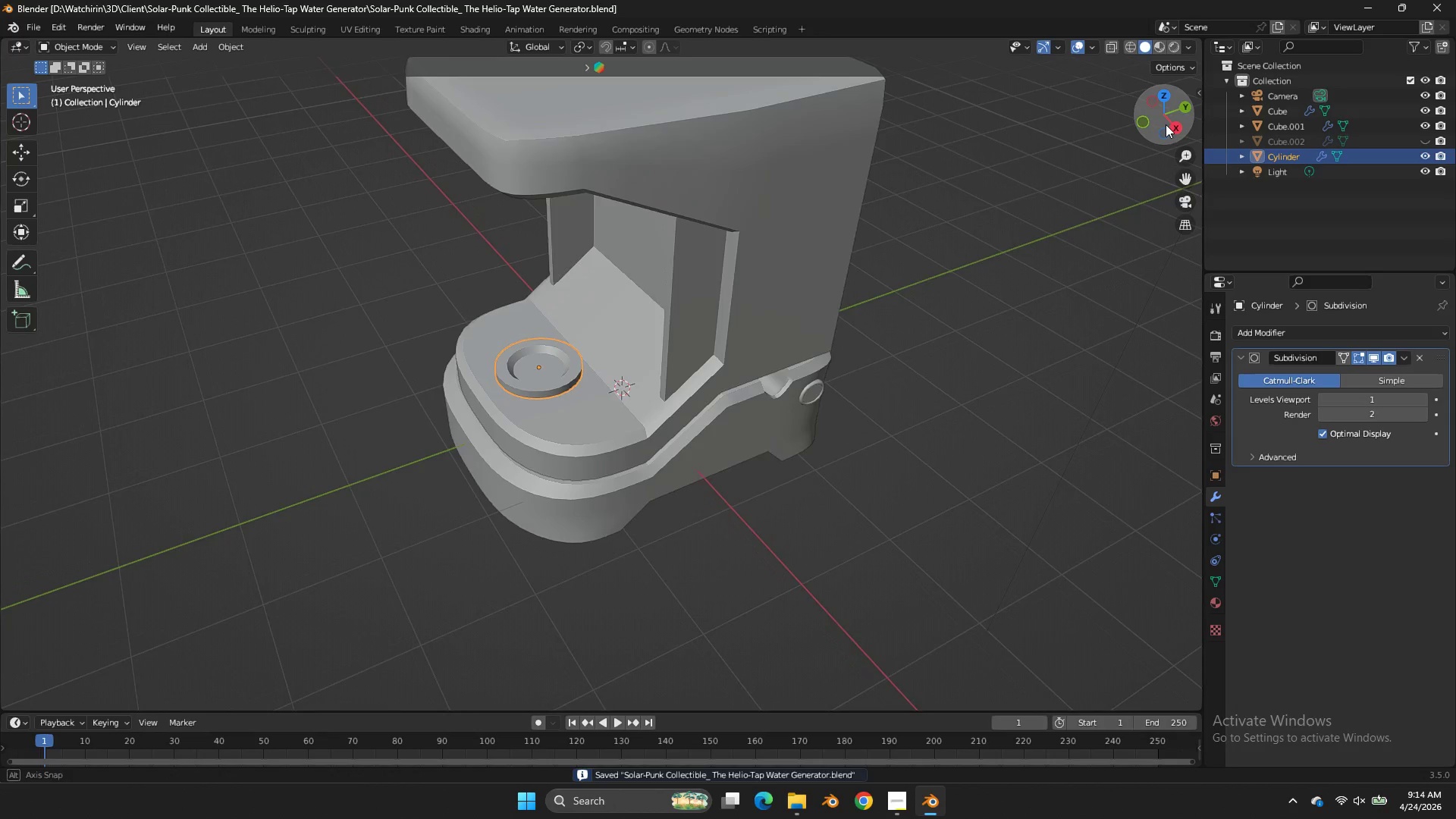 
left_click_drag(start_coordinate=[1155, 124], to_coordinate=[102, 127])
 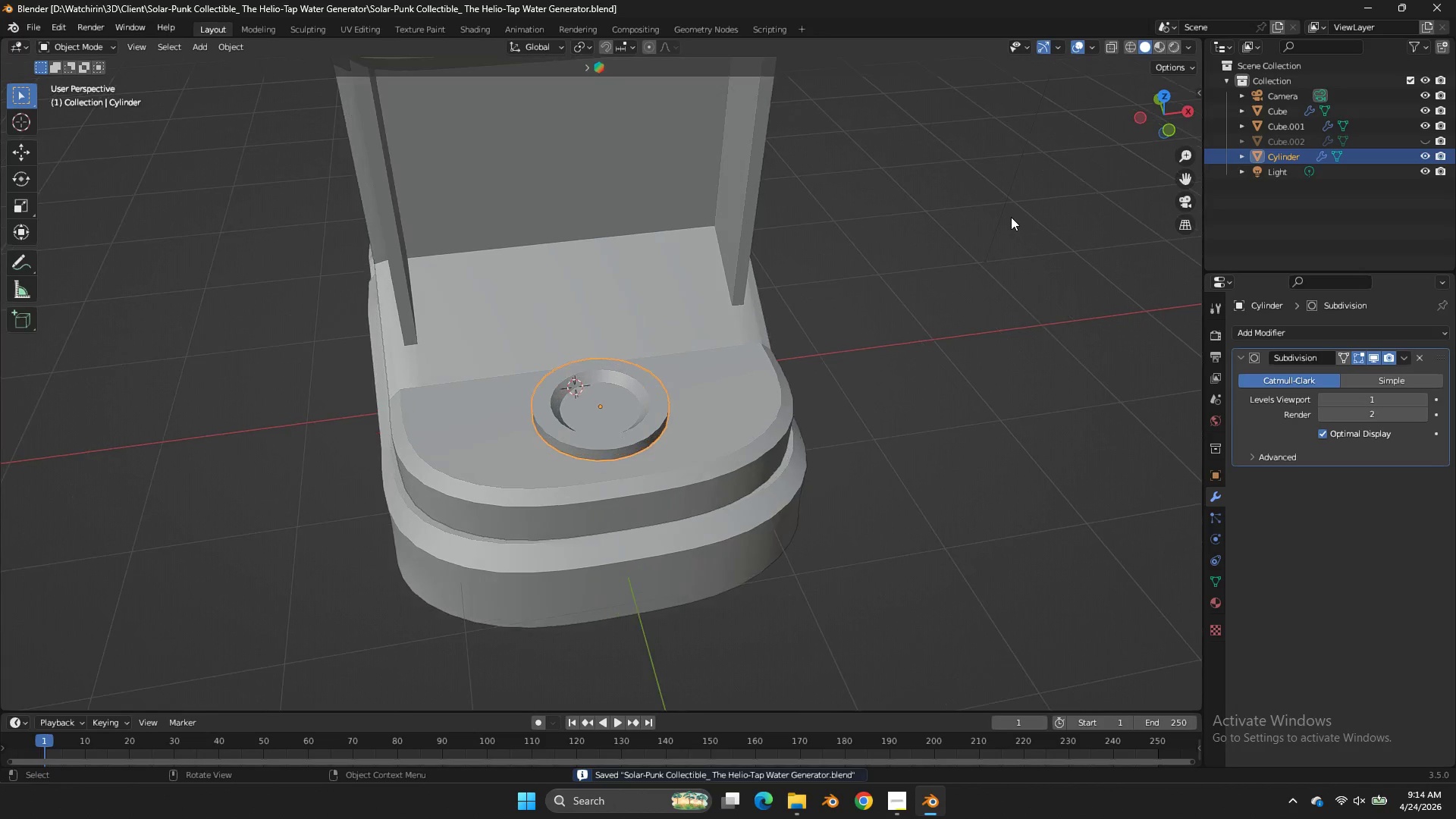 
scroll: coordinate [1011, 217], scroll_direction: up, amount: 2.0
 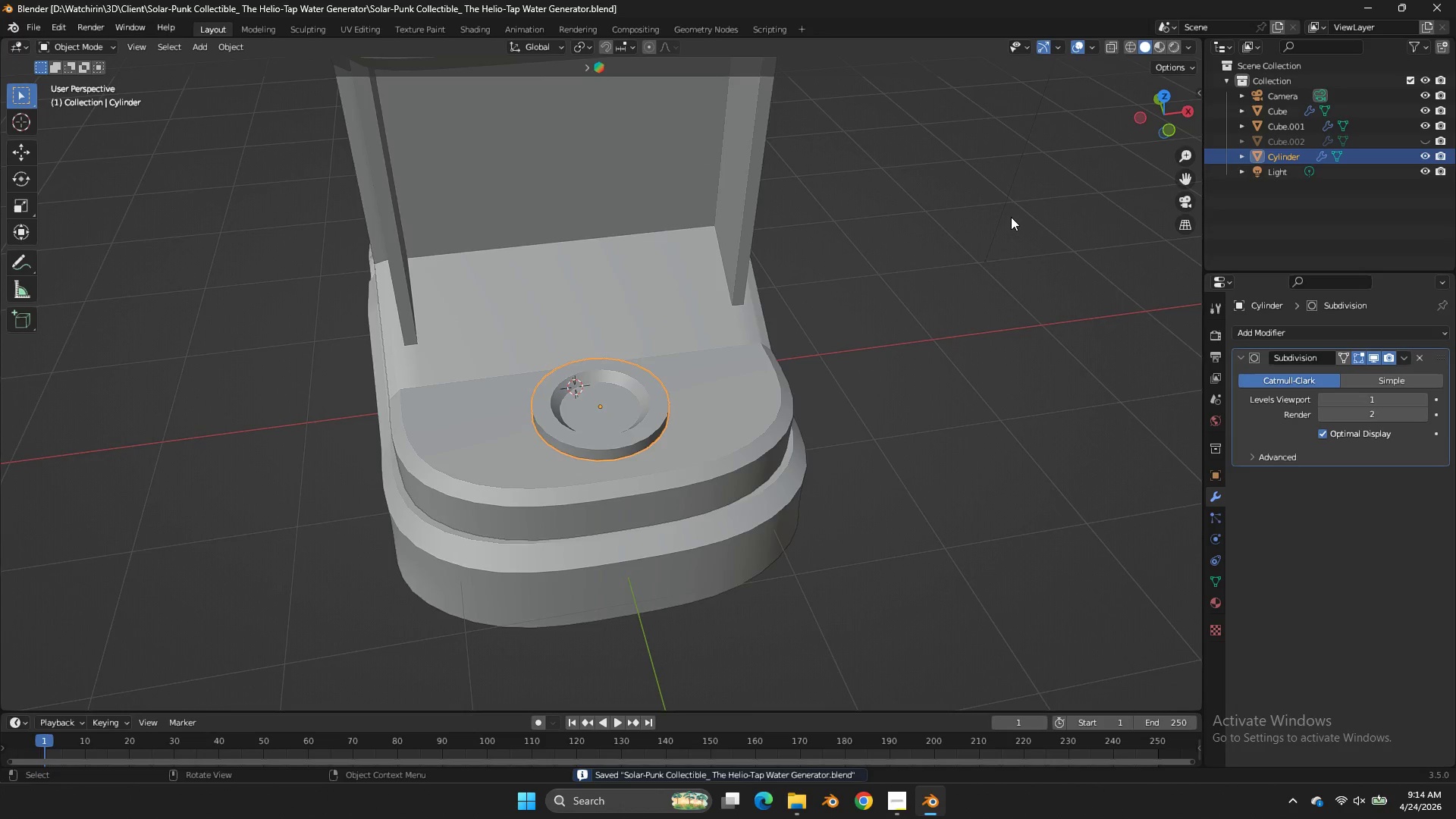 
scroll: coordinate [1011, 217], scroll_direction: down, amount: 1.0
 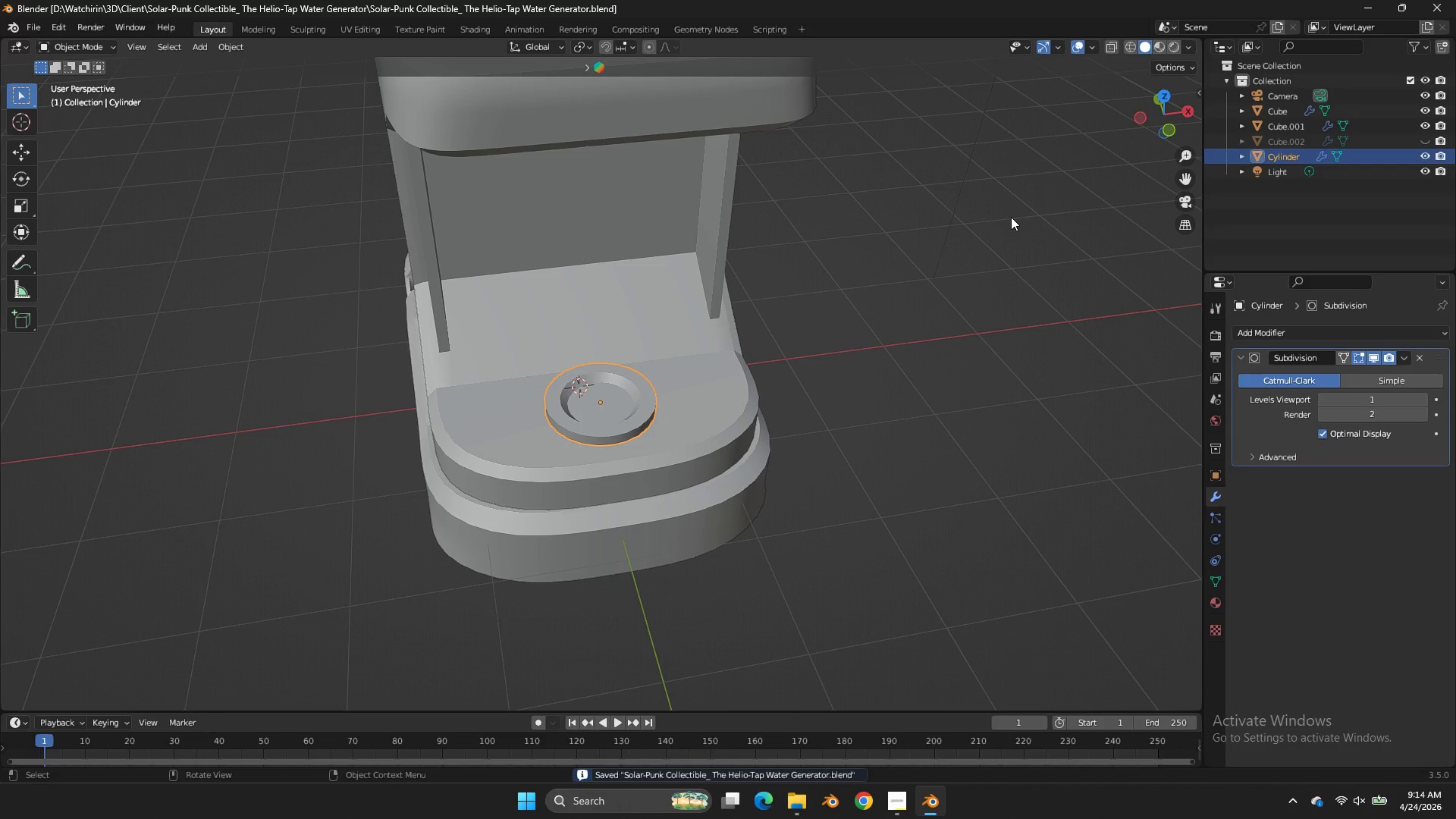 
key(Shift+S)
 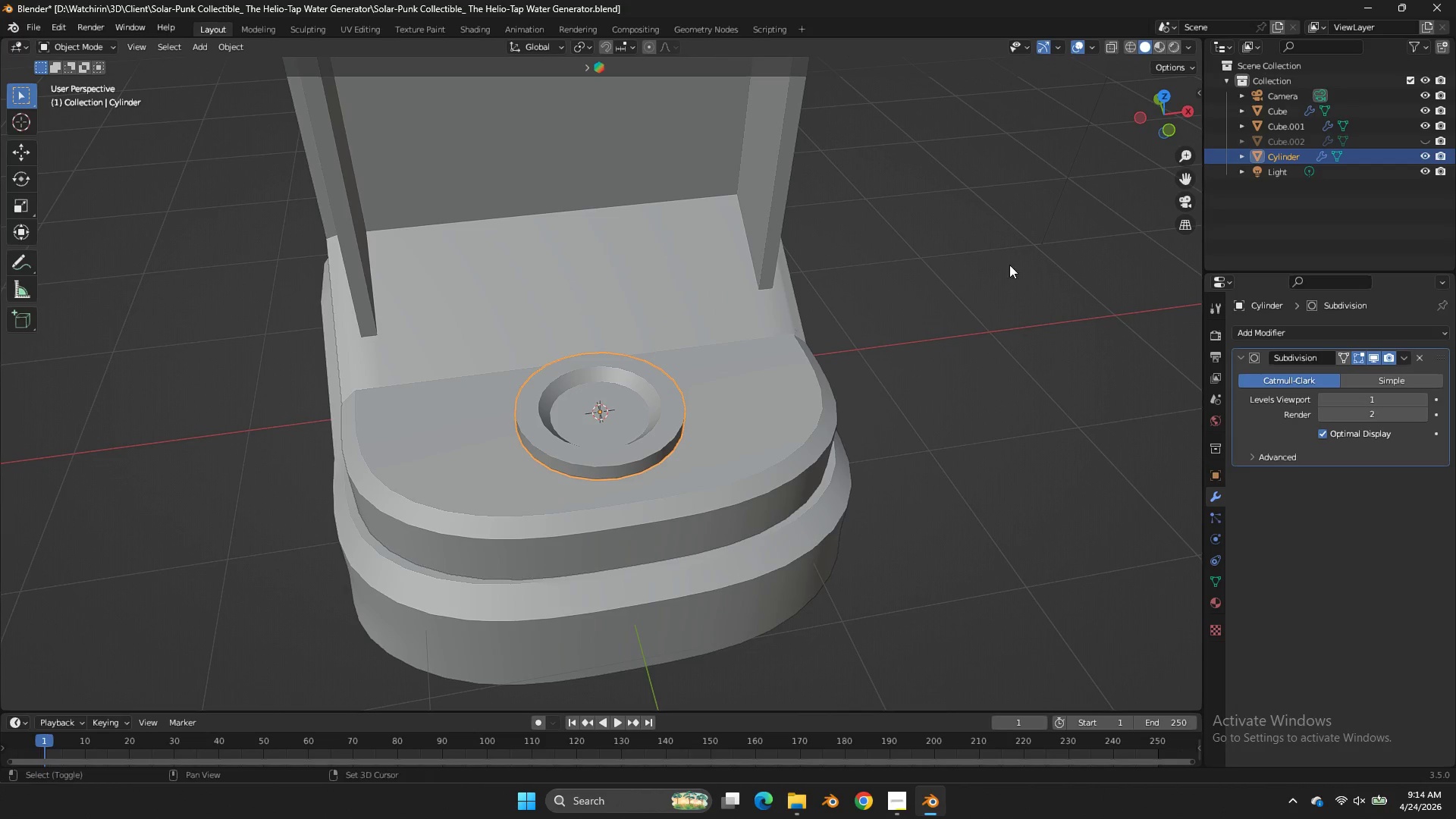 
scroll: coordinate [708, 199], scroll_direction: up, amount: 2.0
 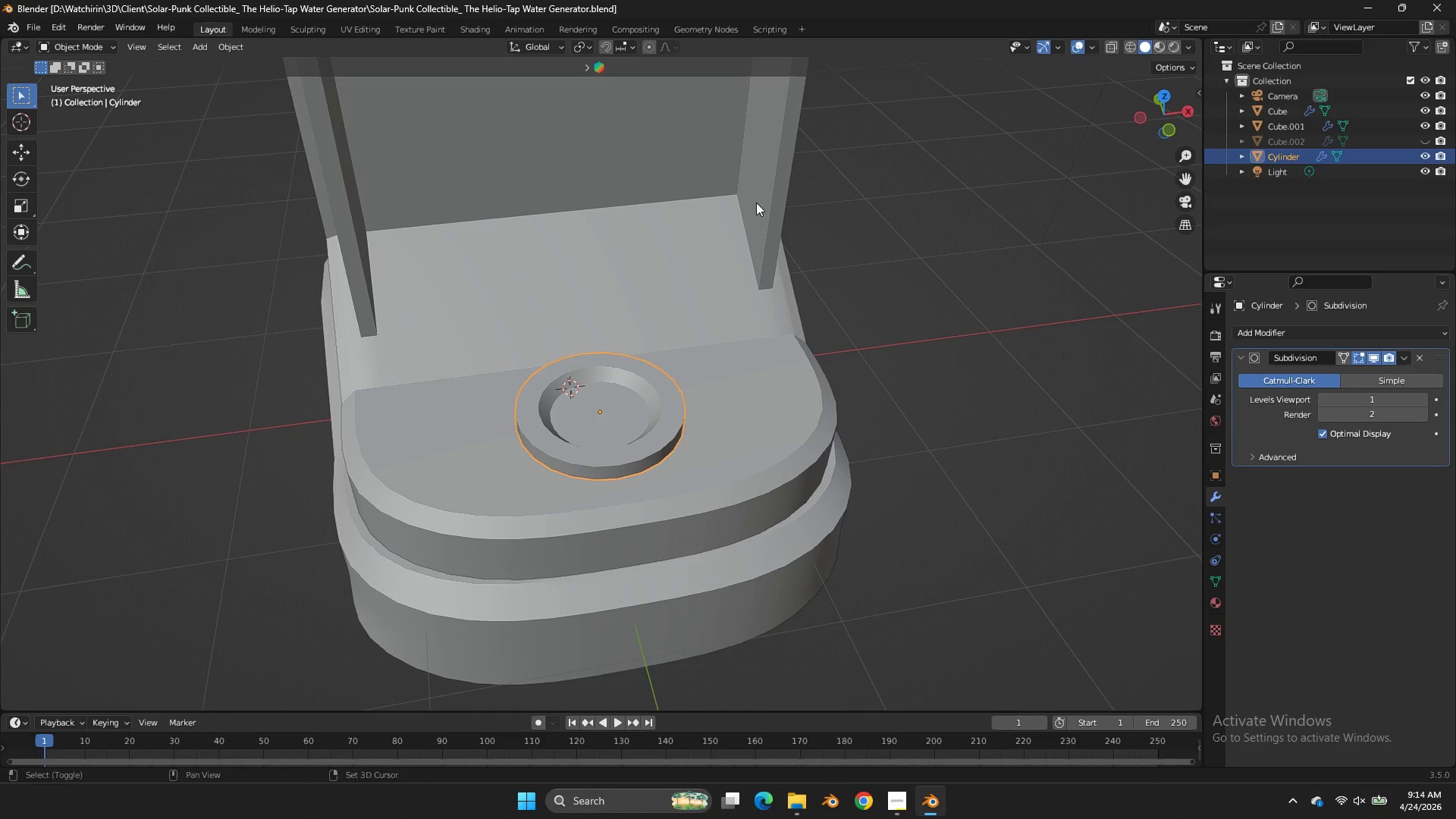 
key(Shift+ShiftLeft)
 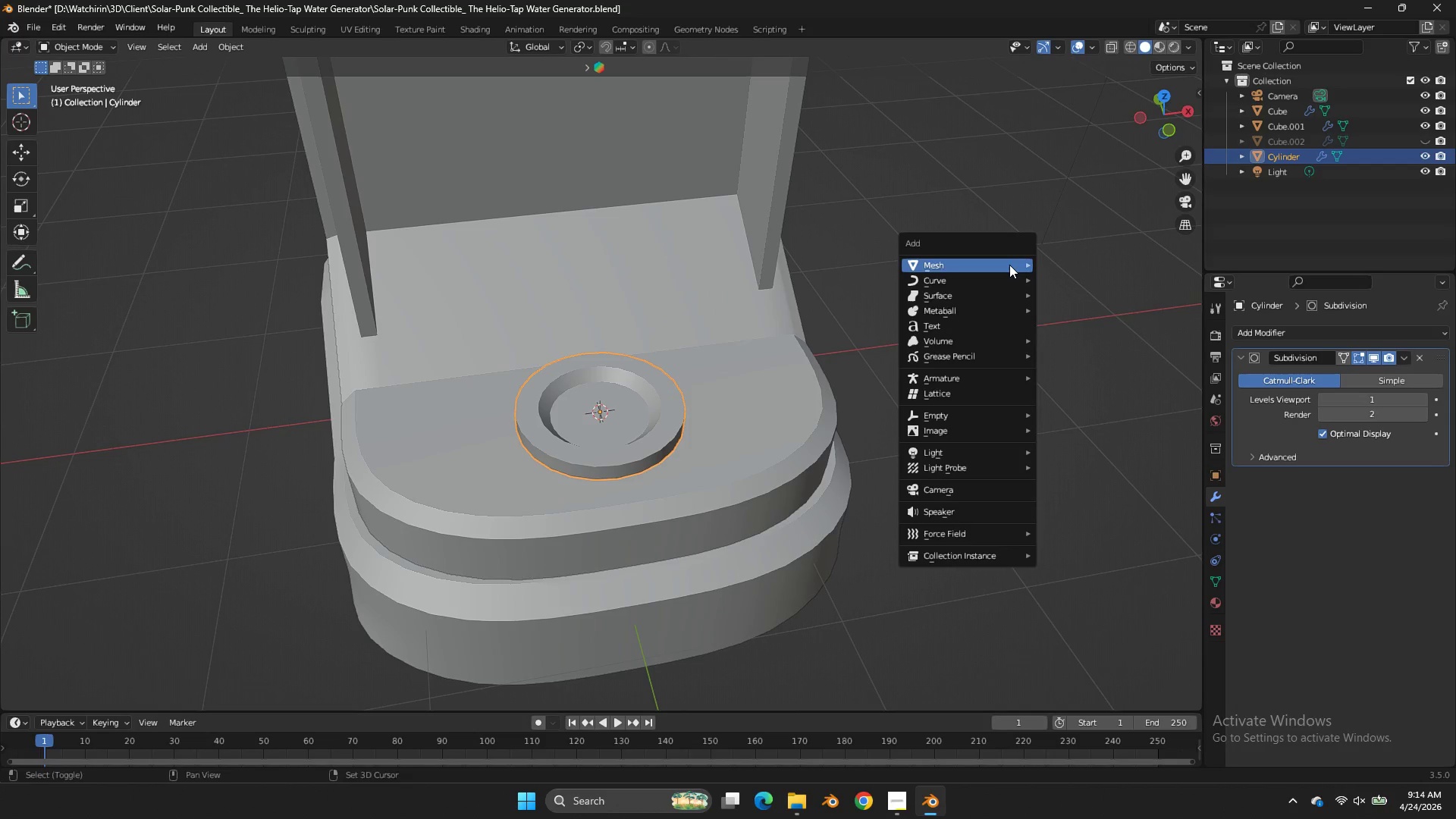 
key(Shift+A)
 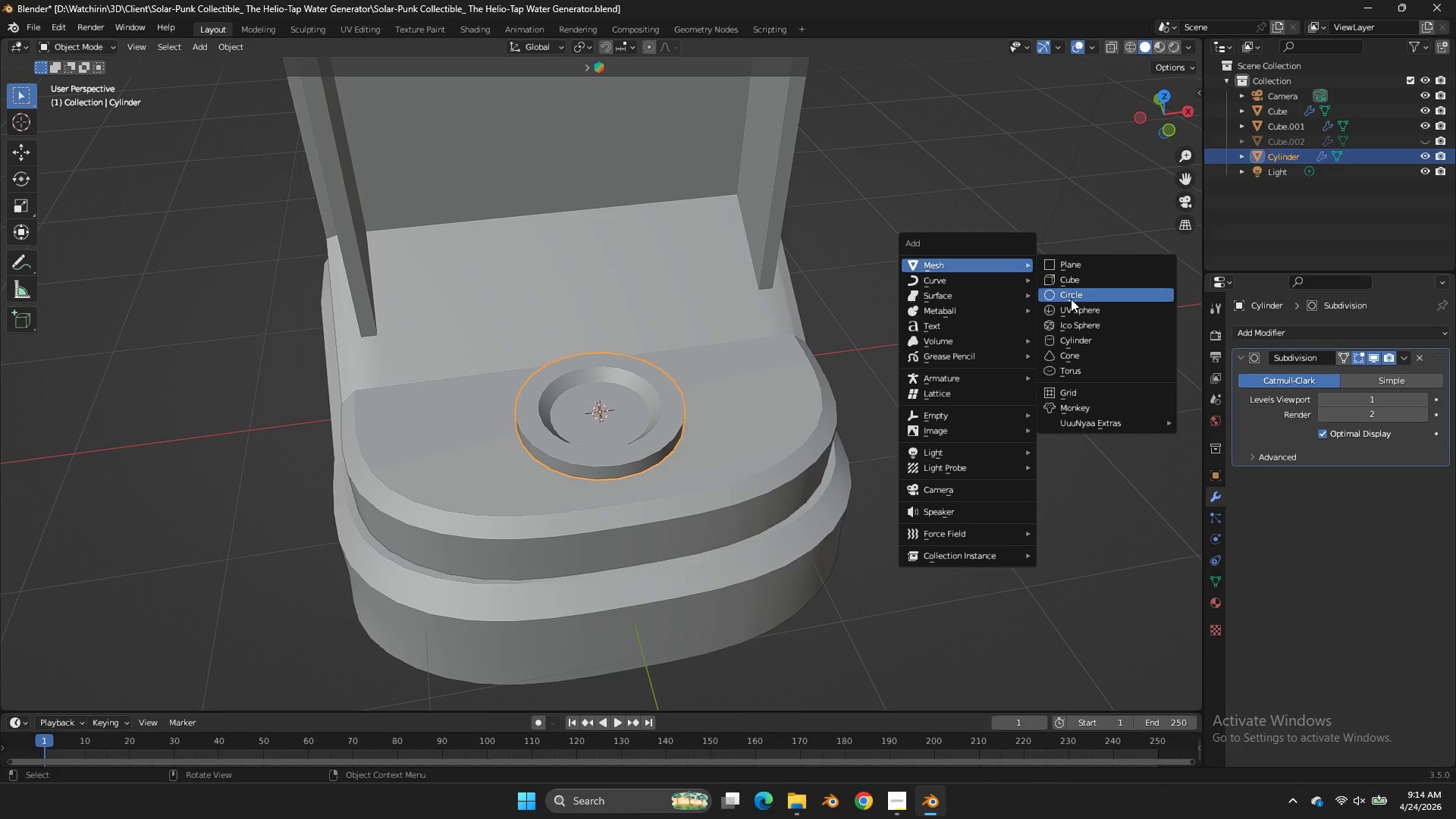 
left_click([1068, 298])
 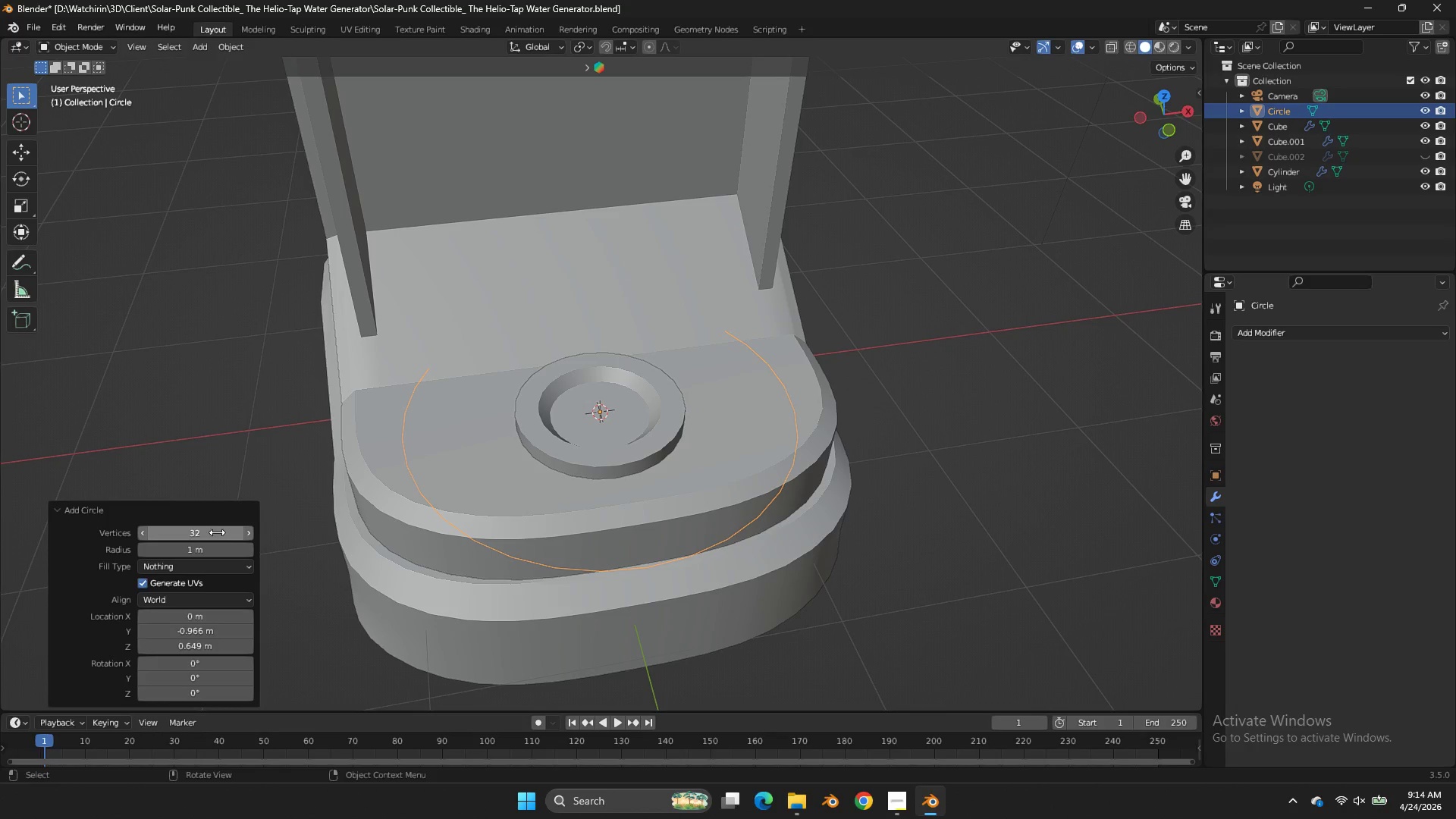 
left_click([215, 533])
 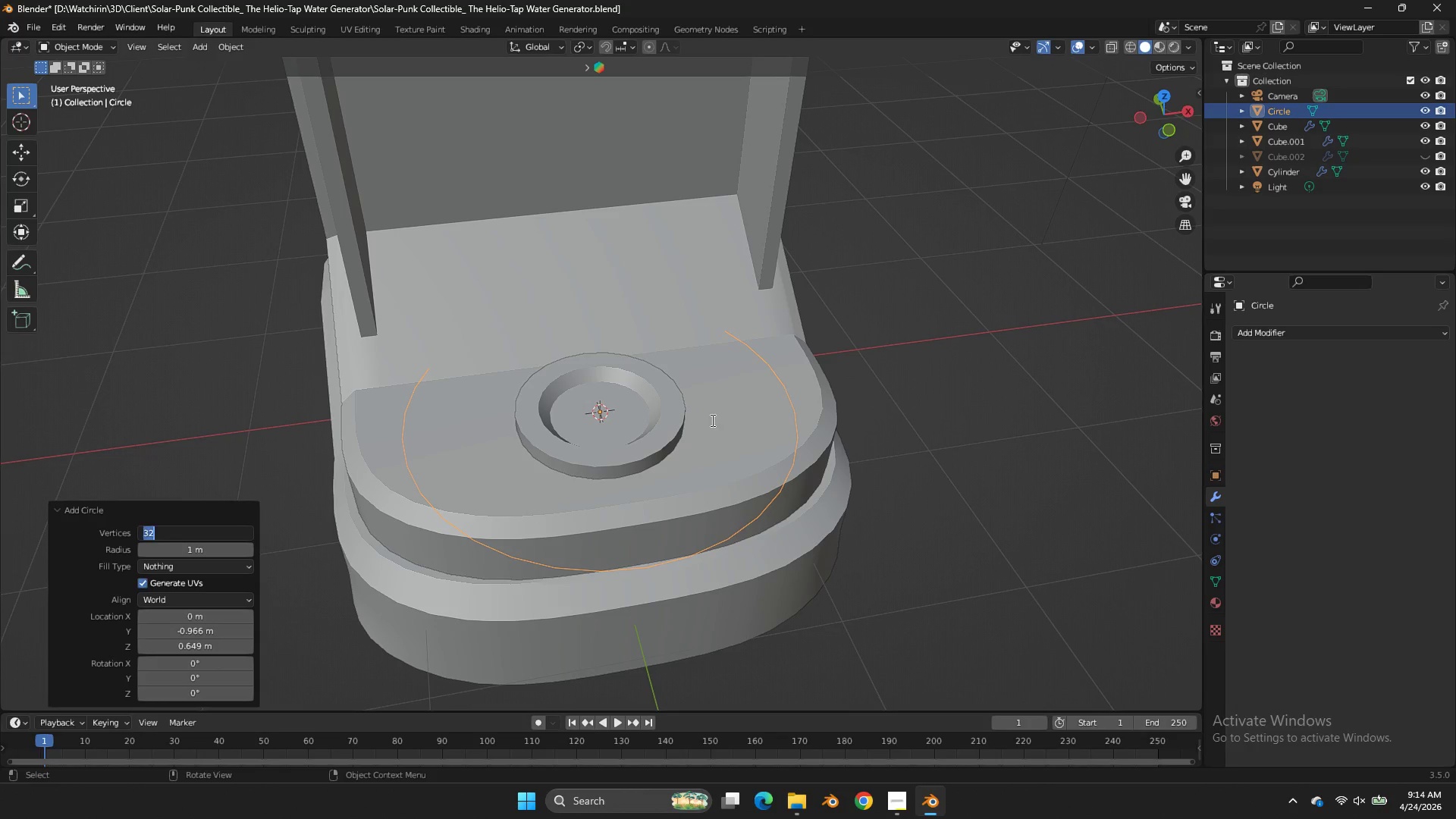 
type(12)
 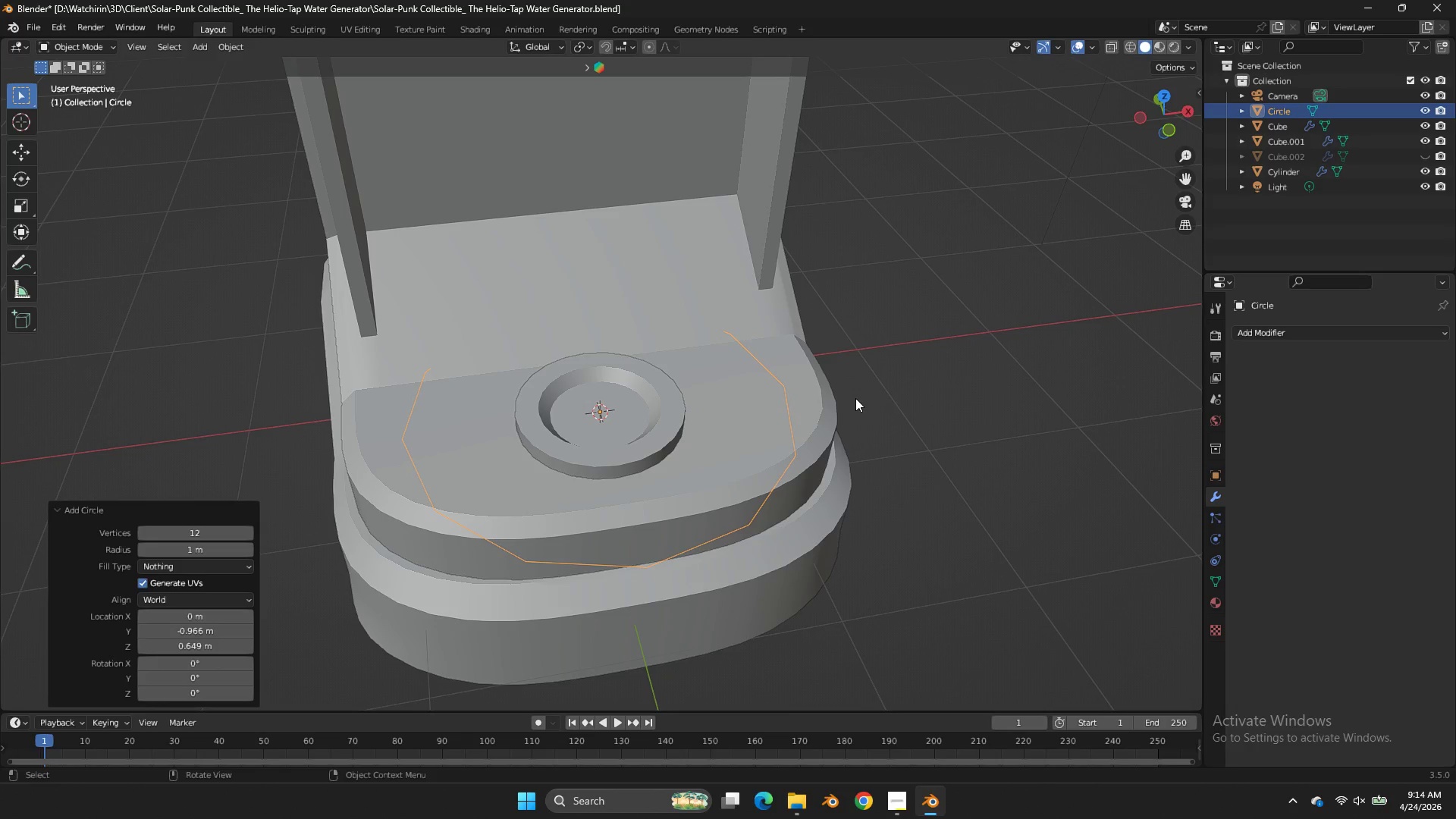 
left_click([855, 398])
 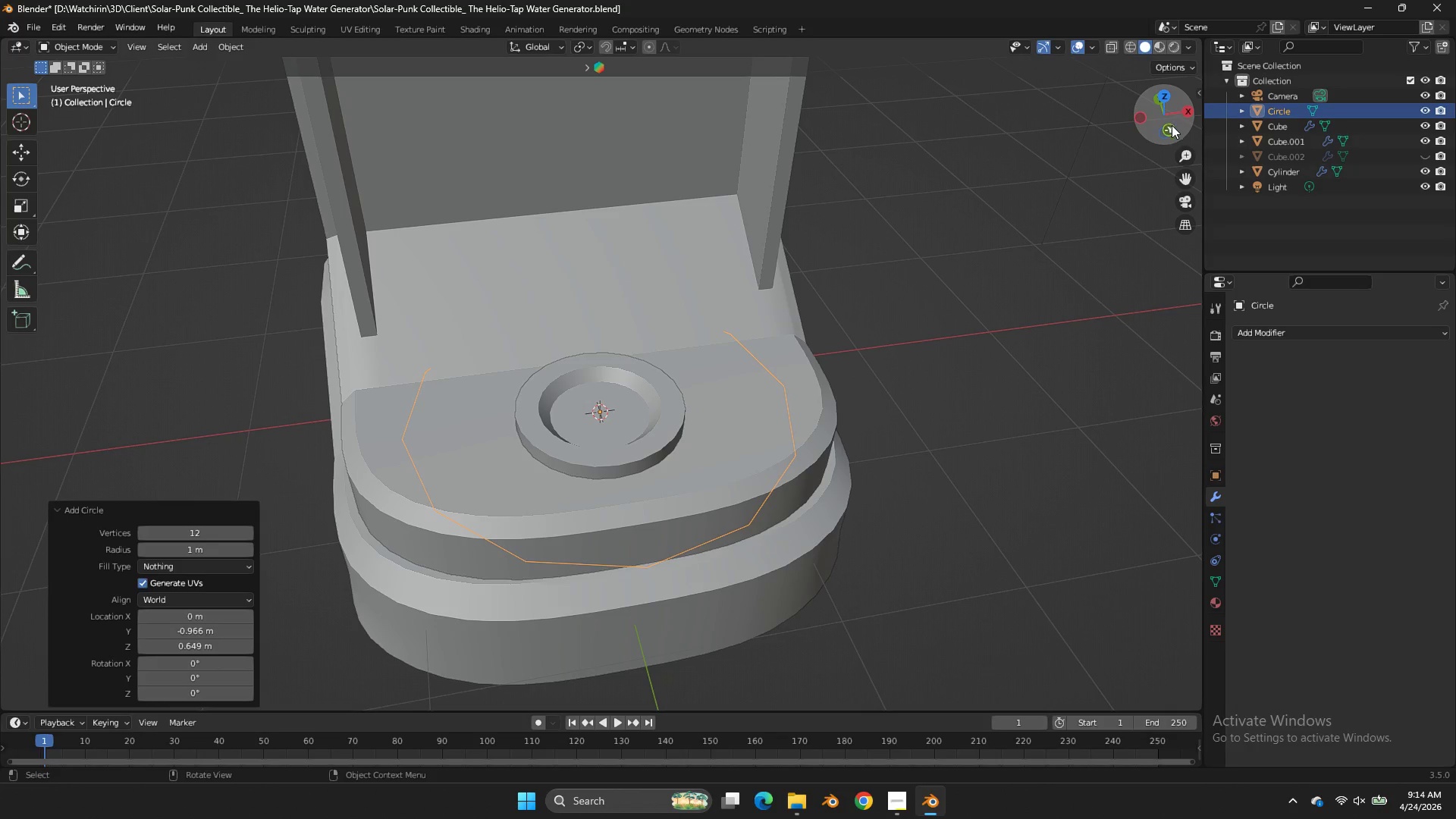 
left_click([1171, 125])
 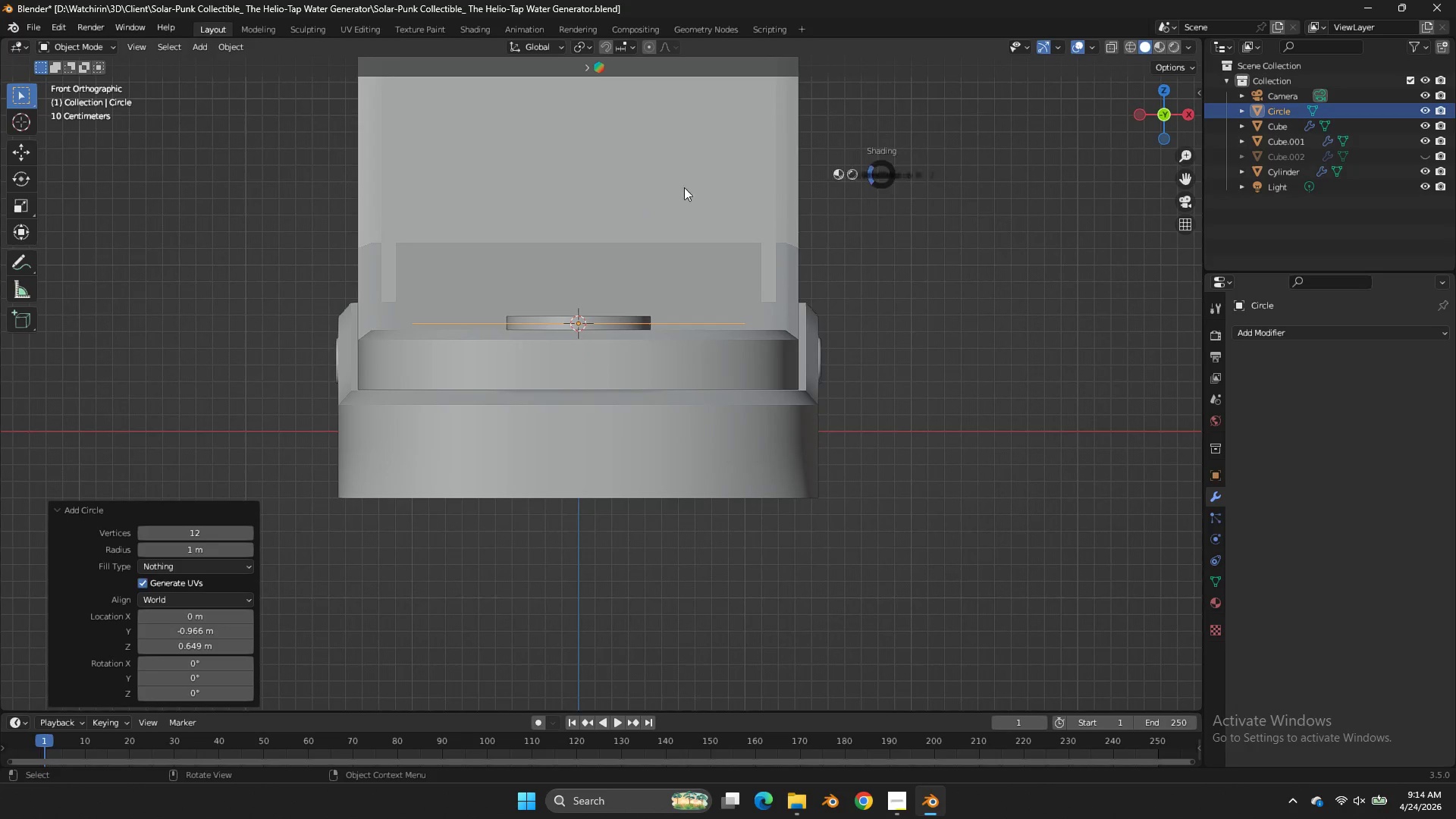 
key(Z)
 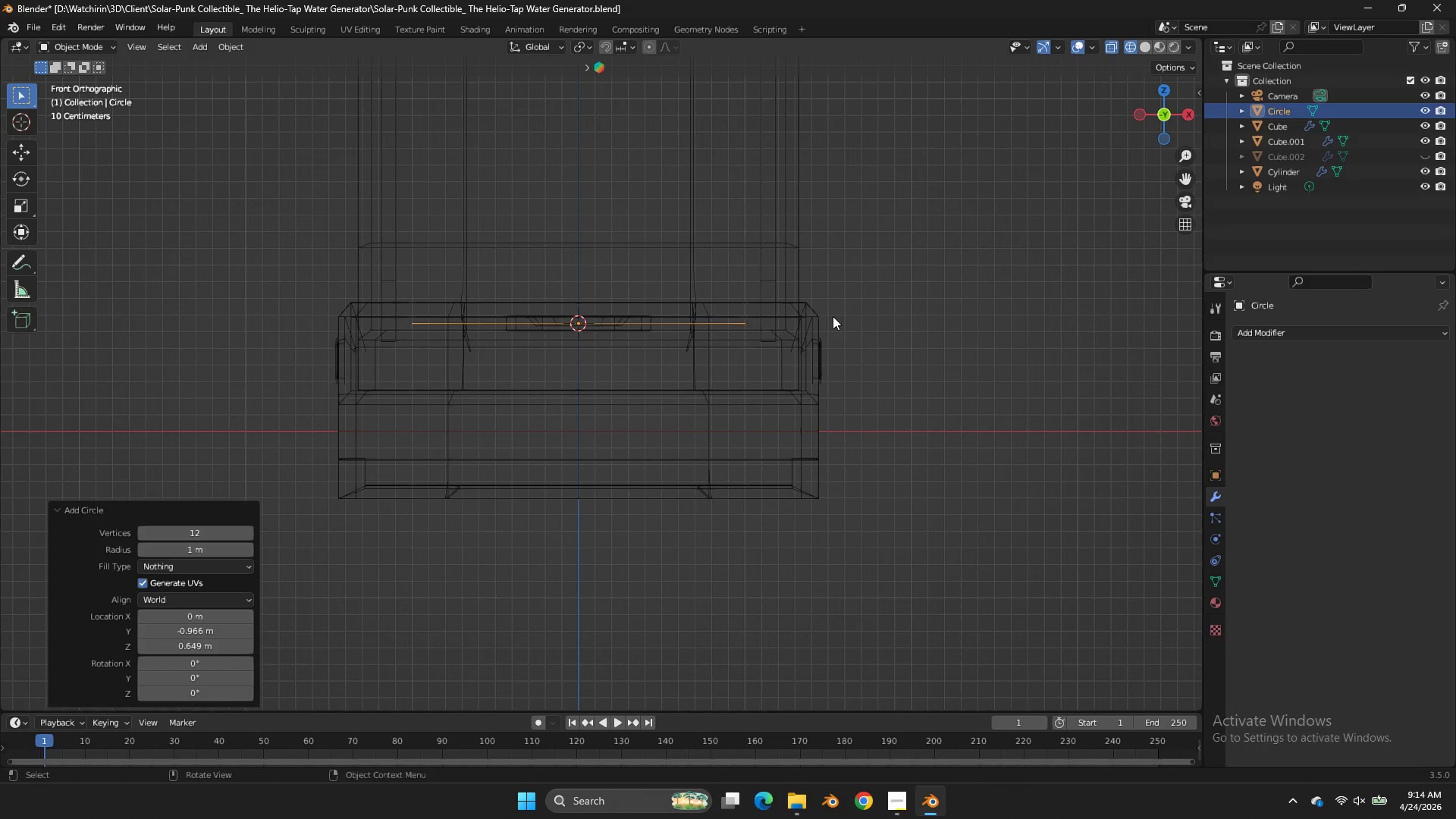 
key(Tab)
 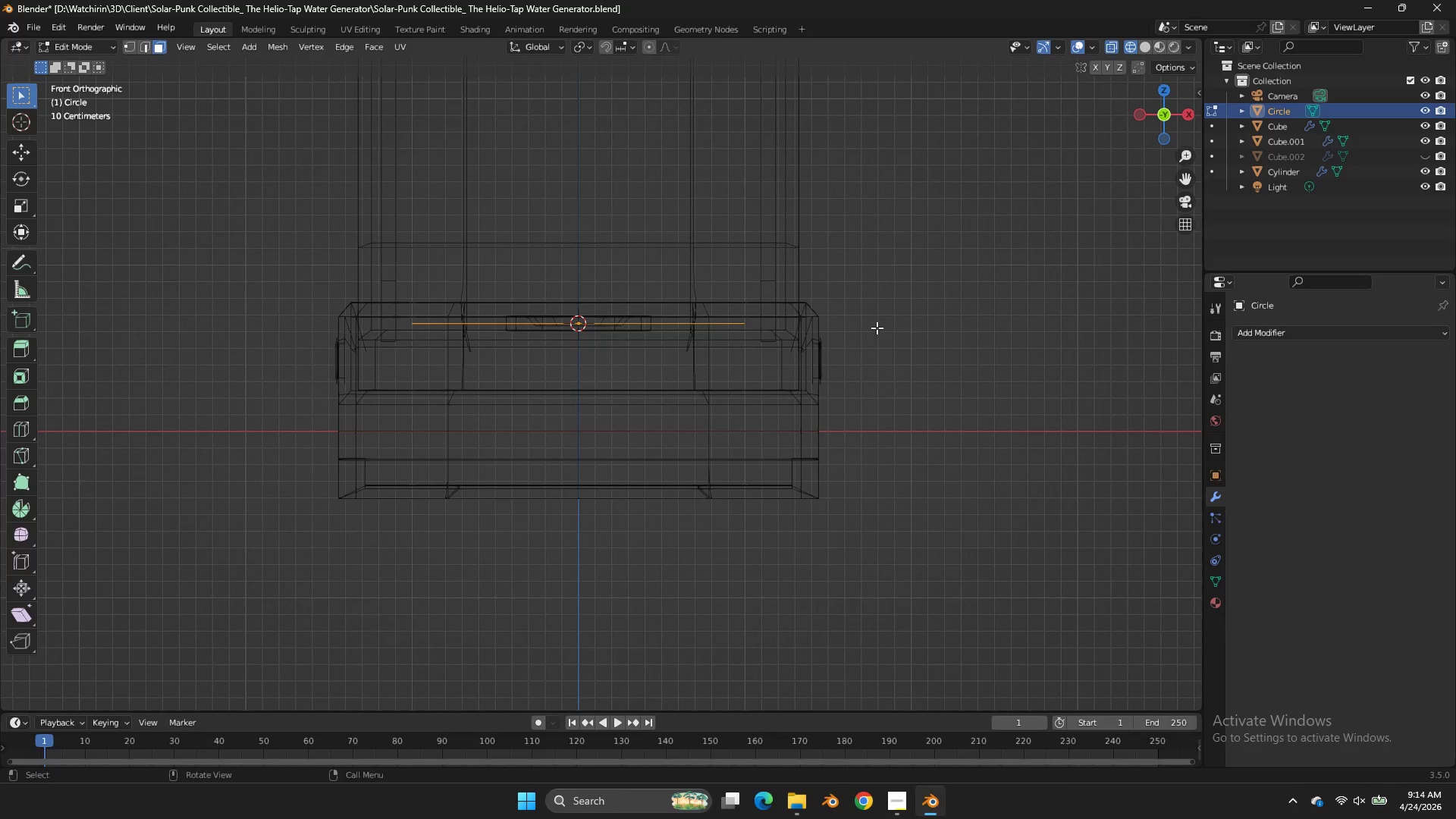 
key(Tab)
 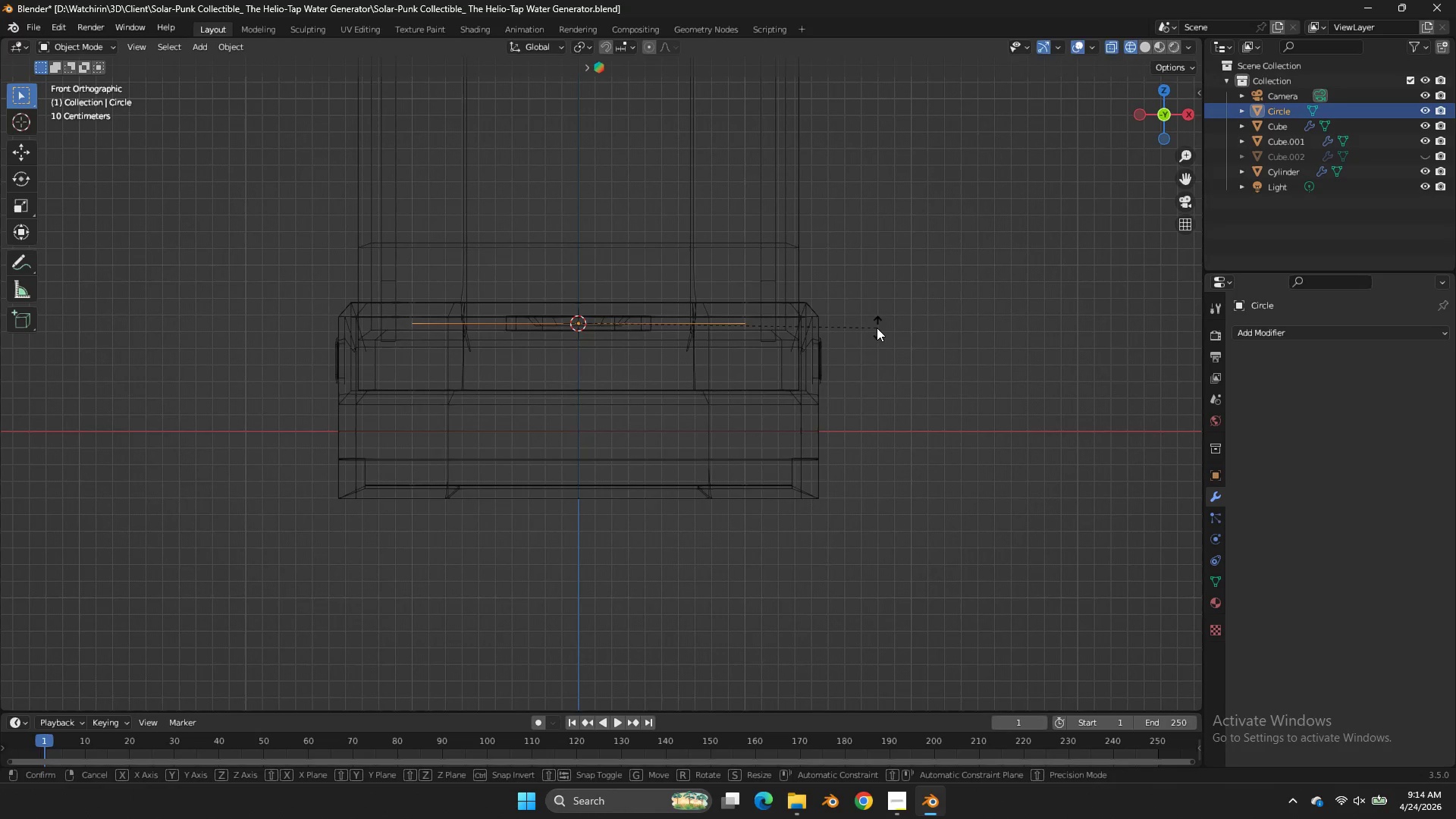 
key(R)
 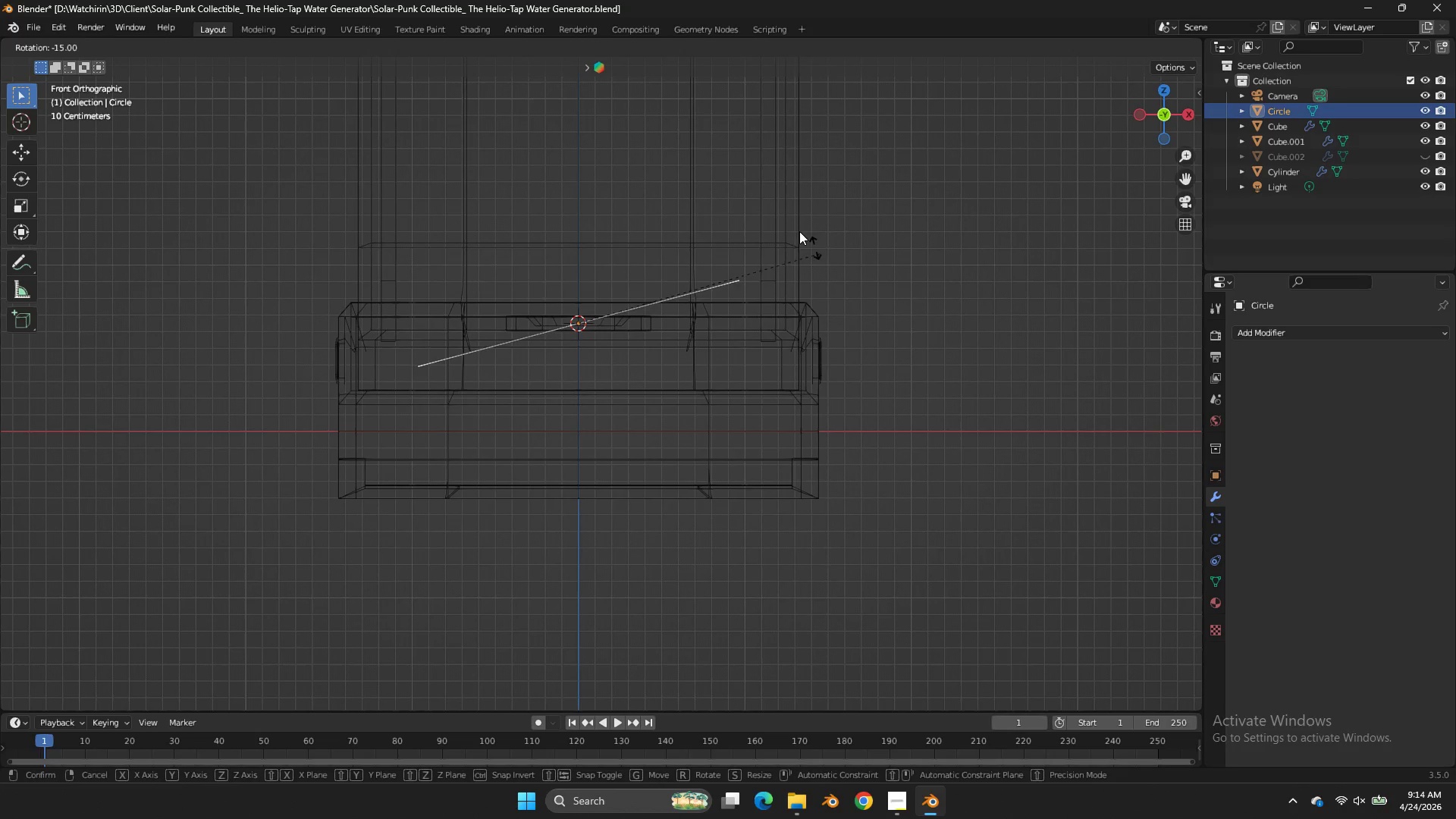 
hold_key(key=ControlLeft, duration=1.19)
left_click([585, 149])
 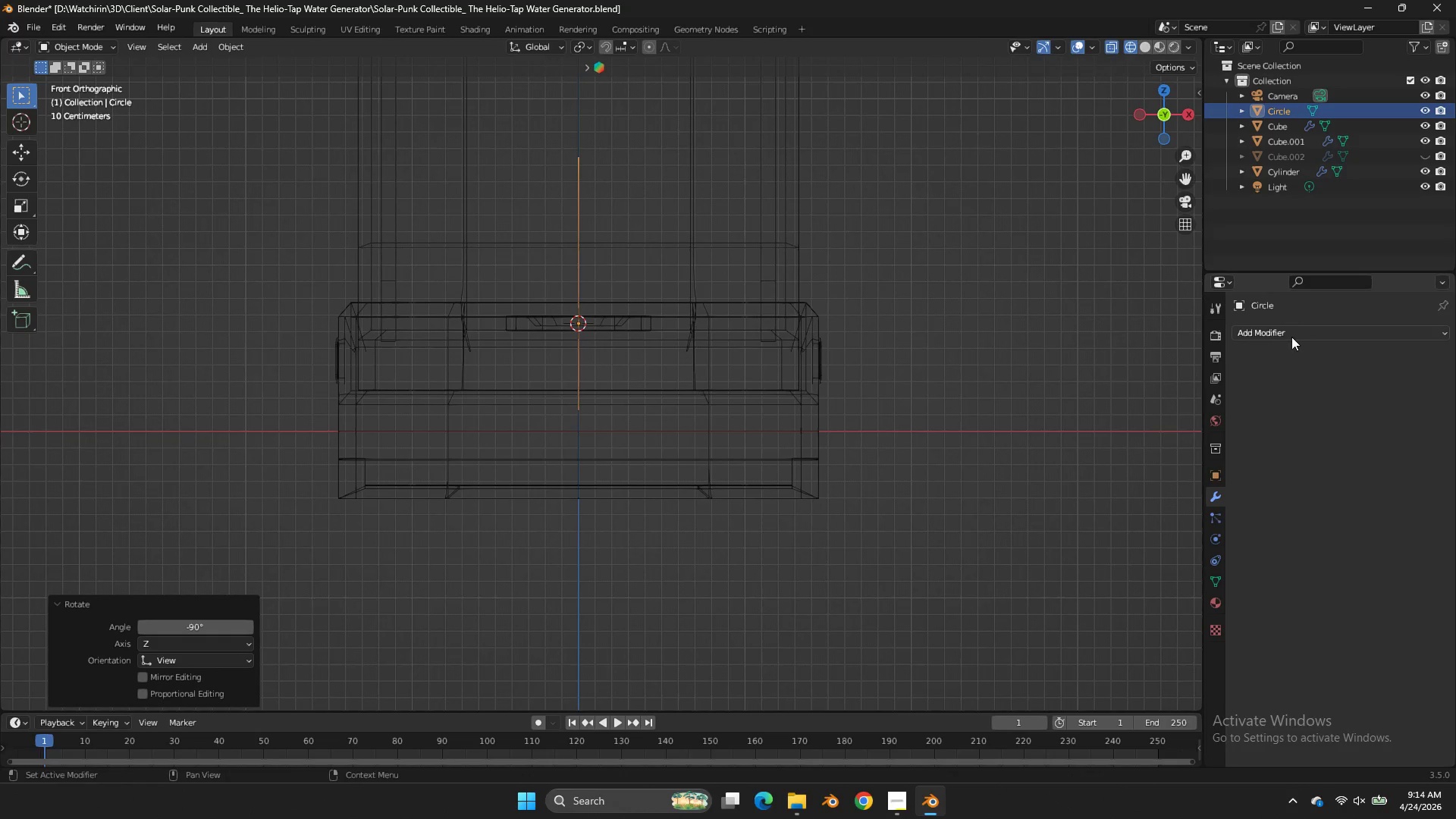 
left_click([1292, 337])
 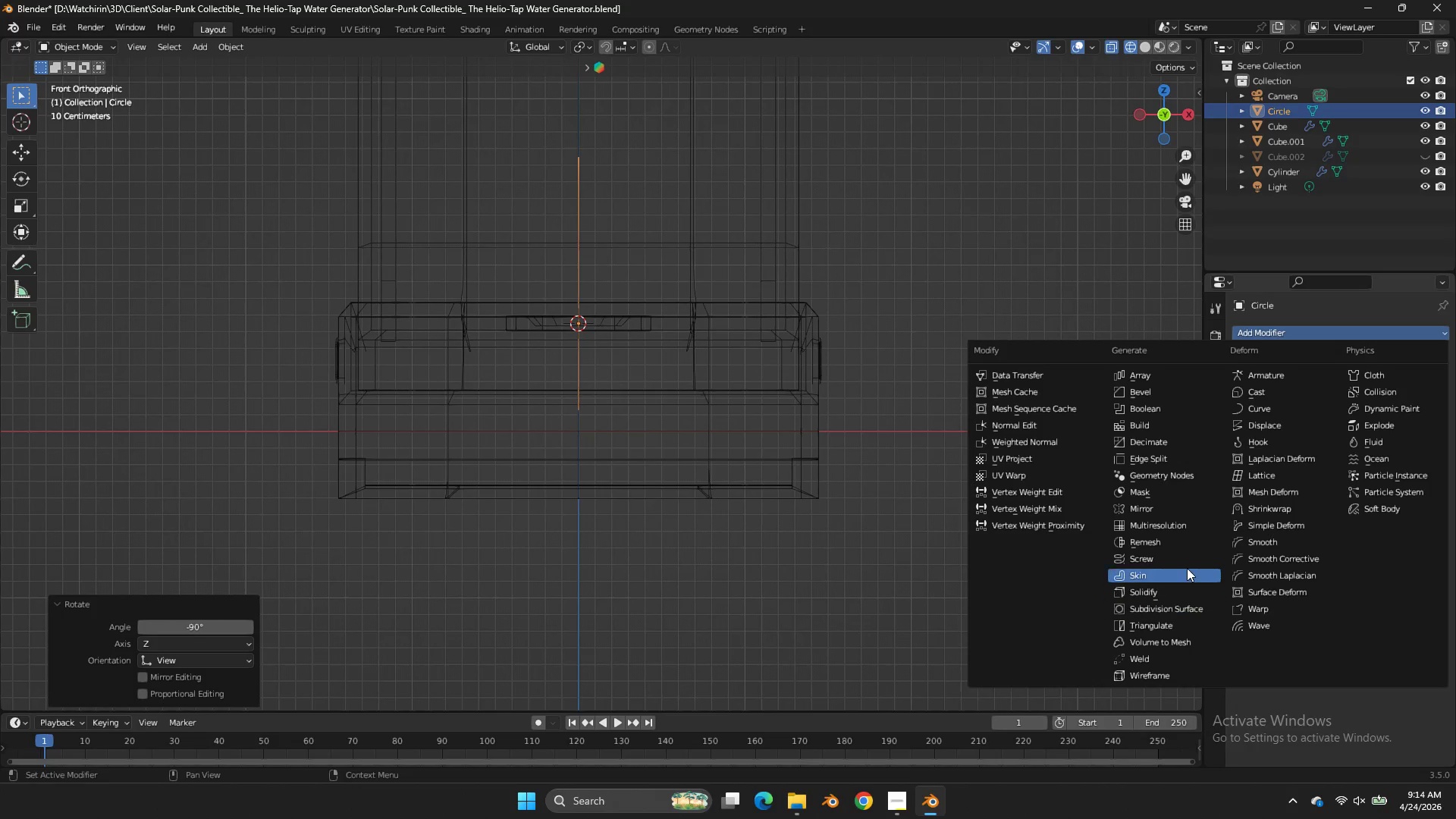 
left_click([1184, 556])
 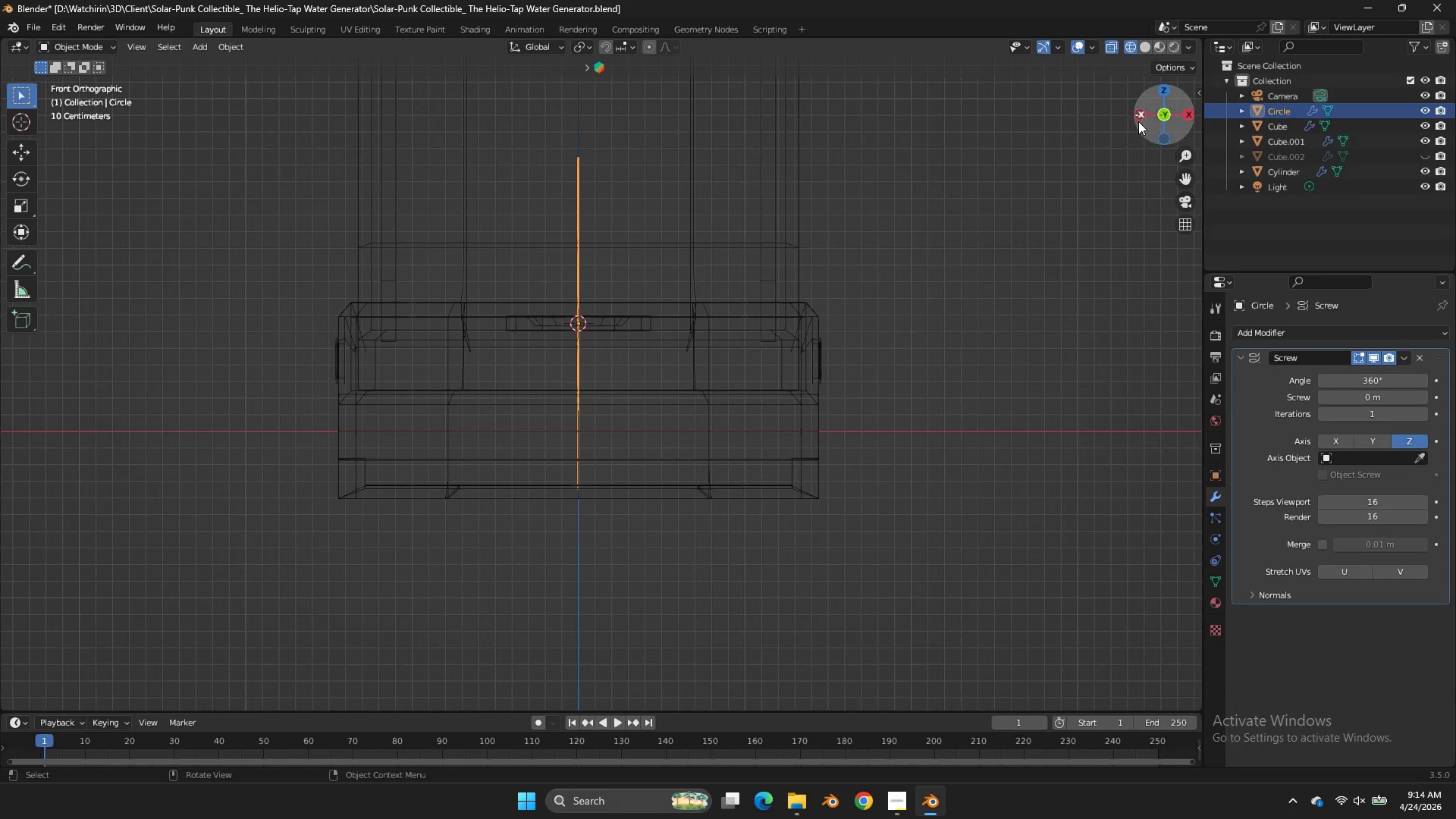 
left_click_drag(start_coordinate=[1159, 124], to_coordinate=[1160, 165])
 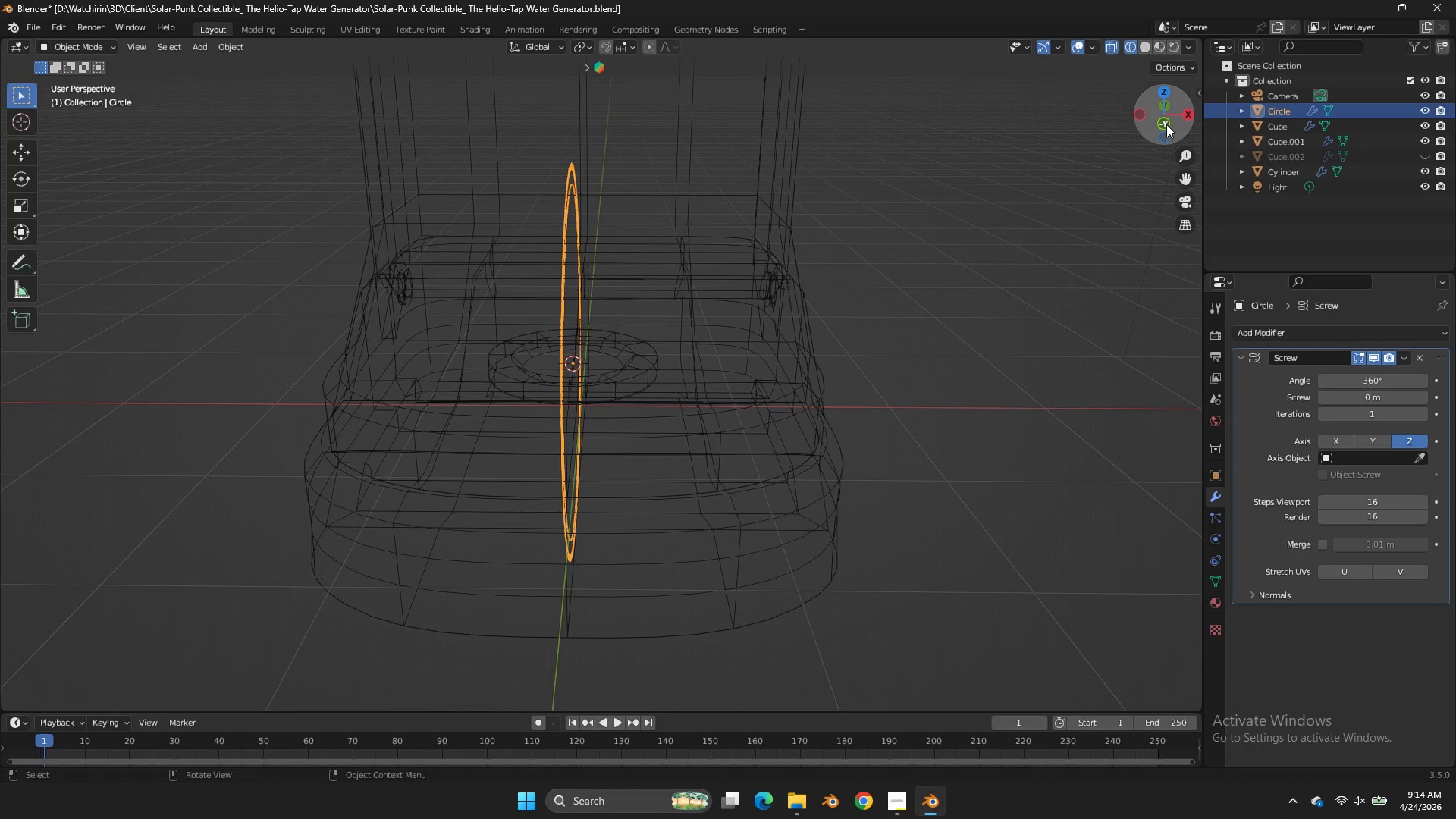 
left_click([1166, 124])
 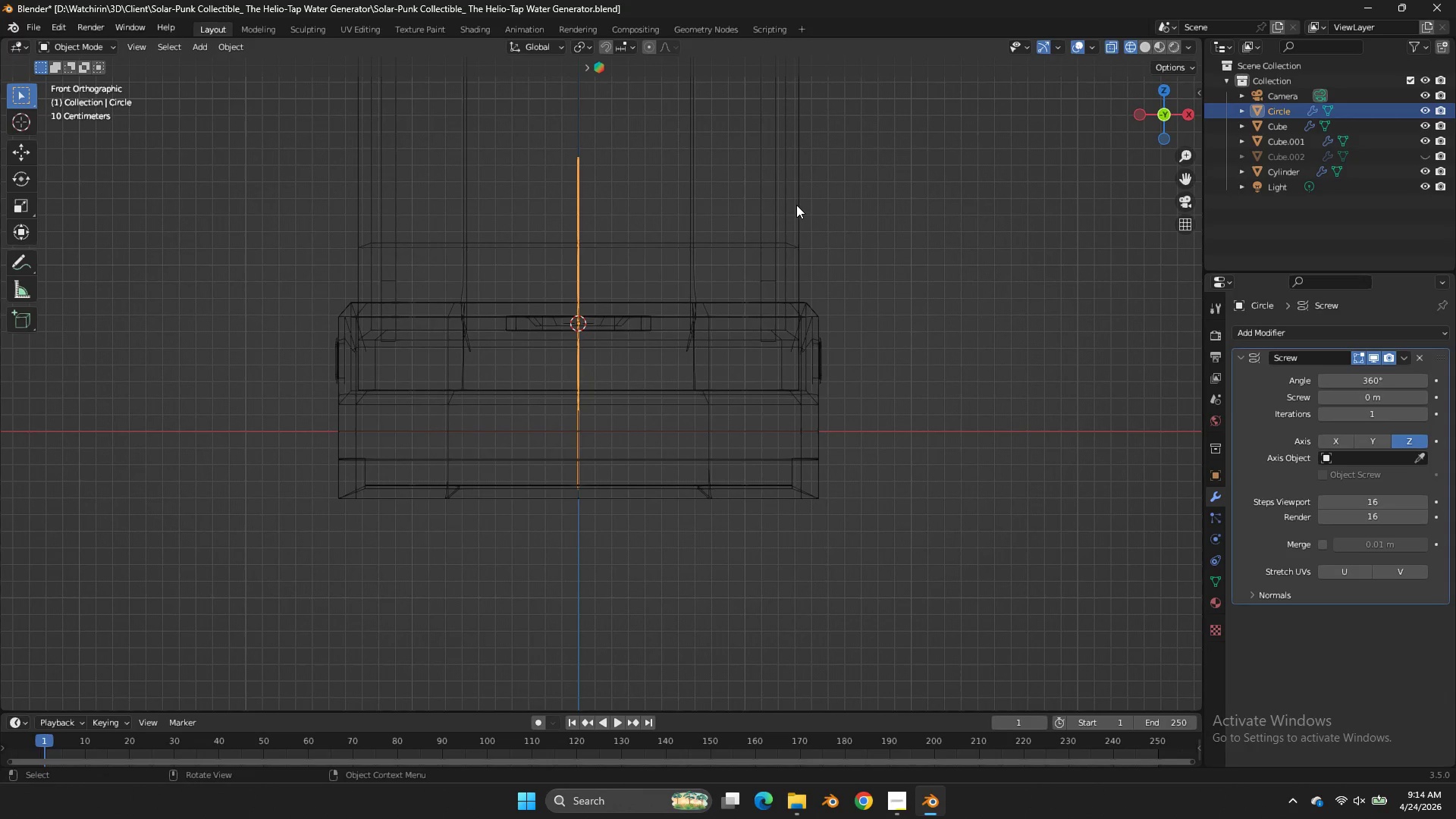 
key(R)
 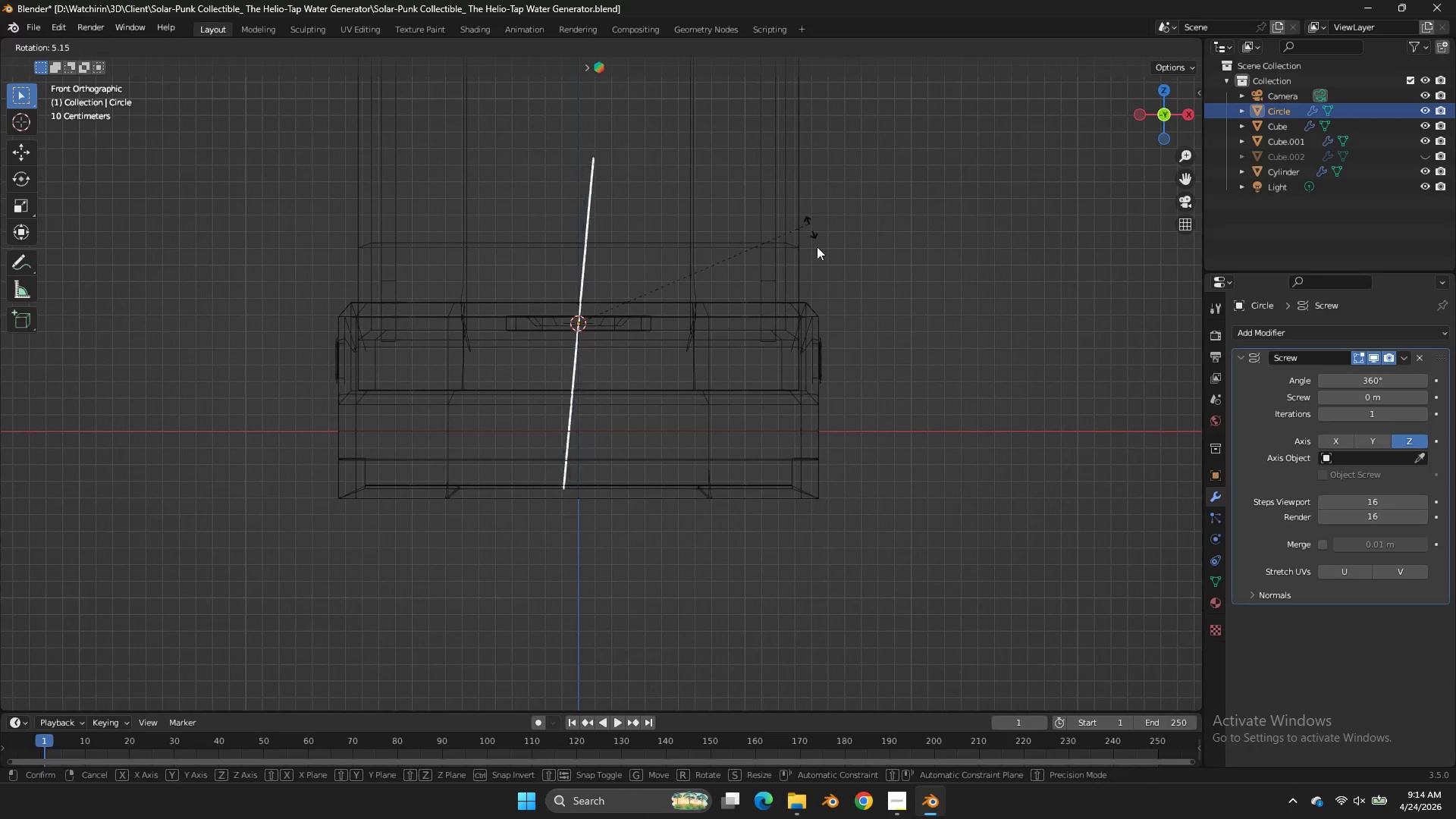 
key(Control+ControlLeft)
 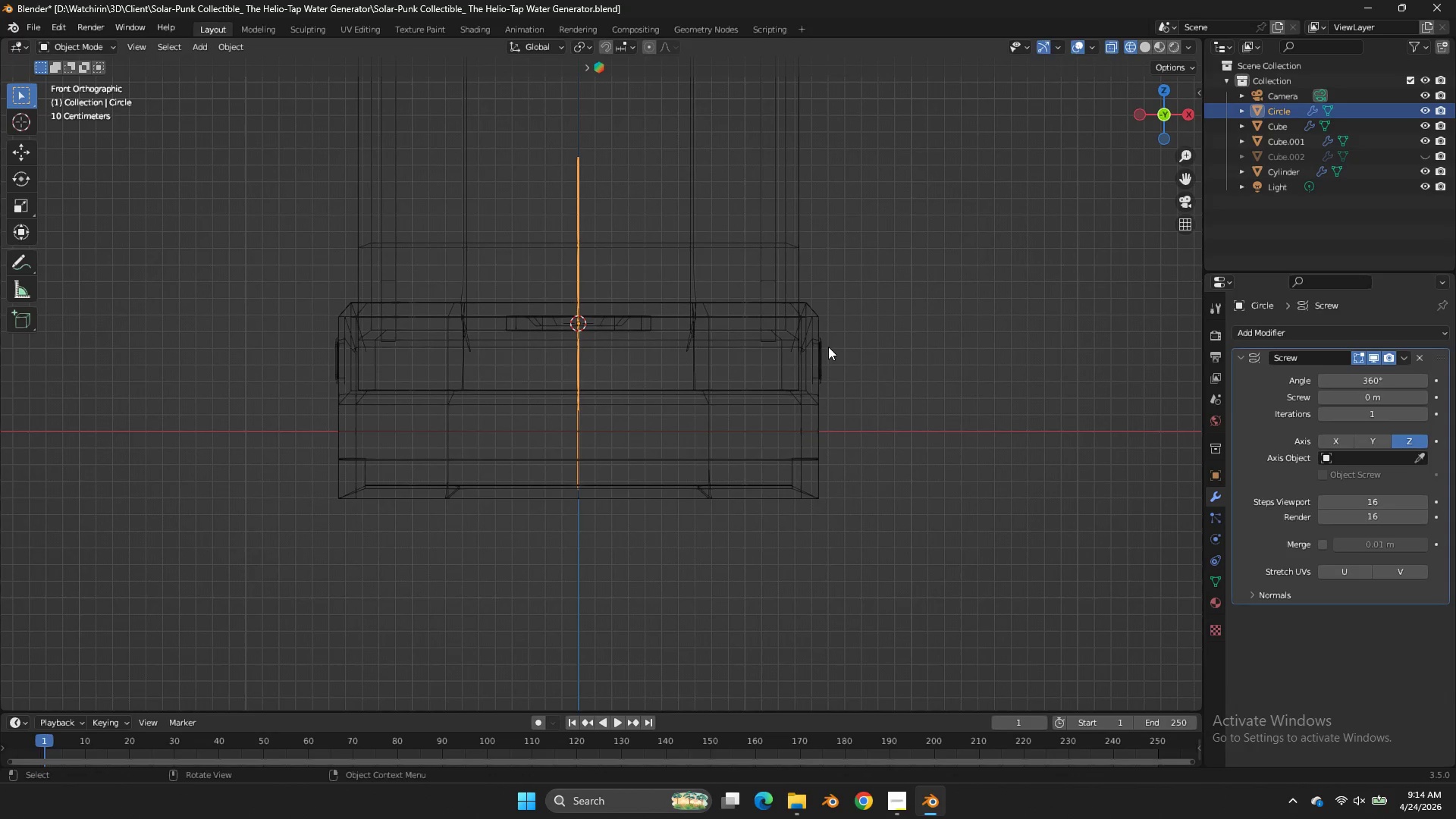 
right_click([828, 347])
 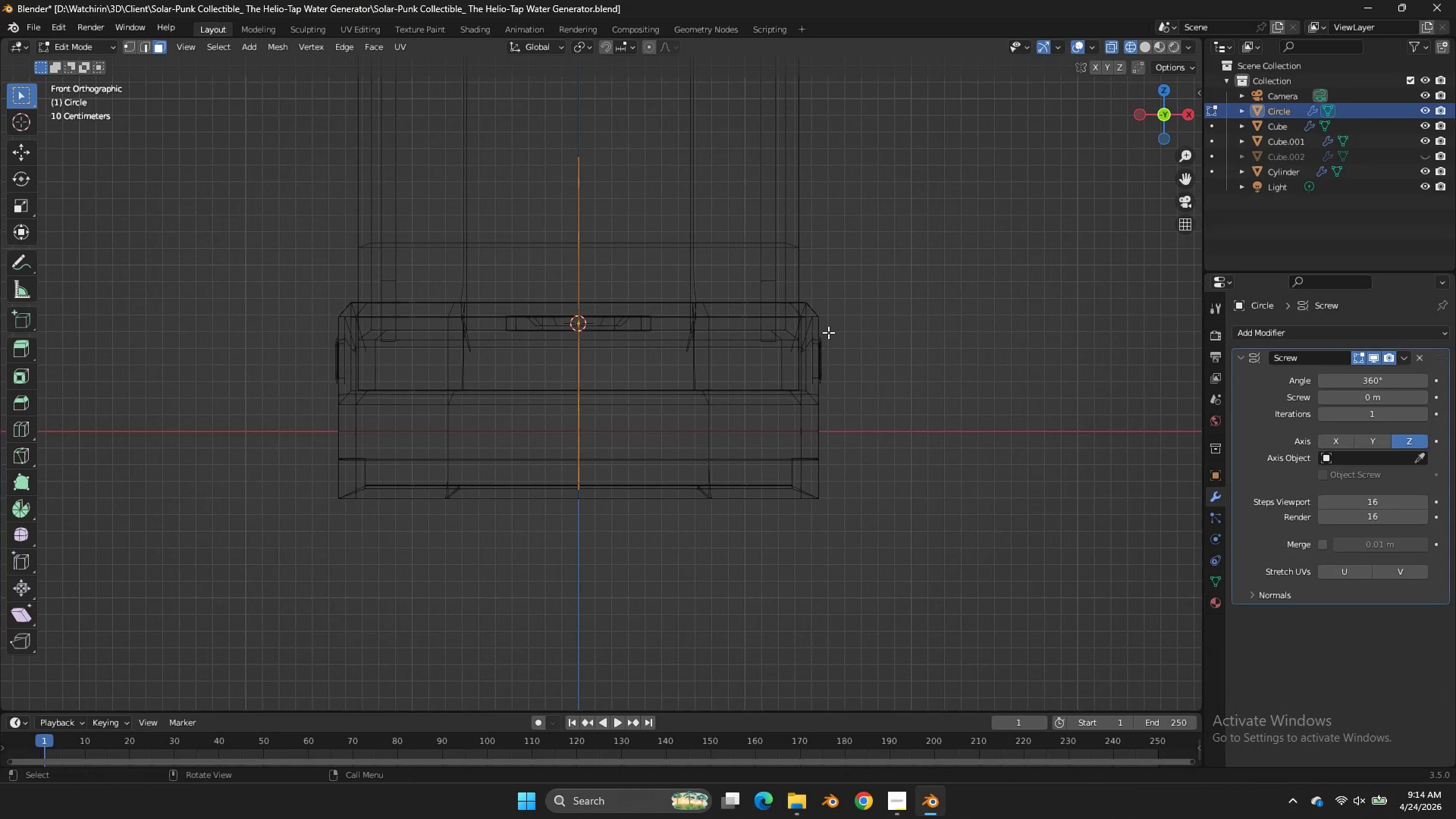 
key(Tab)
type(ar)
 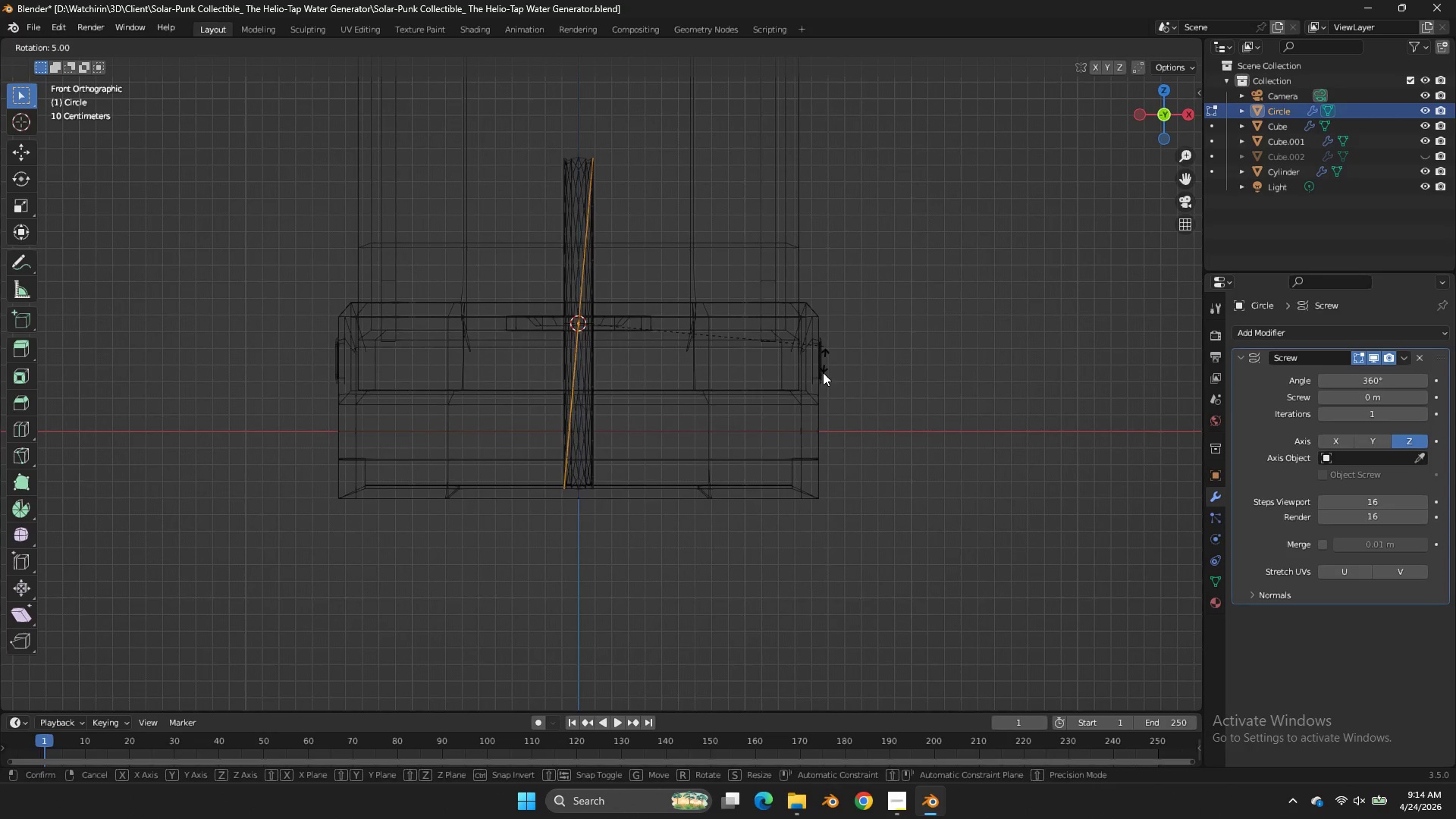 
hold_key(key=ControlLeft, duration=1.97)
left_click([588, 501])
 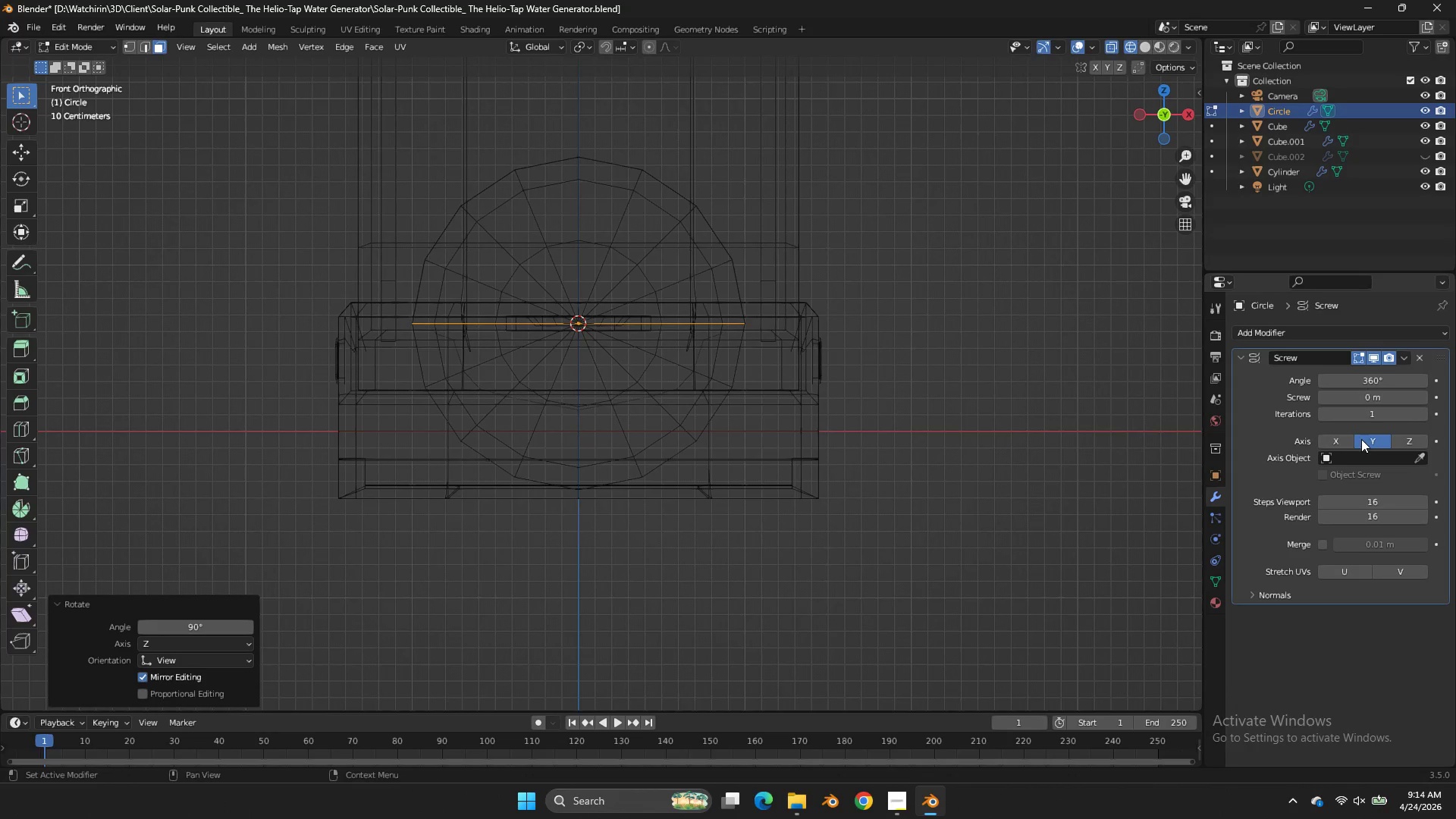 
double_click([1343, 439])
 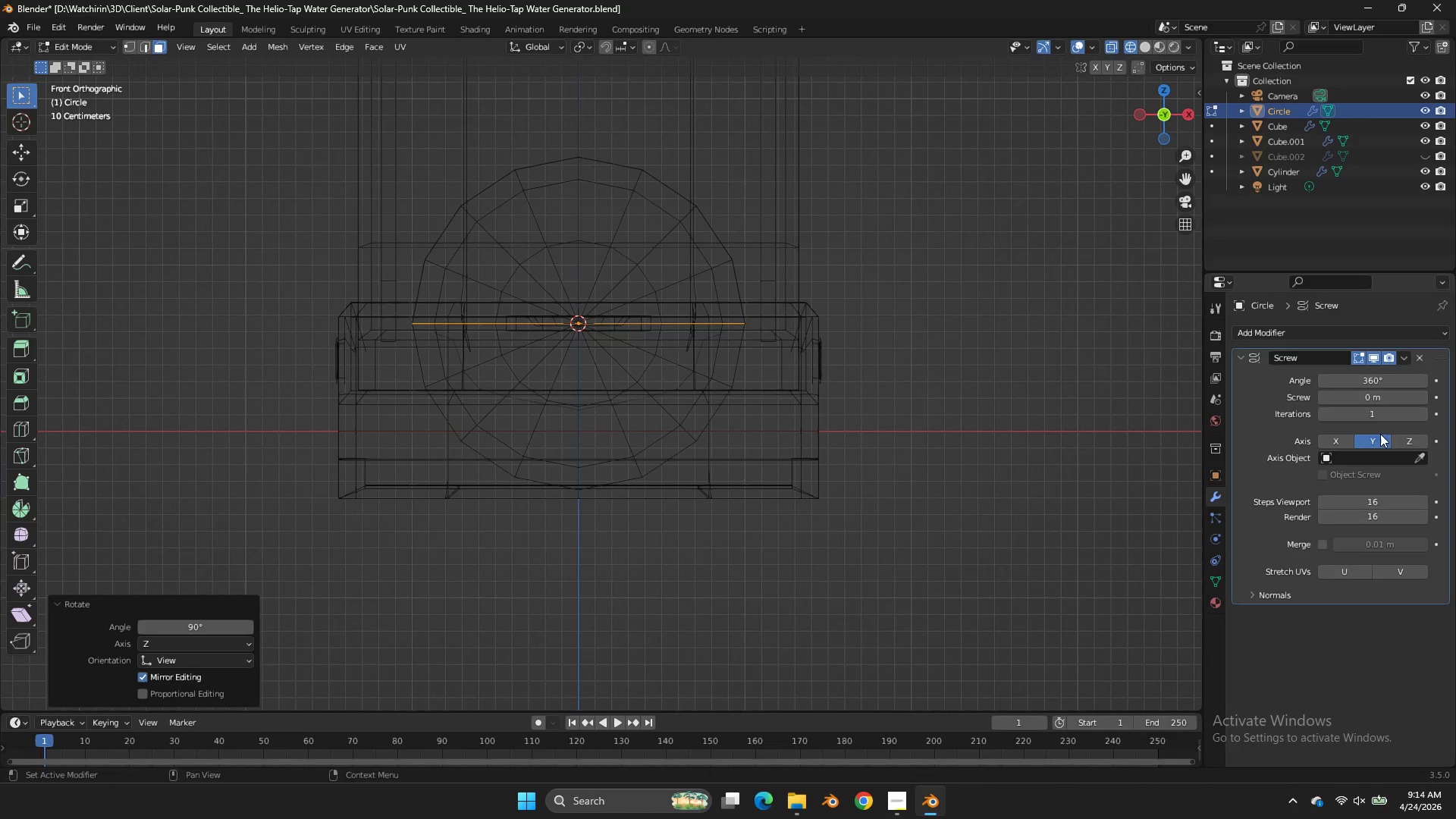 
double_click([1414, 437])
 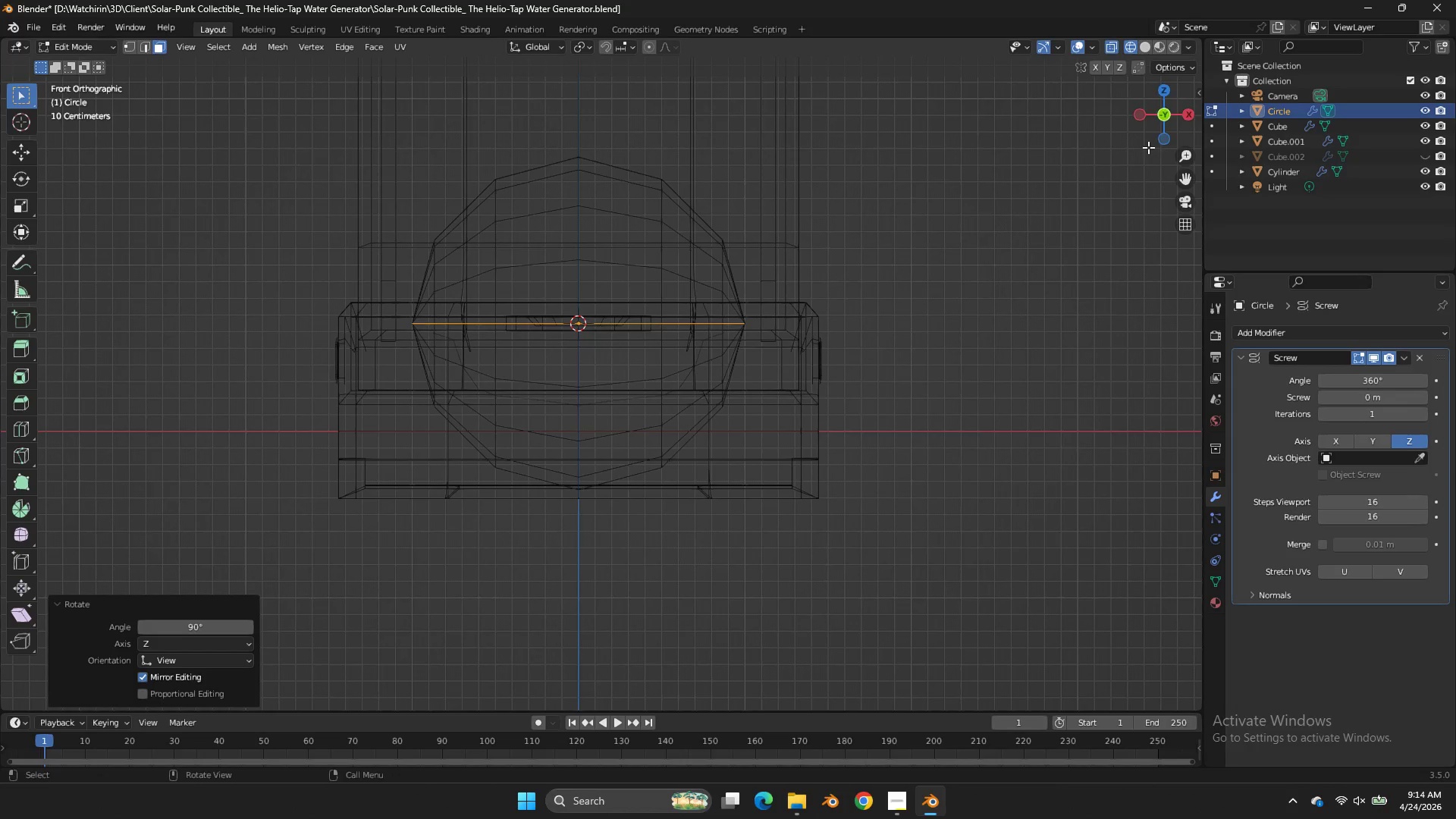 
left_click_drag(start_coordinate=[1162, 108], to_coordinate=[74, 164])
 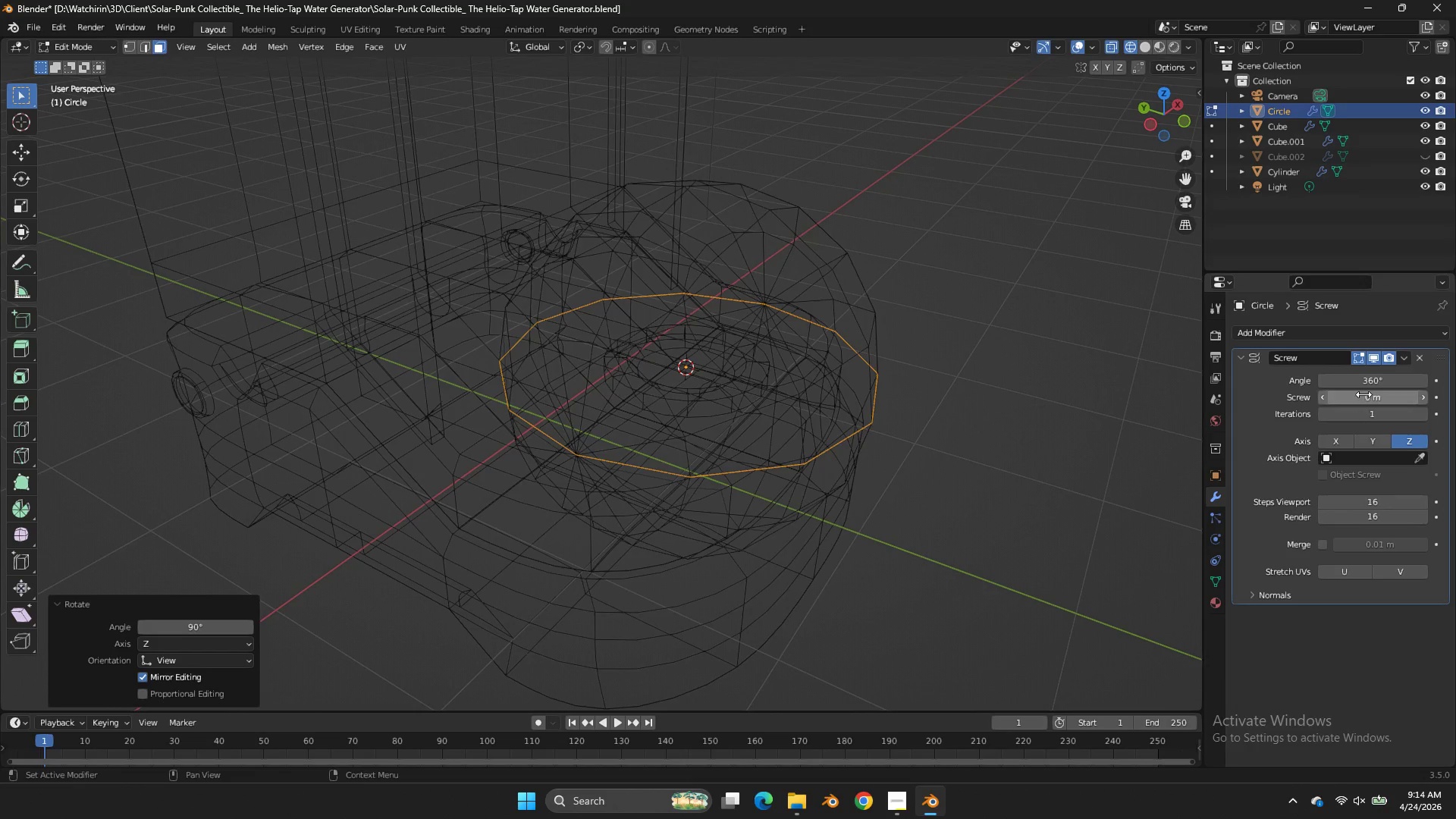 
left_click_drag(start_coordinate=[1363, 394], to_coordinate=[684, 394])
 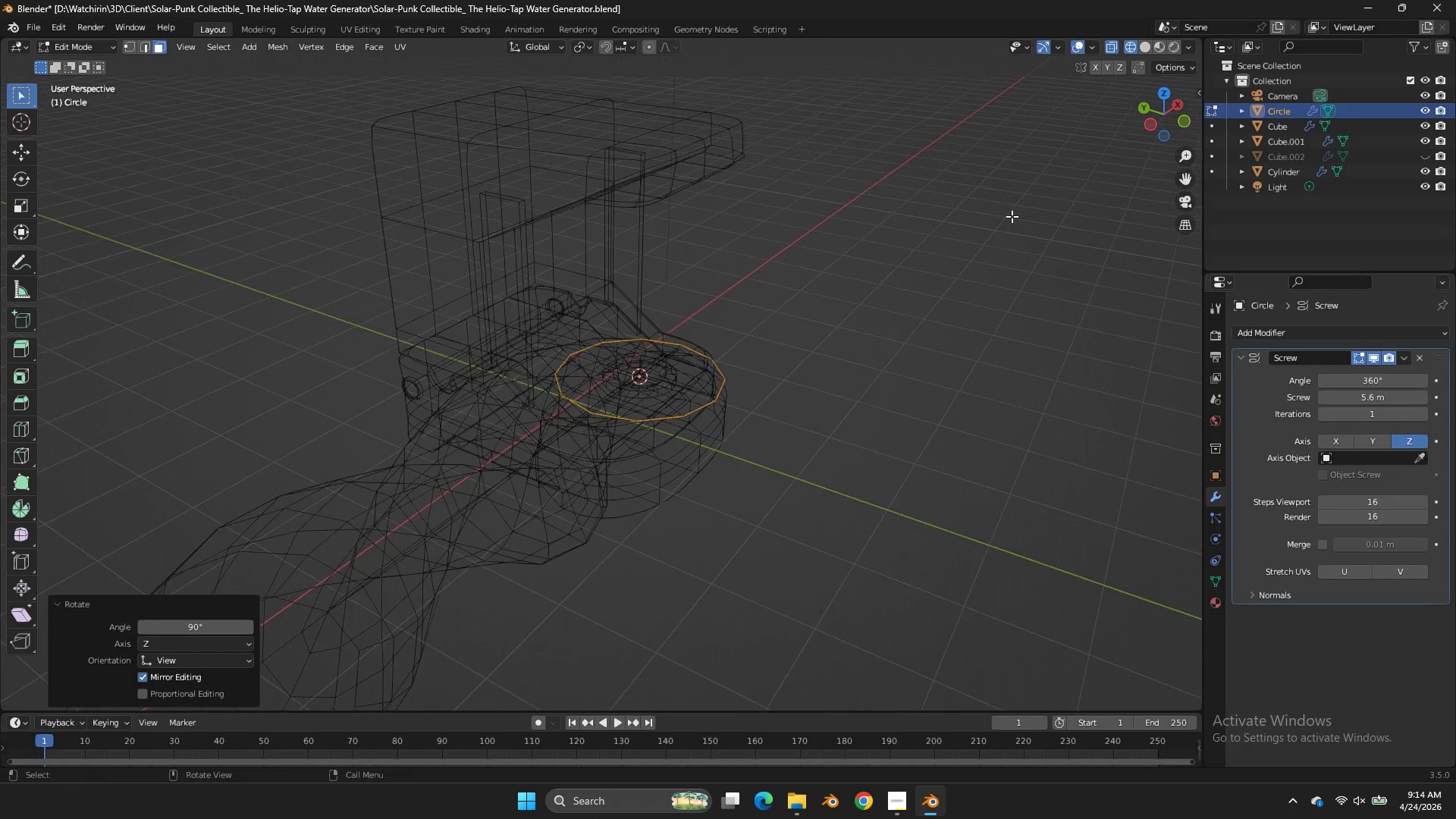 
scroll: coordinate [947, 303], scroll_direction: down, amount: 4.0
 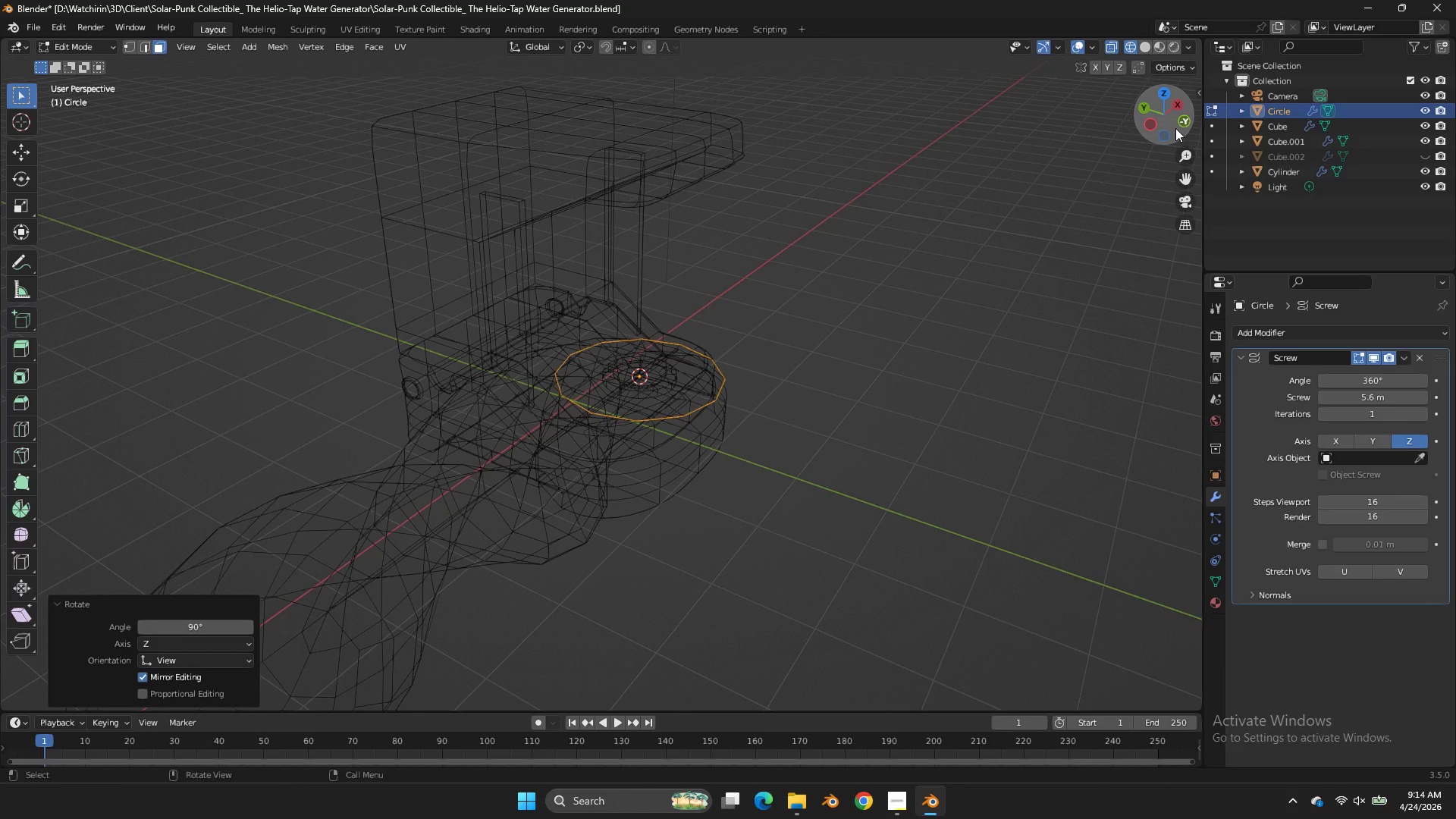 
left_click_drag(start_coordinate=[1175, 128], to_coordinate=[1072, 98])
 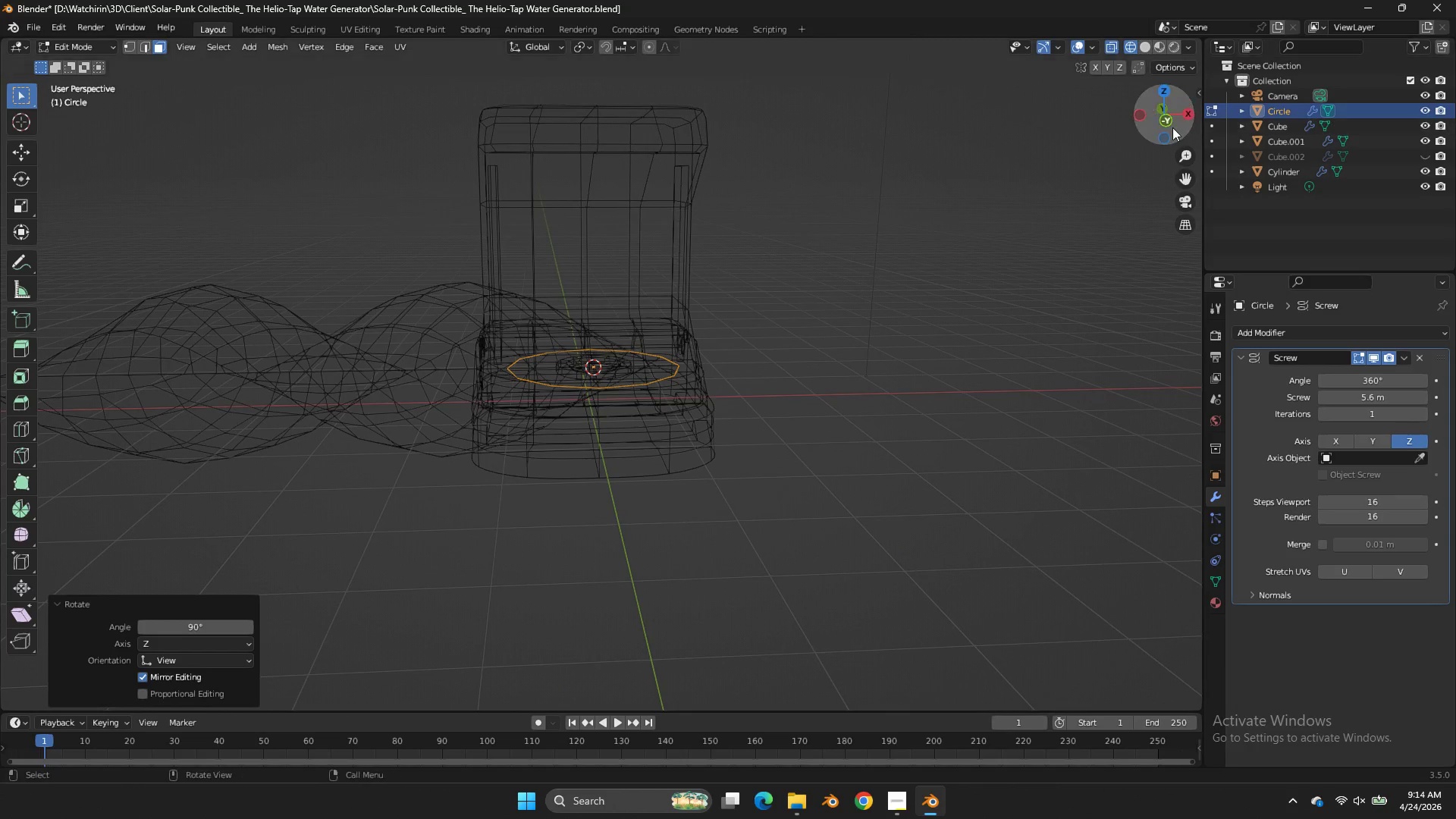 
left_click([1168, 127])
 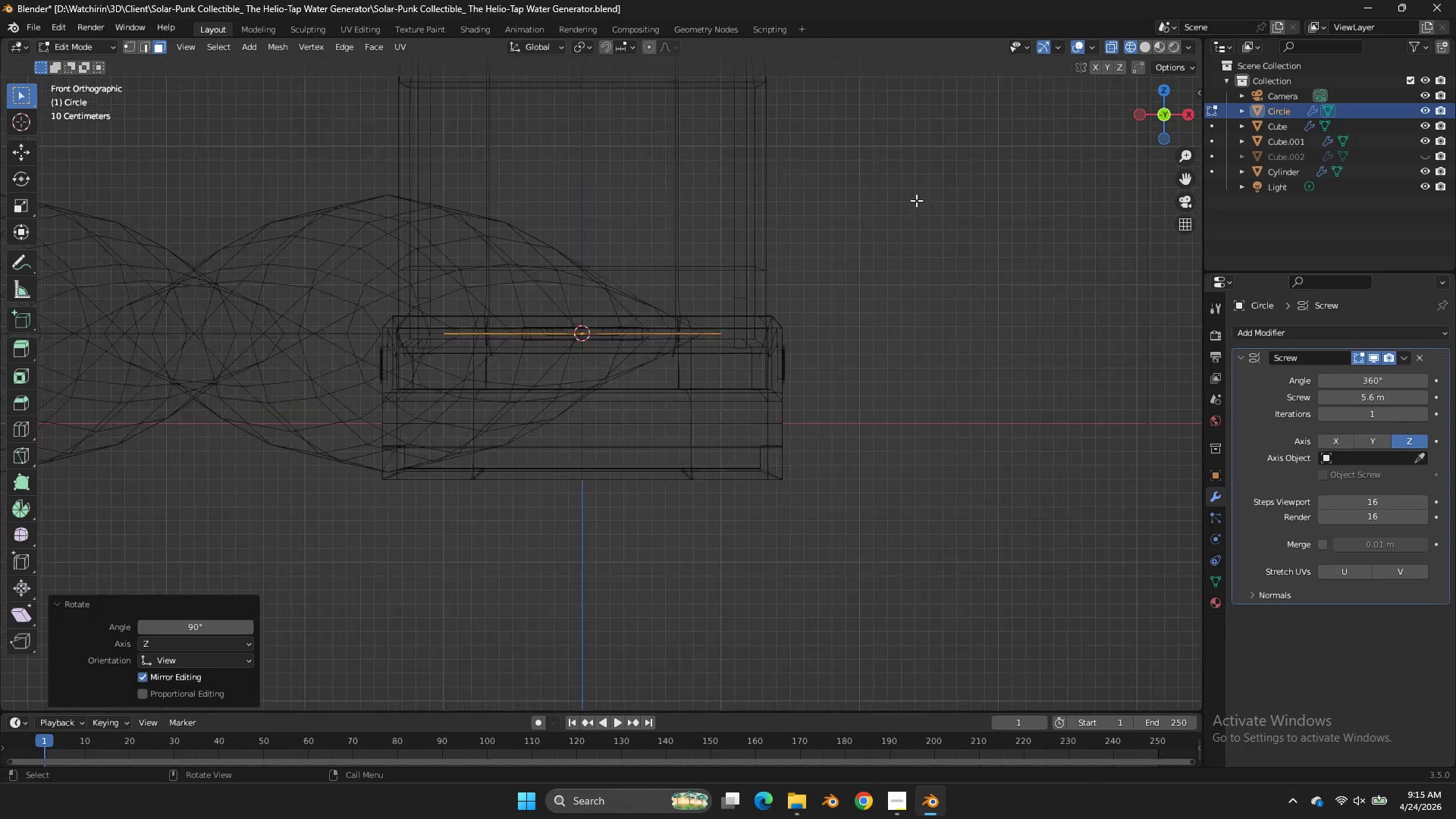 
key(Tab)
 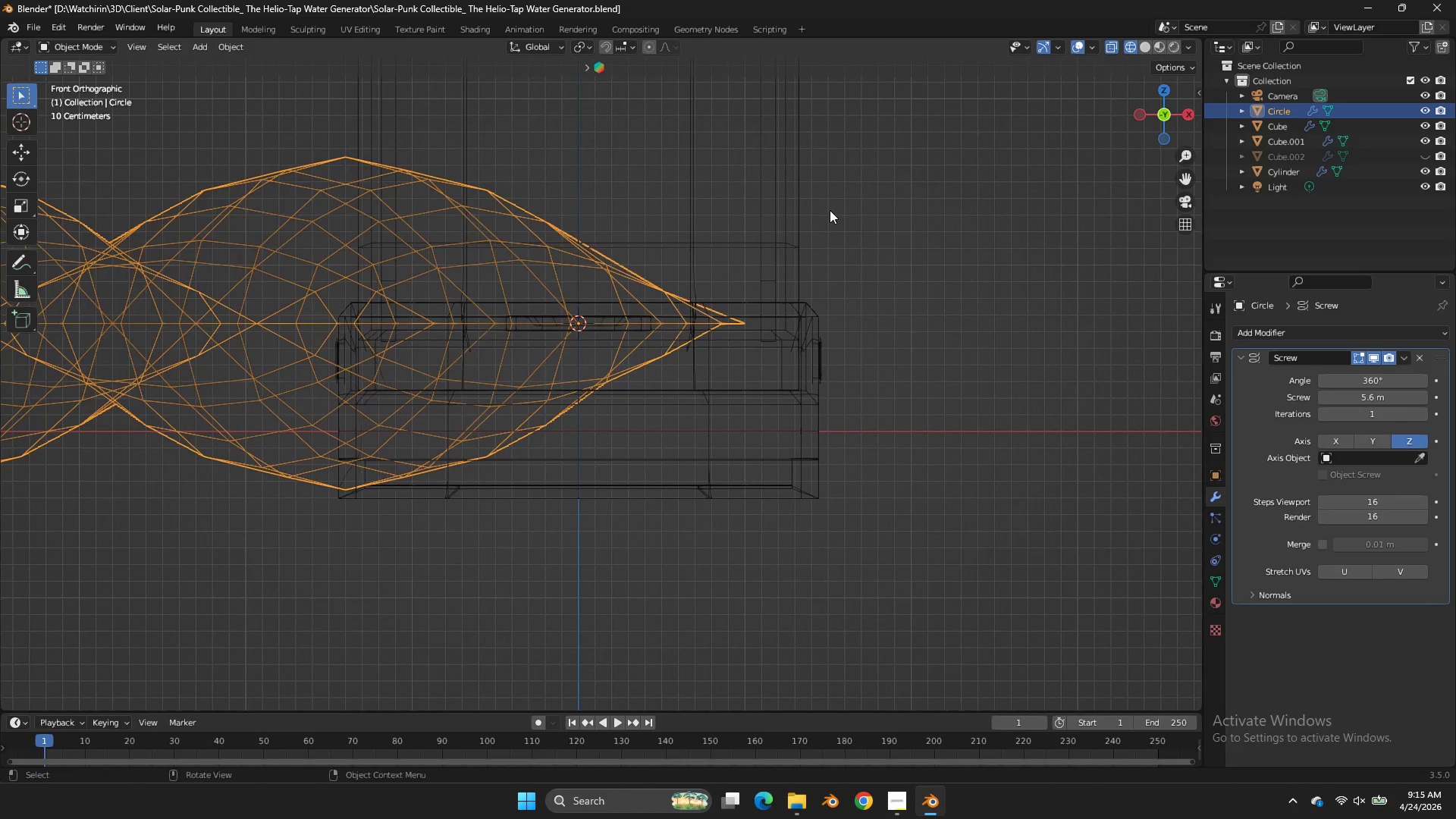 
scroll: coordinate [916, 200], scroll_direction: up, amount: 4.0
 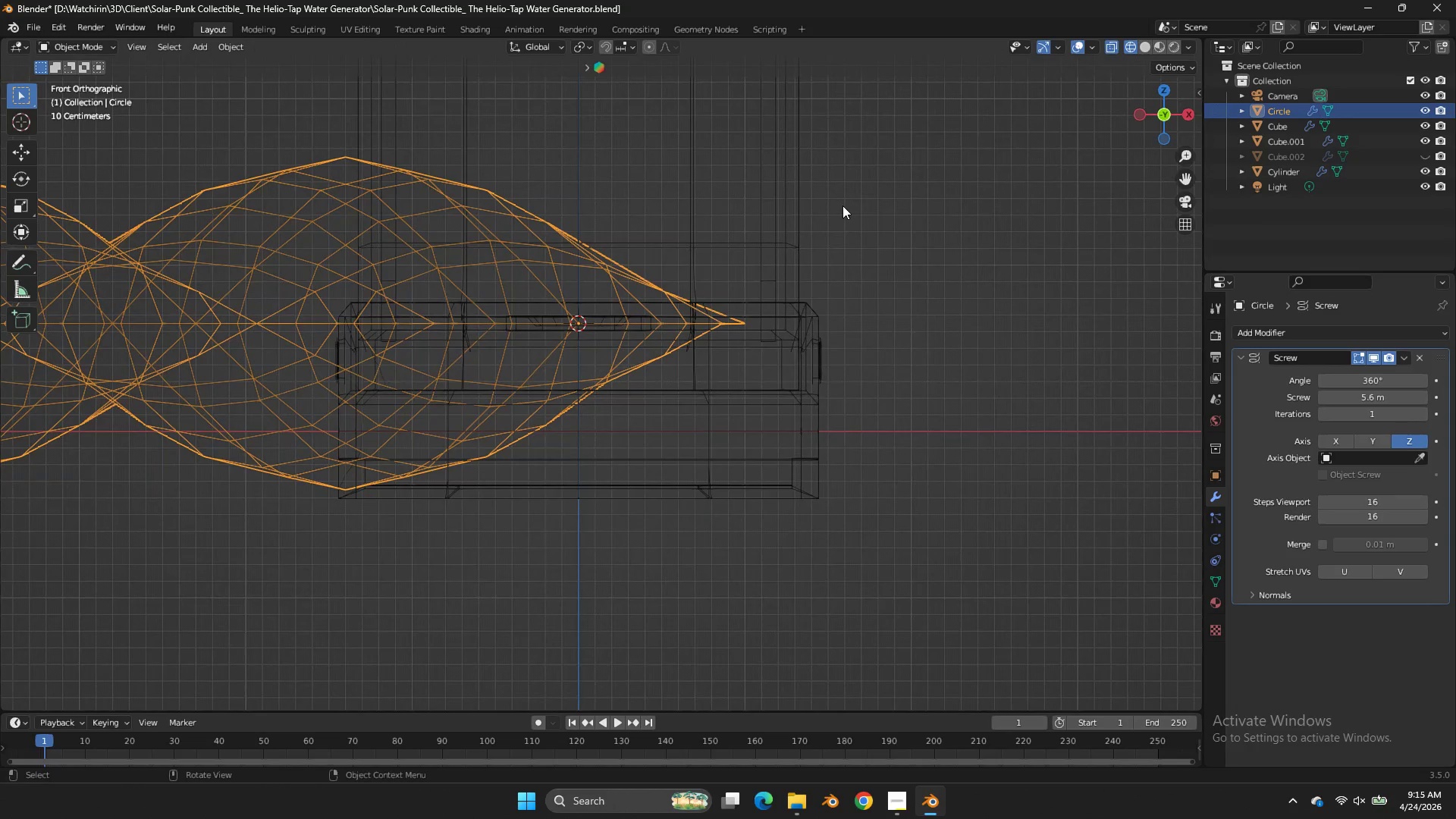 
key(Tab)
 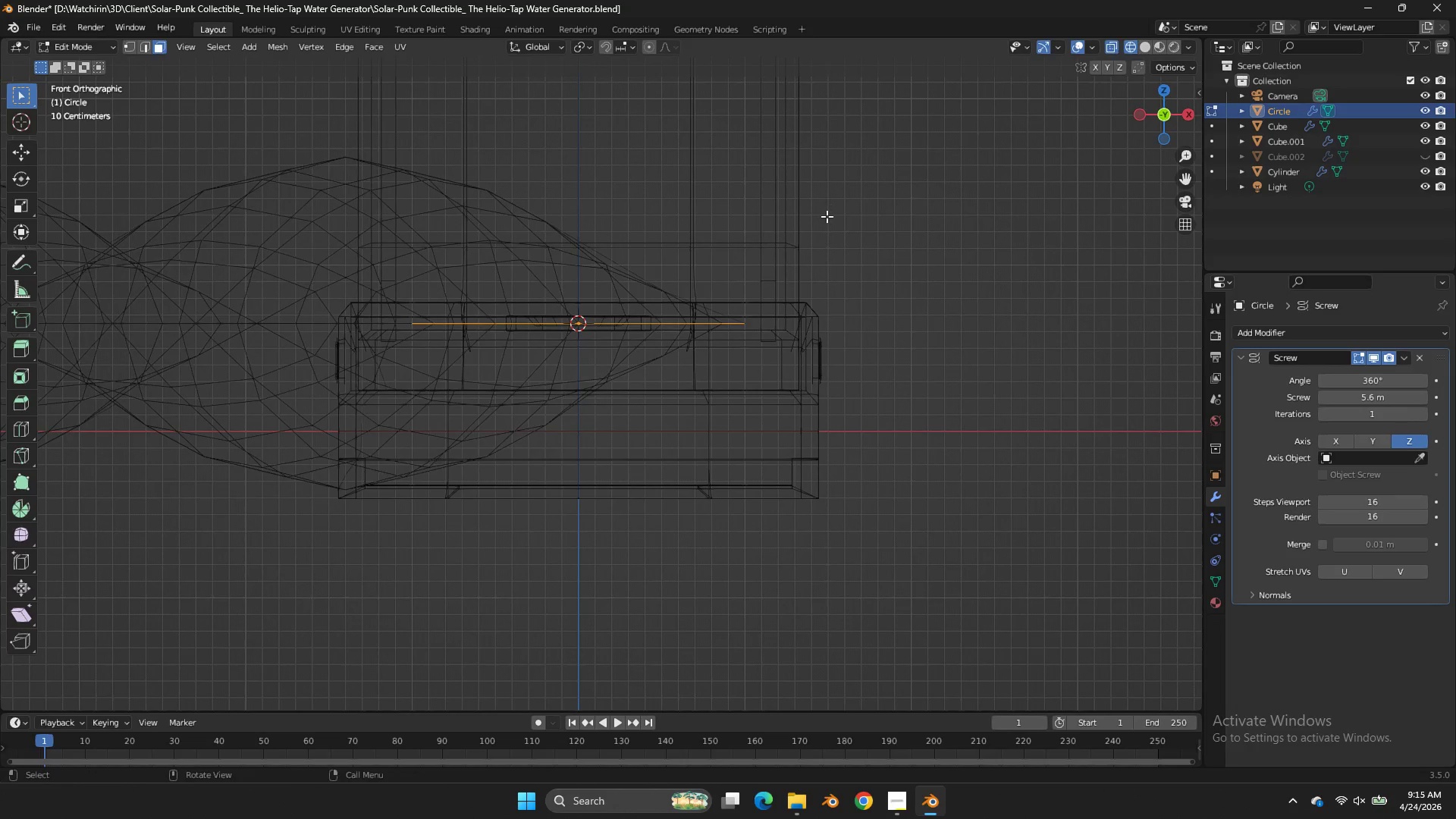 
key(S)
 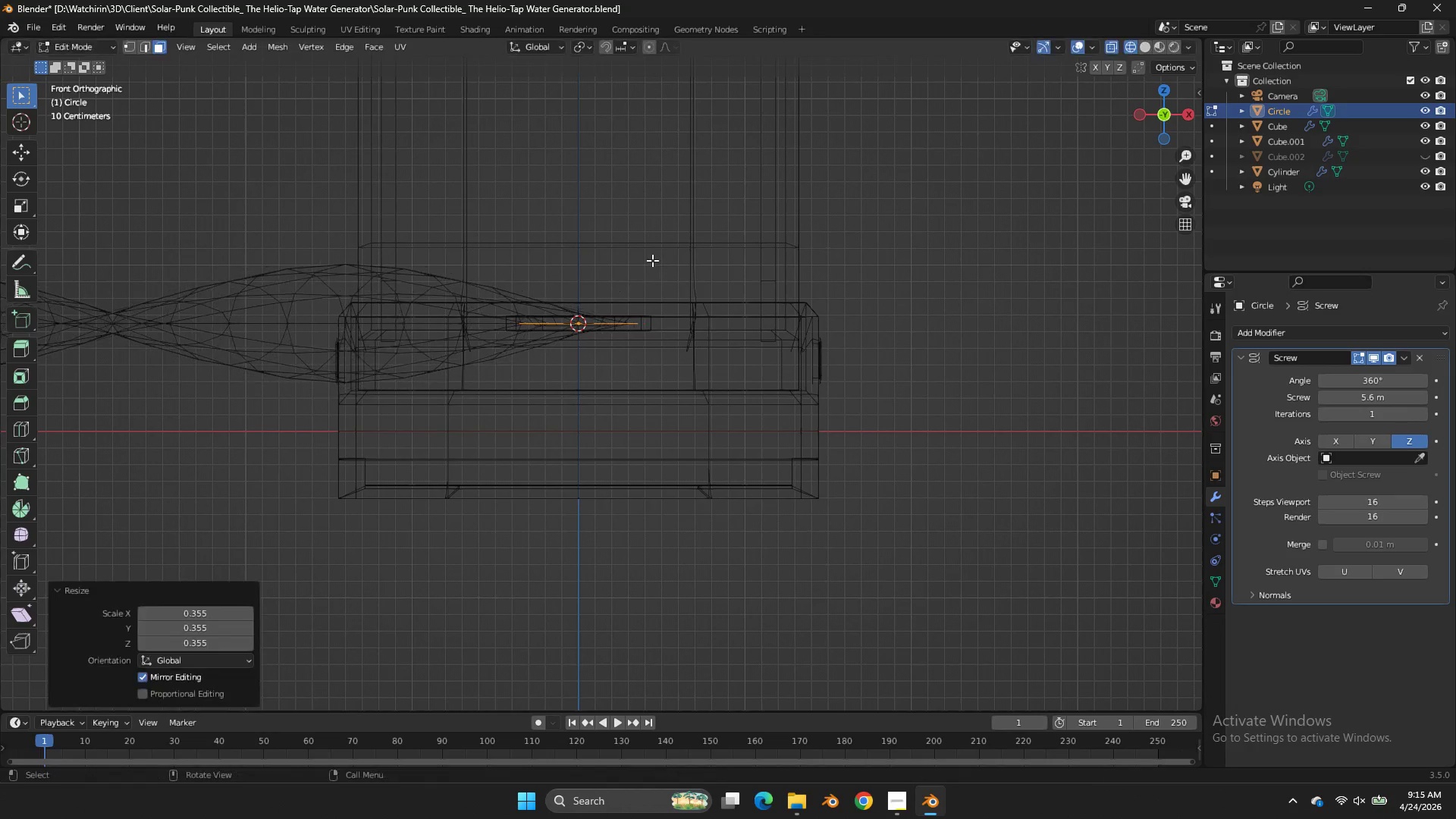 
left_click([652, 260])
 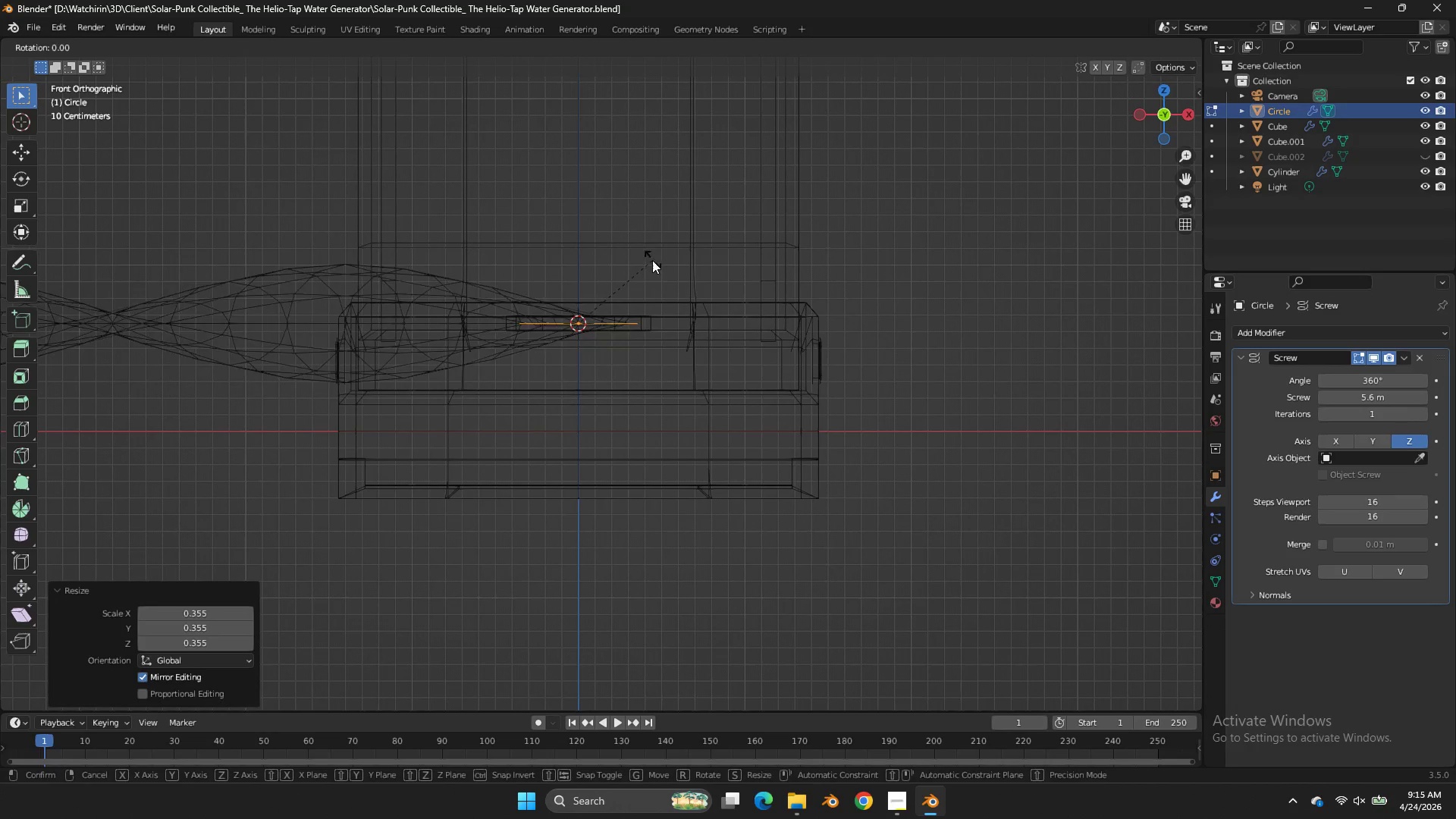 
key(R)
 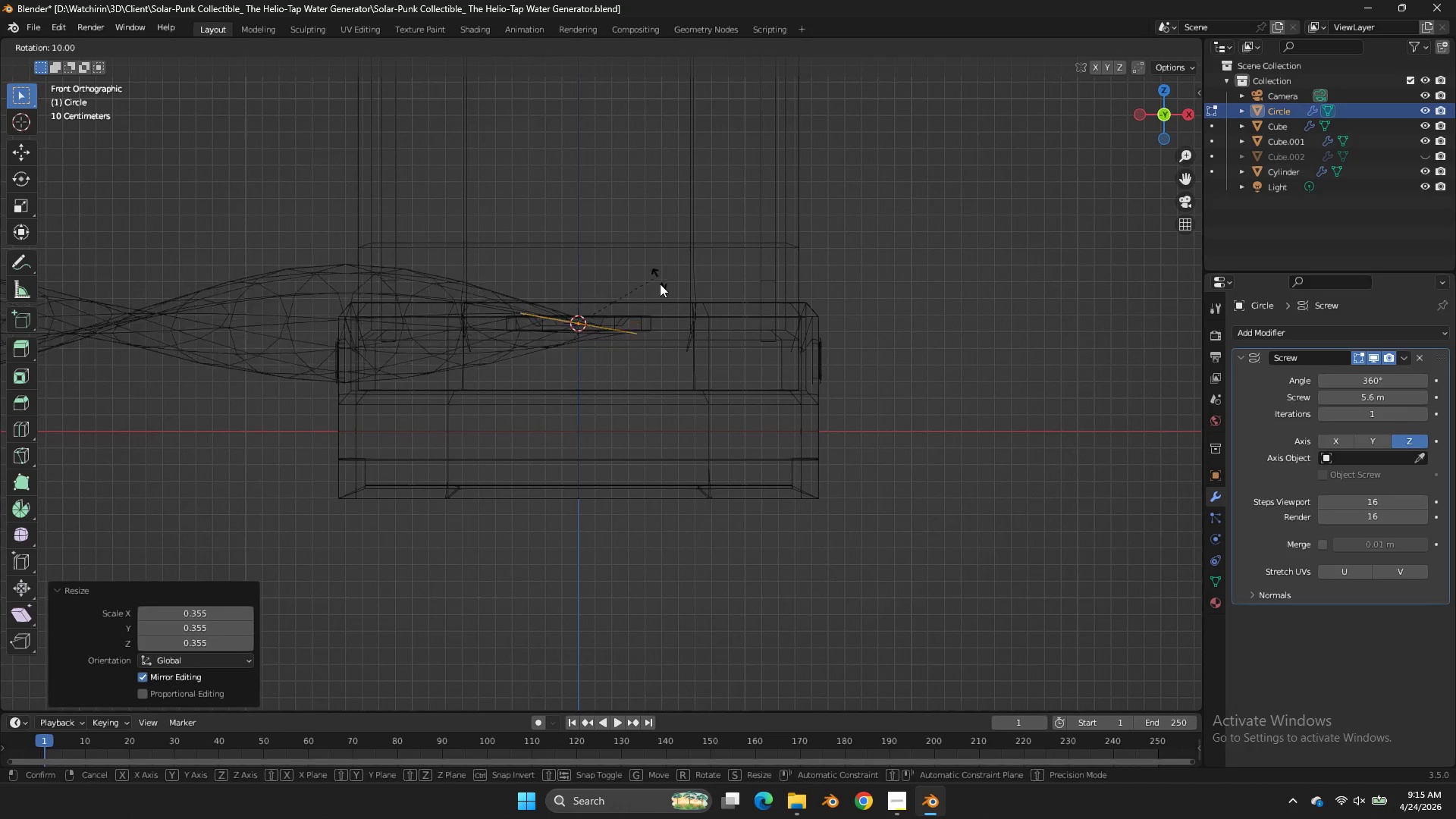 
hold_key(key=ControlLeft, duration=1.74)
left_click_drag(start_coordinate=[629, 381], to_coordinate=[639, 373])
 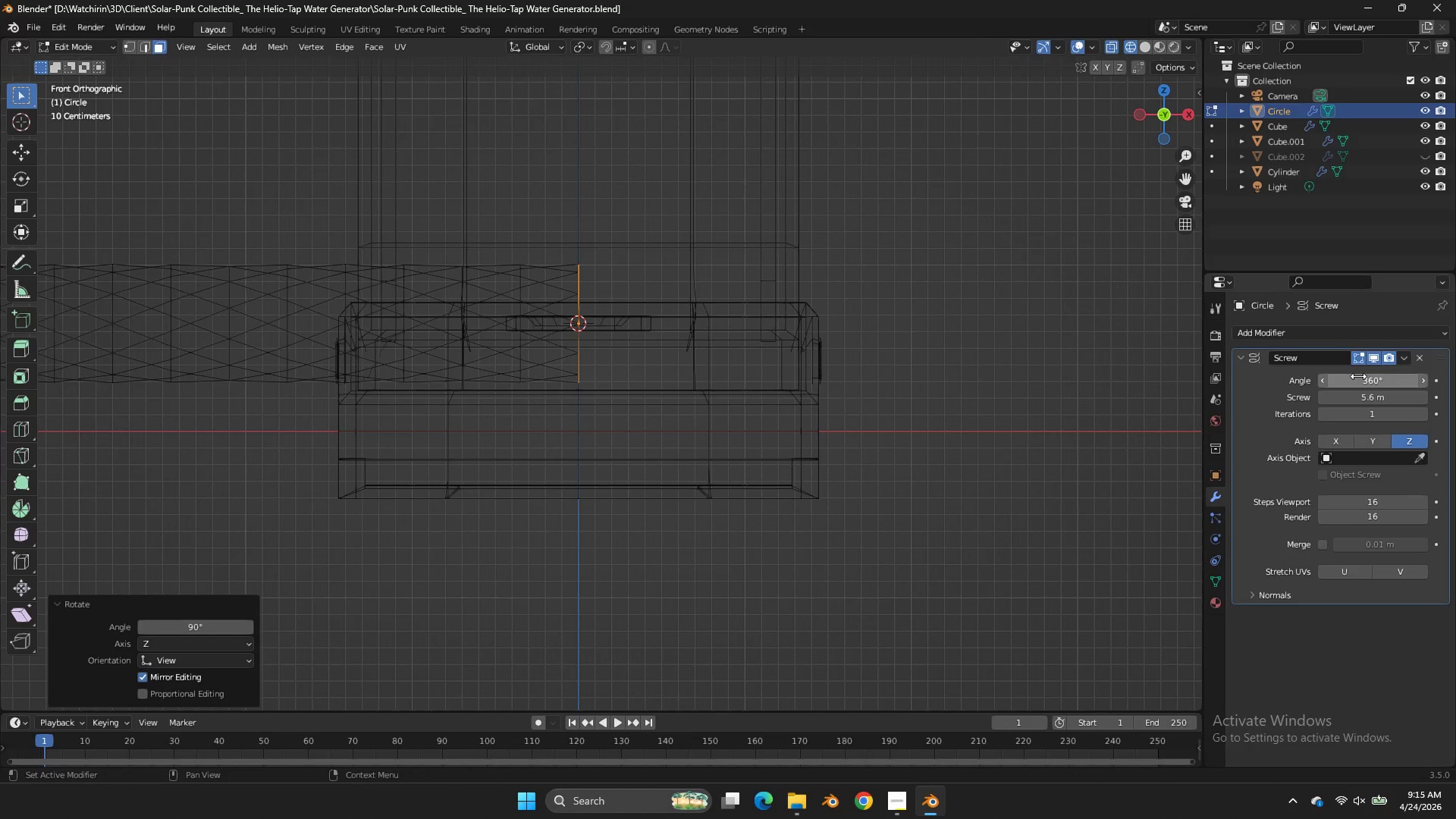 
left_click_drag(start_coordinate=[1361, 378], to_coordinate=[626, 384])
 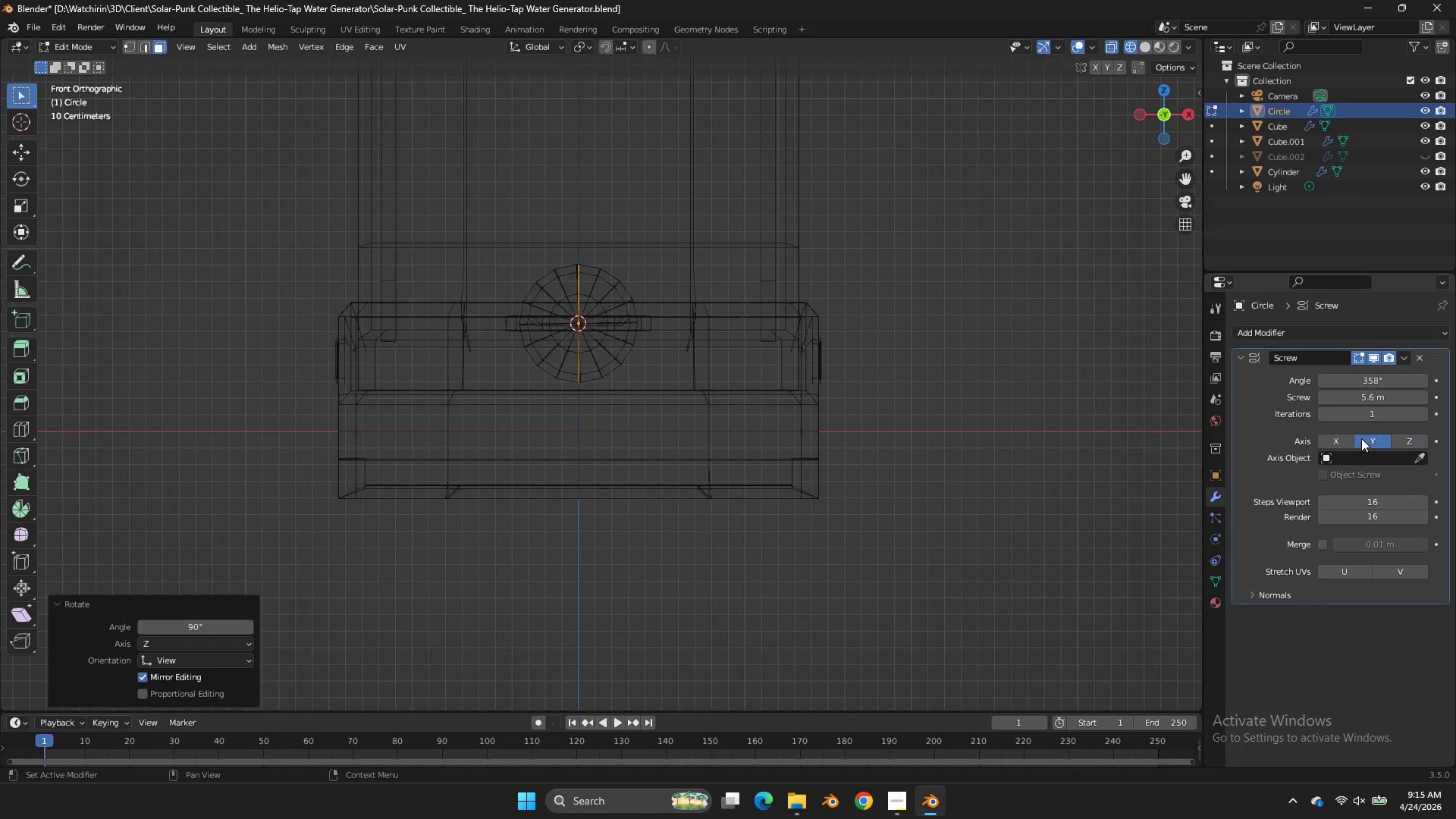 
double_click([1339, 439])
 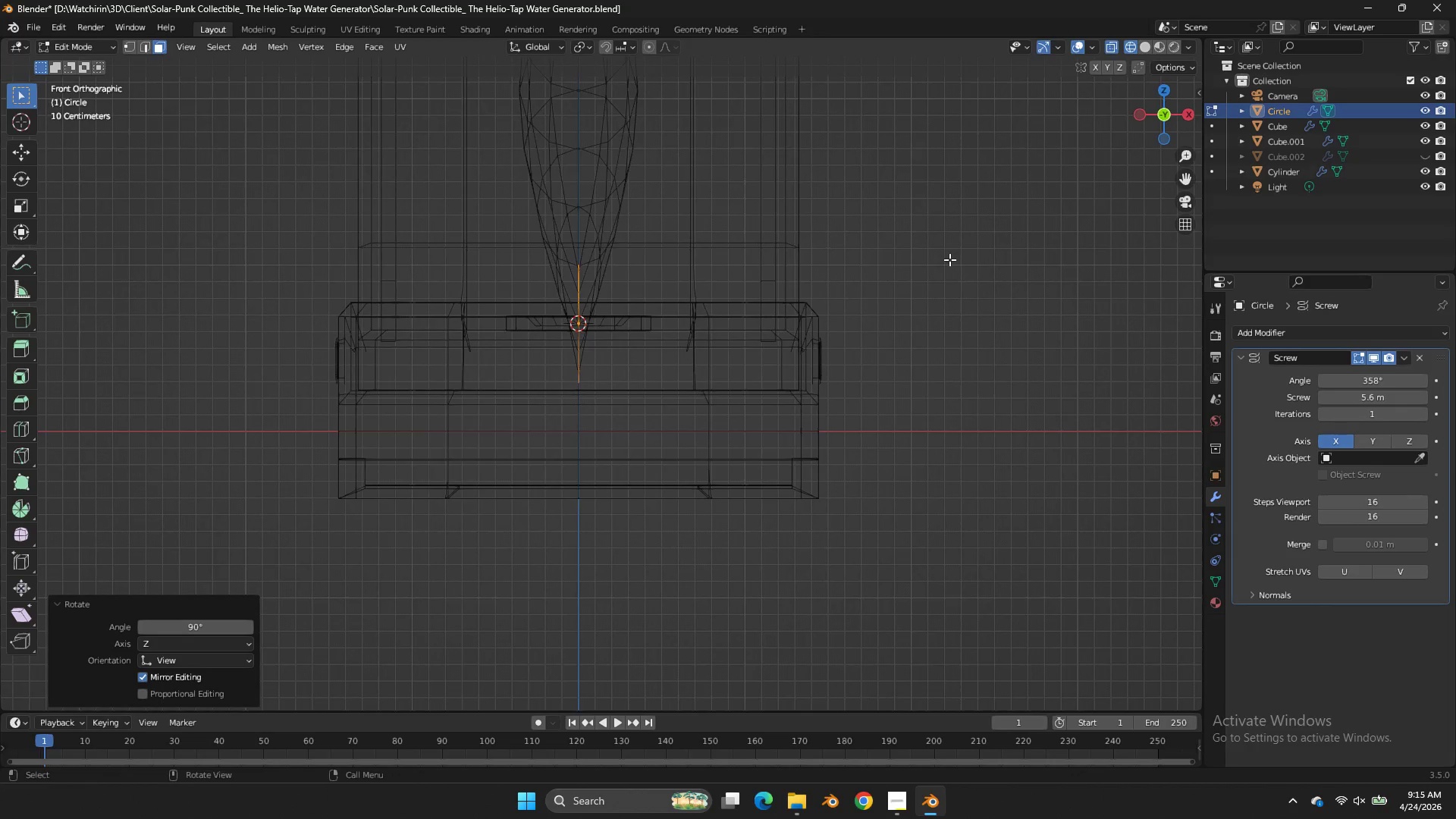 
left_click_drag(start_coordinate=[1168, 133], to_coordinate=[1153, 212])
 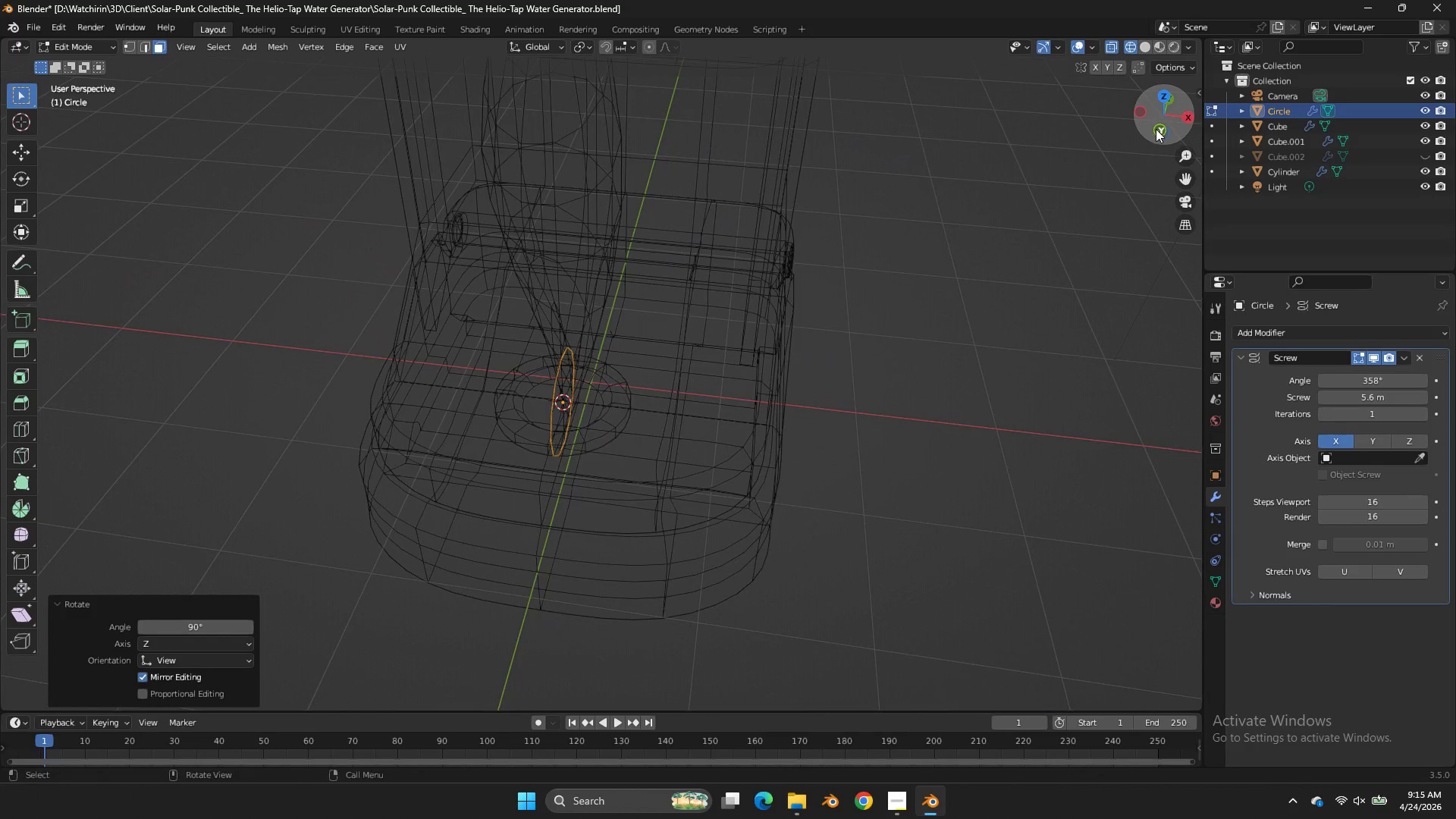 
scroll: coordinate [947, 257], scroll_direction: down, amount: 1.0
 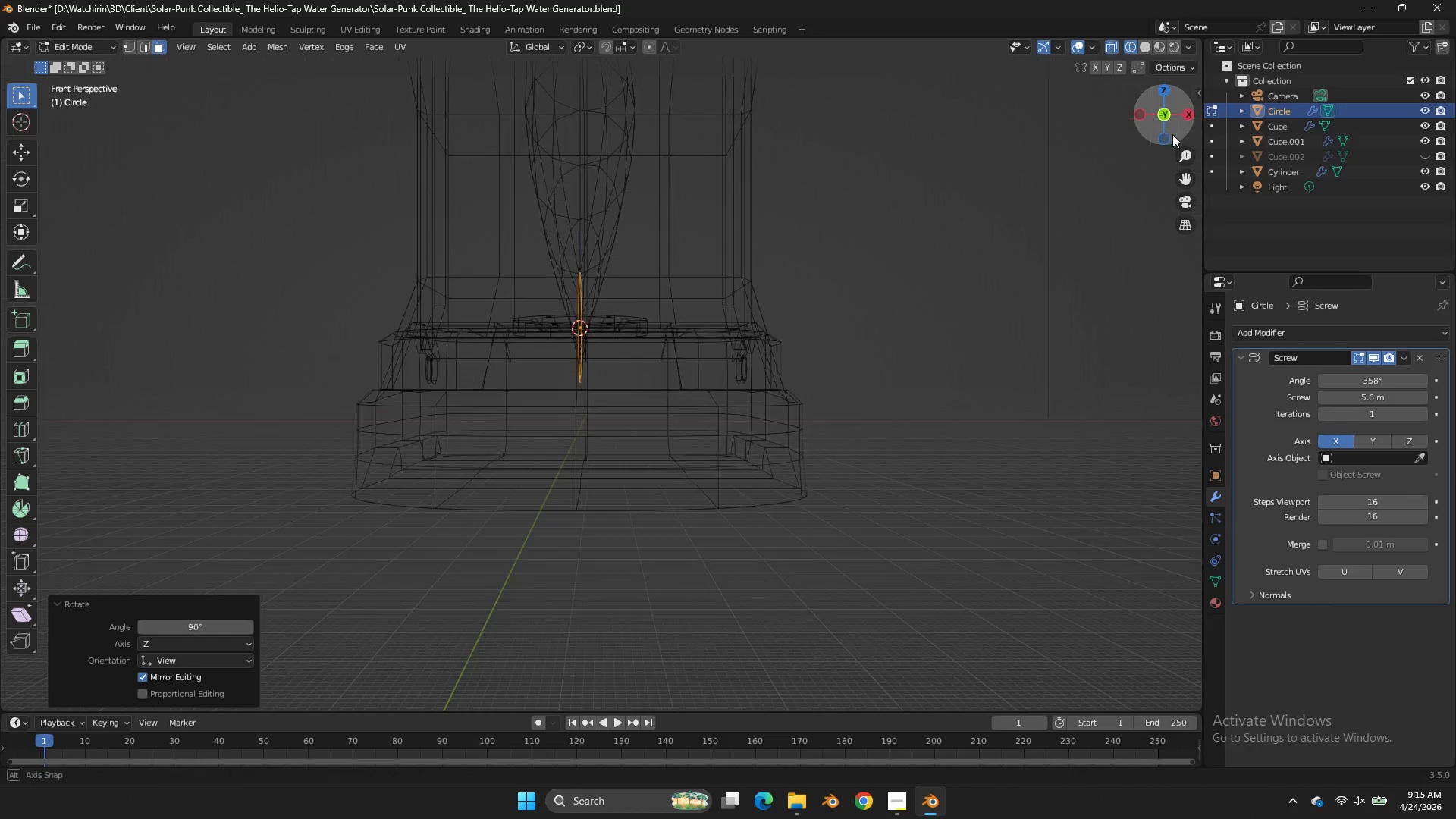 
left_click([1156, 129])
 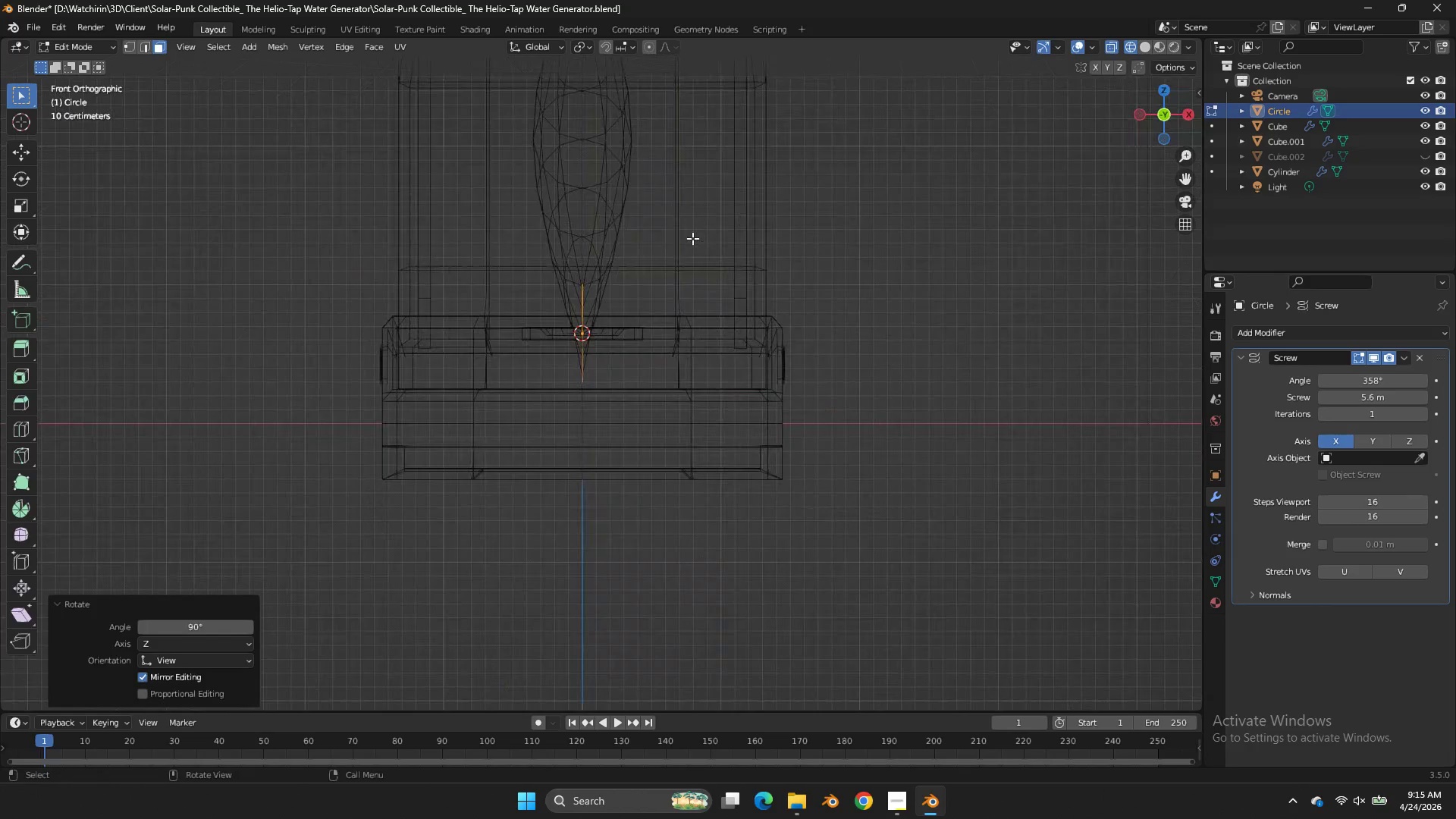 
key(Tab)
 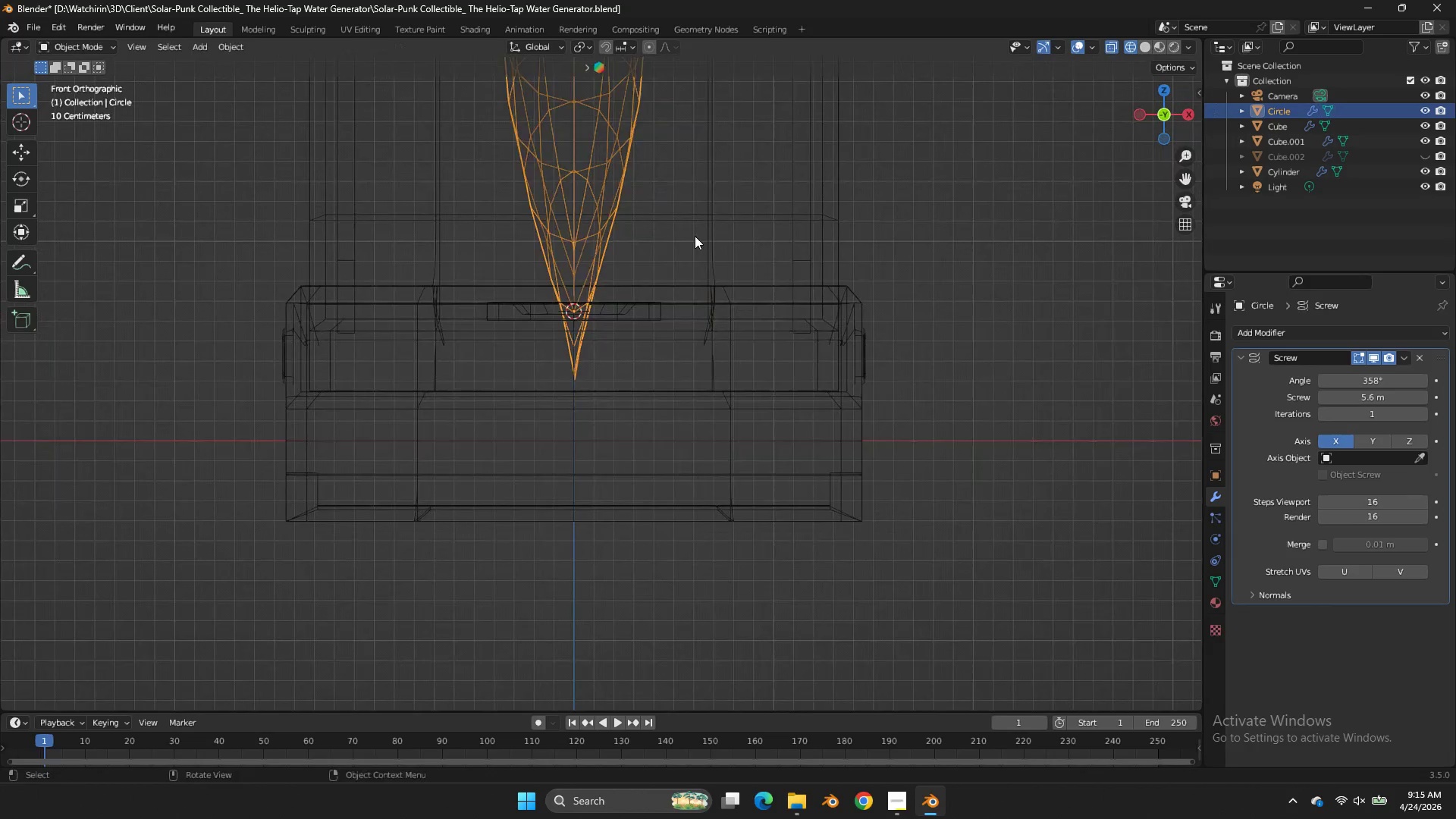 
key(Tab)
 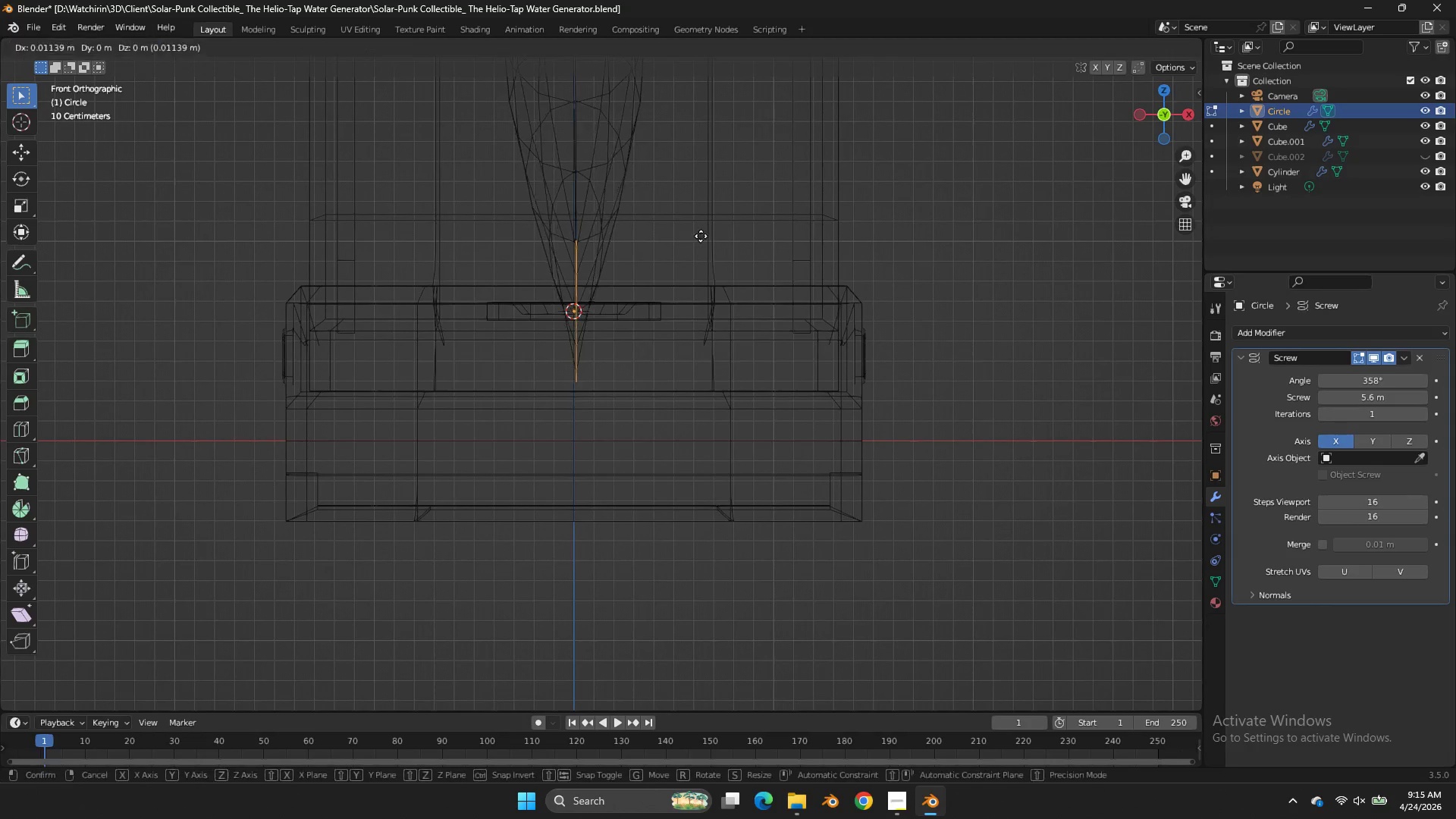 
scroll: coordinate [695, 236], scroll_direction: up, amount: 2.0
 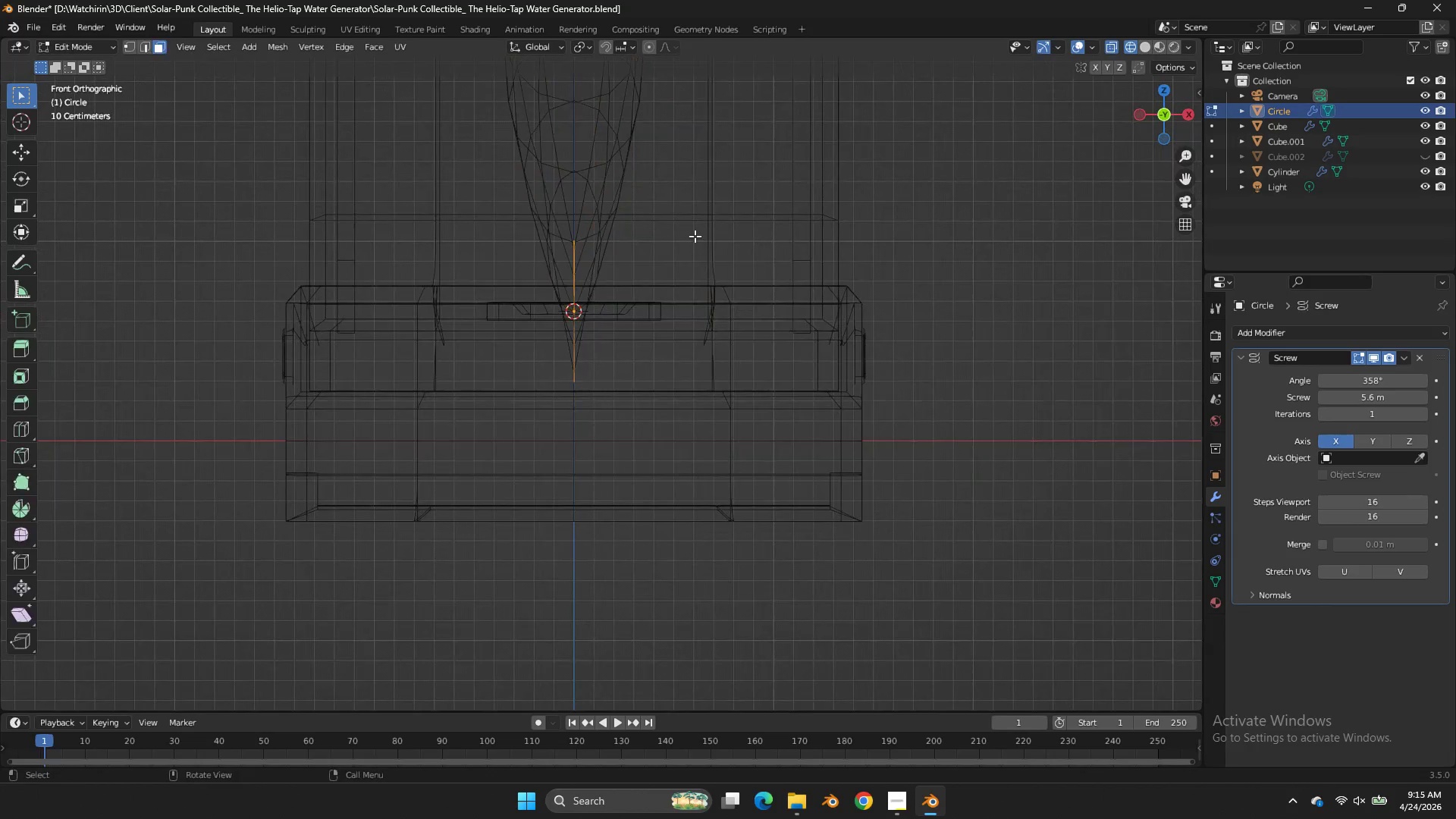 
key(G)
 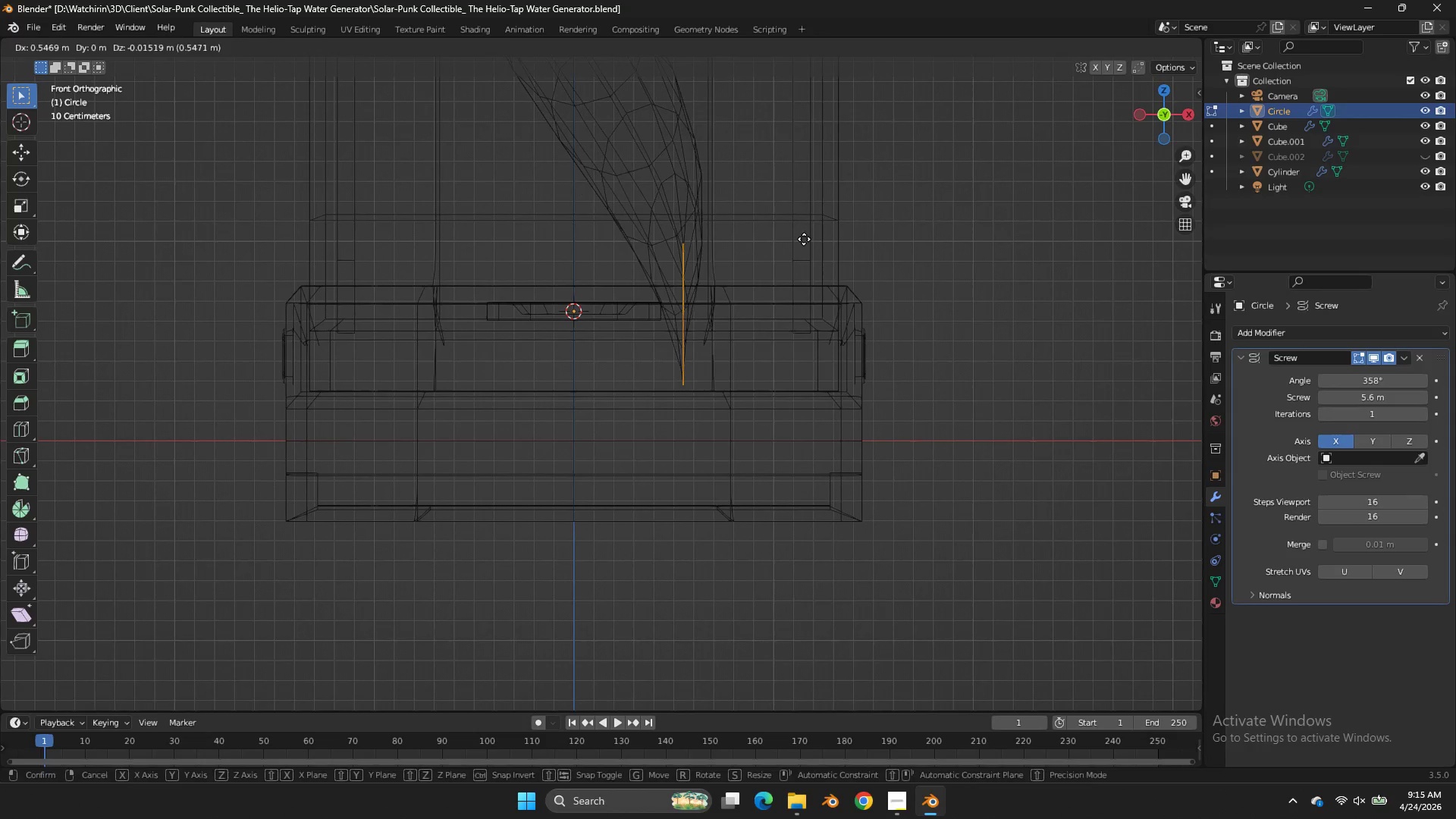 
left_click([805, 238])
 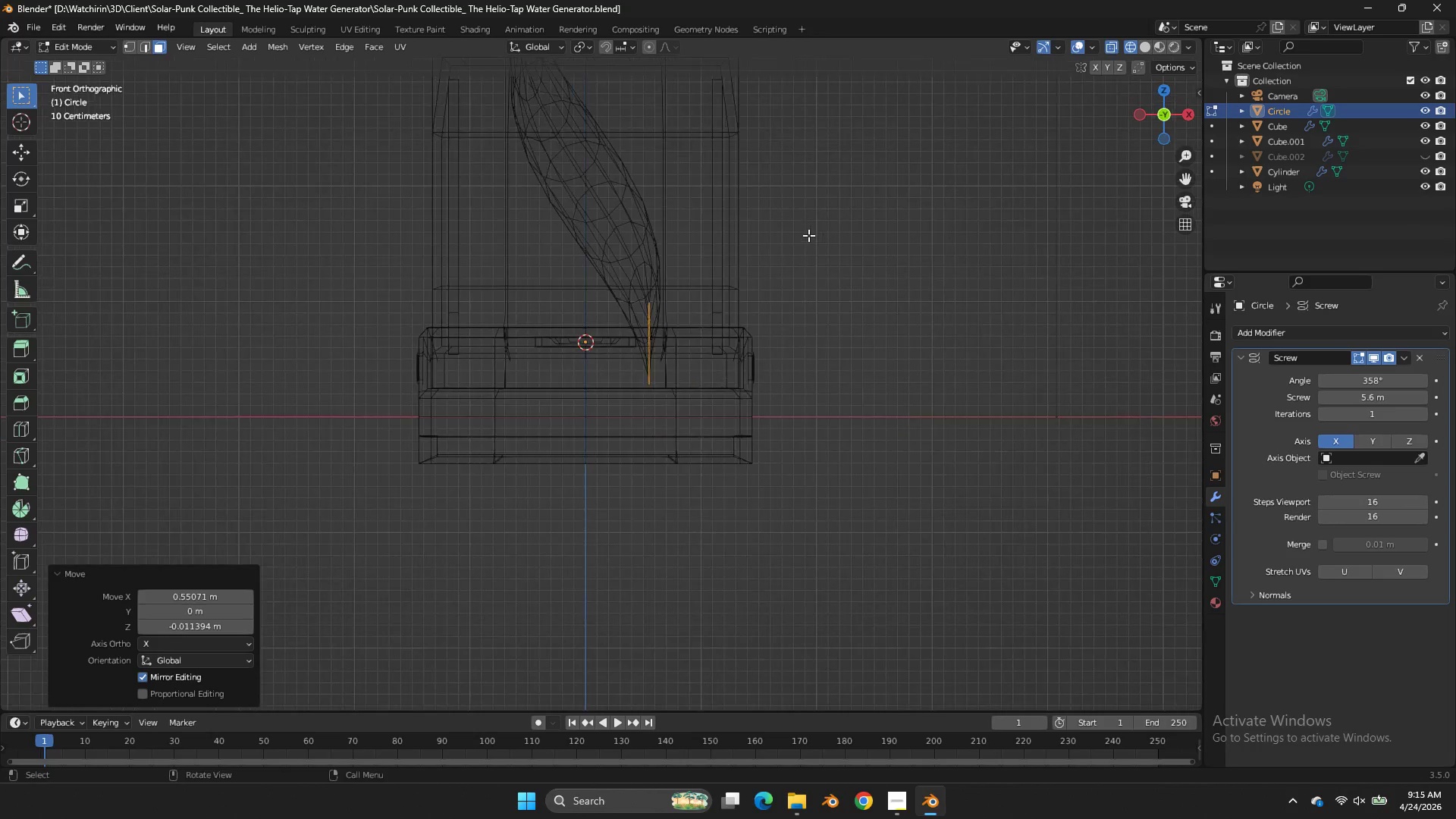 
key(G)
 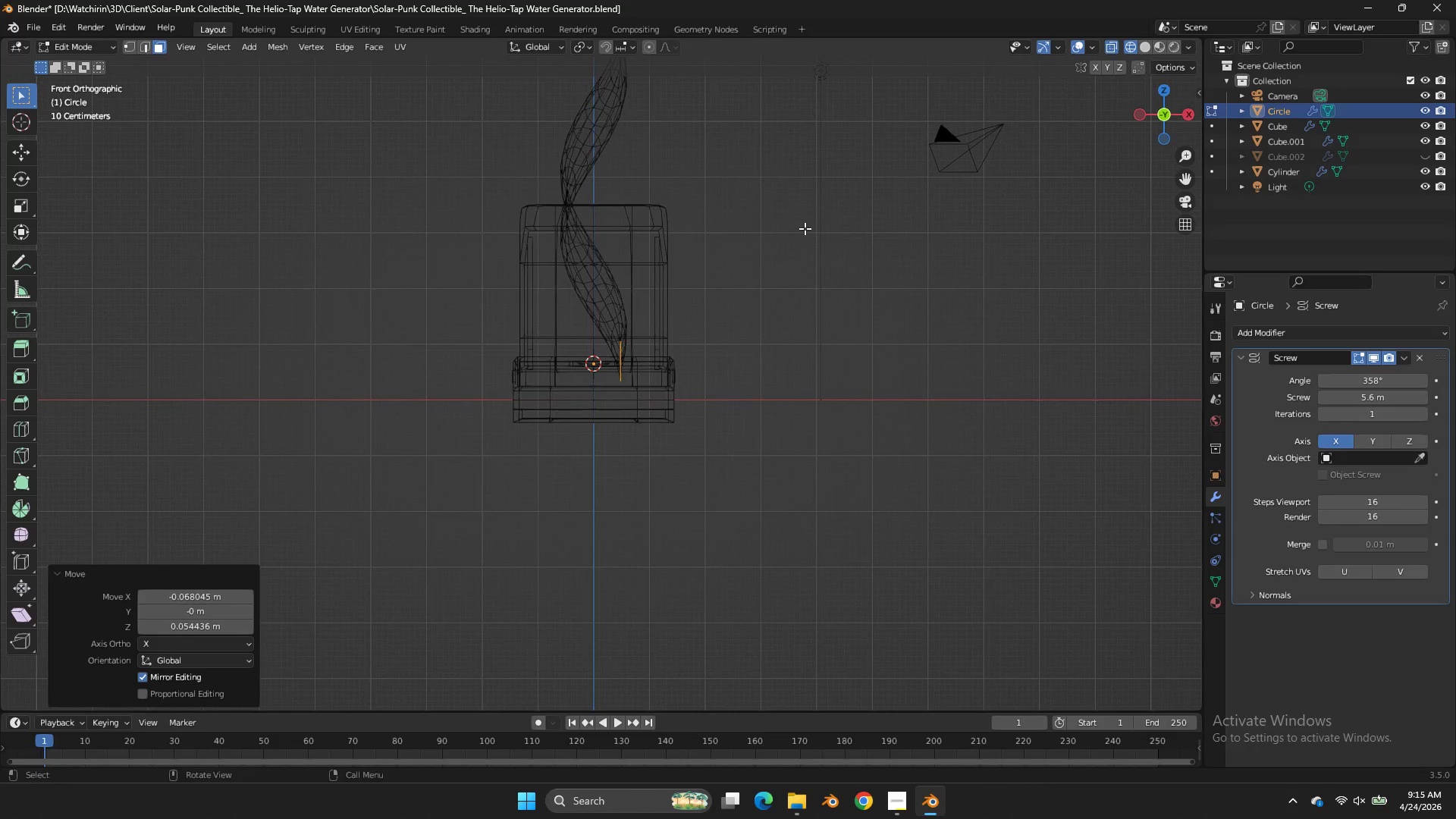 
scroll: coordinate [808, 233], scroll_direction: down, amount: 7.0
 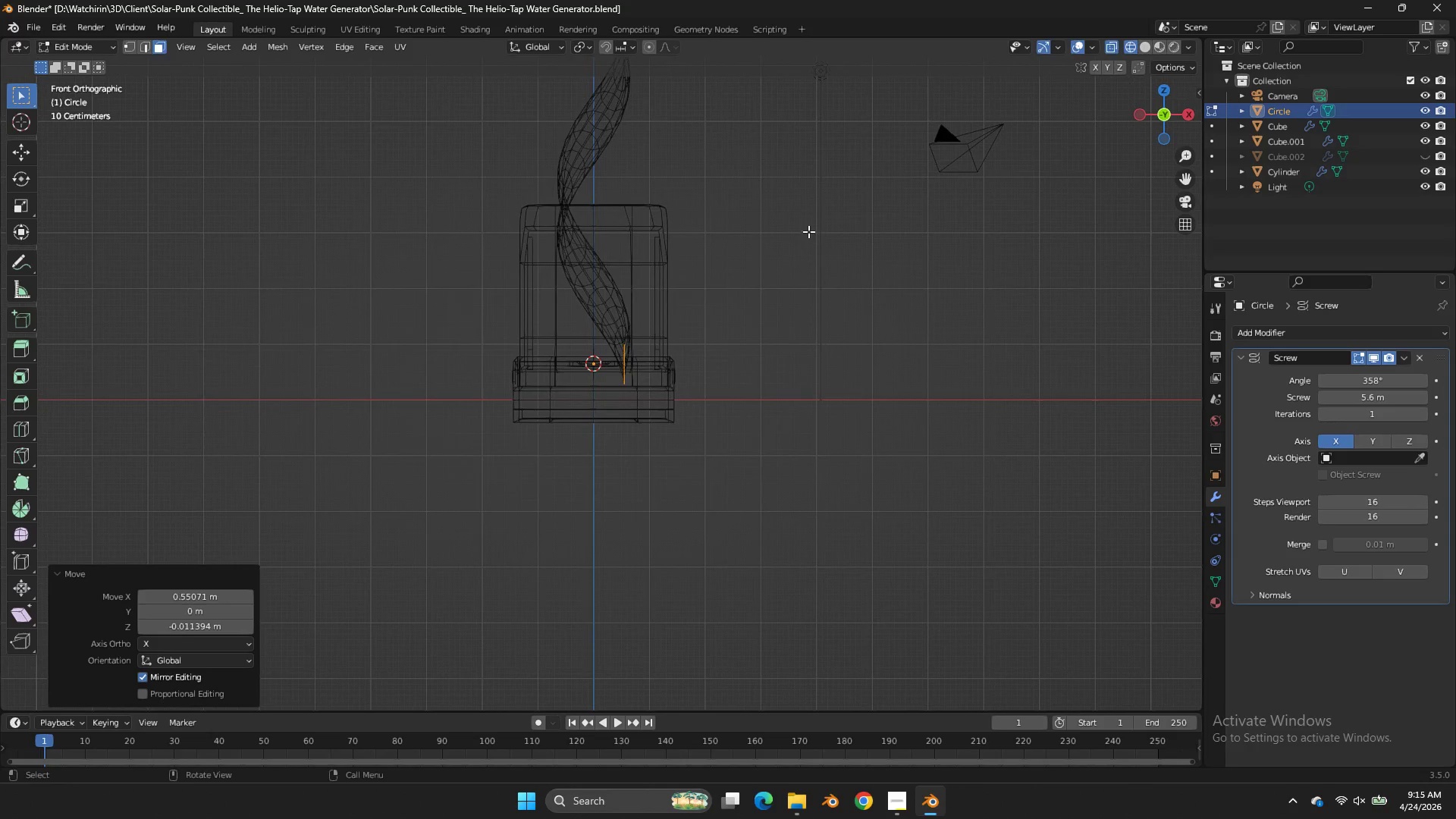 
left_click([805, 228])
 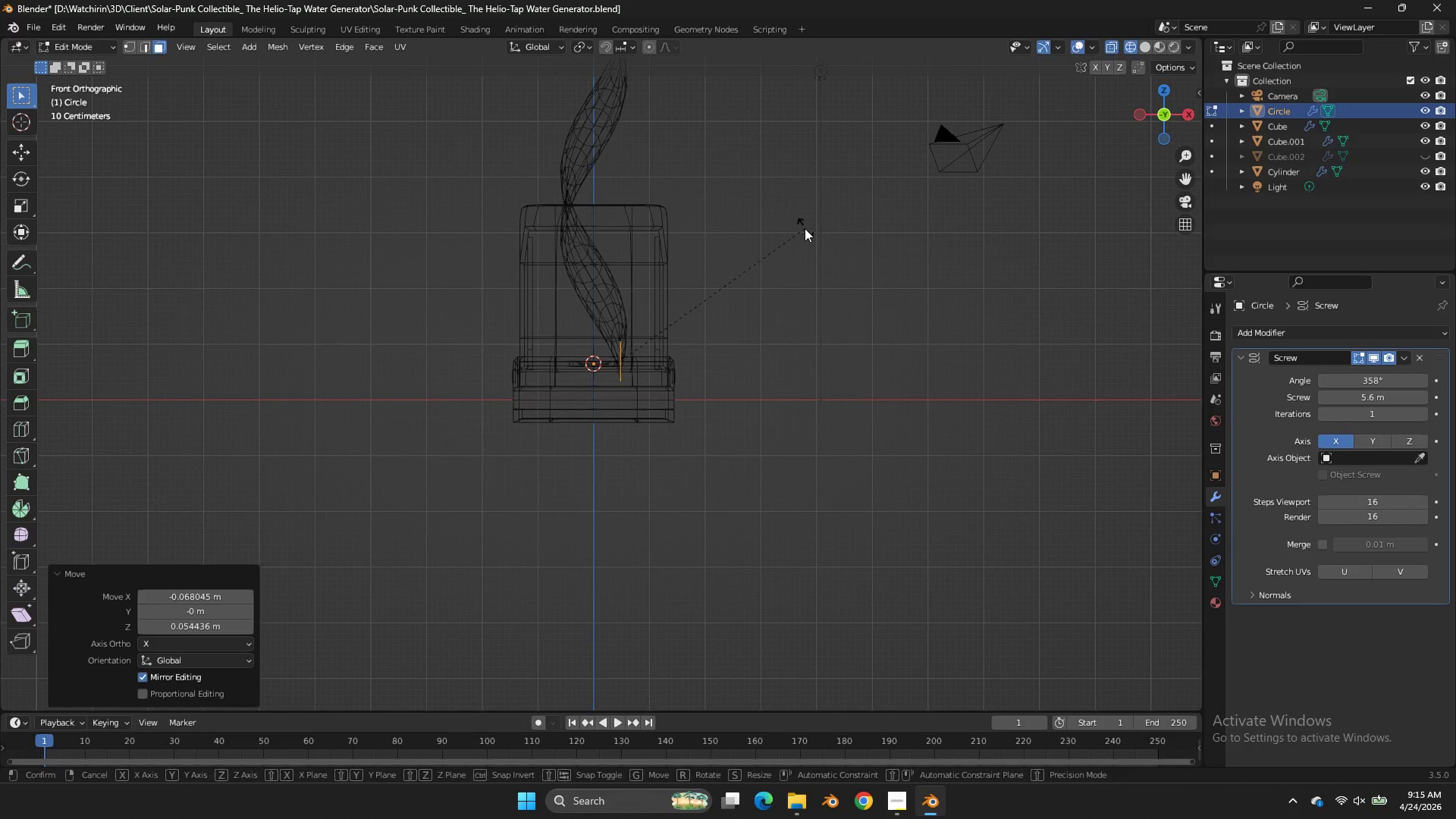 
key(R)
 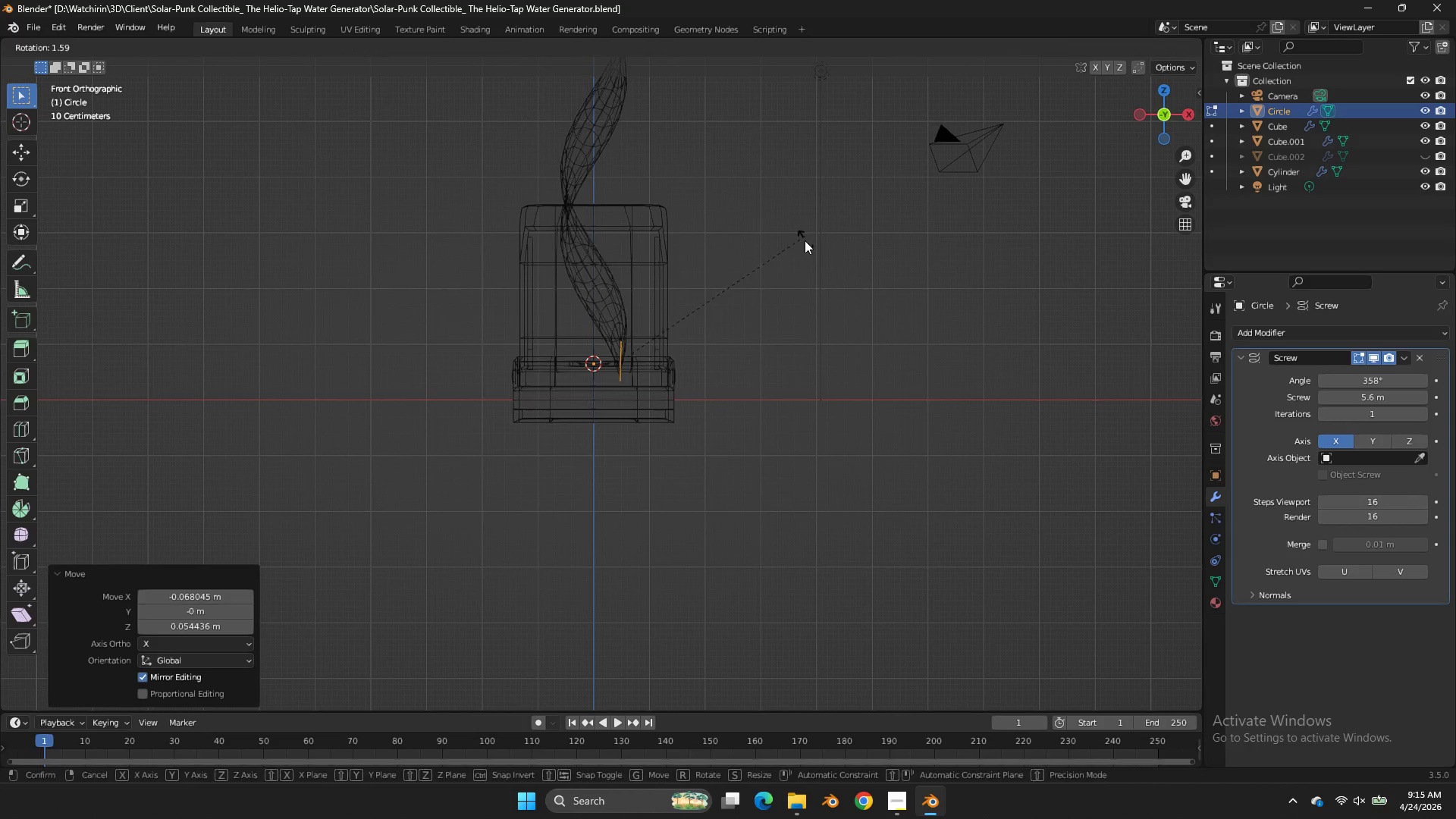 
hold_key(key=ControlLeft, duration=2.14)
left_click([652, 403])
 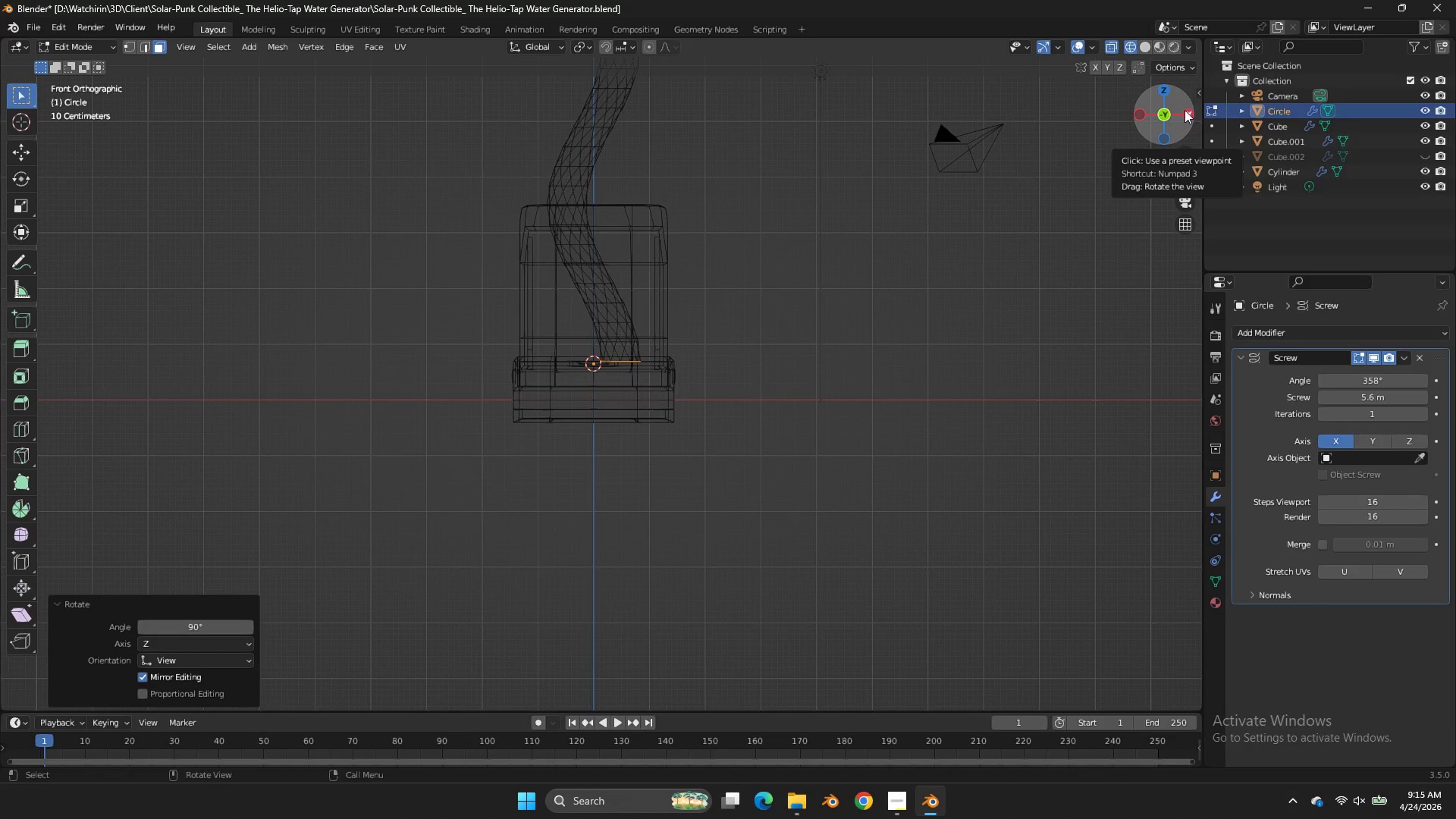 
left_click([1185, 110])
 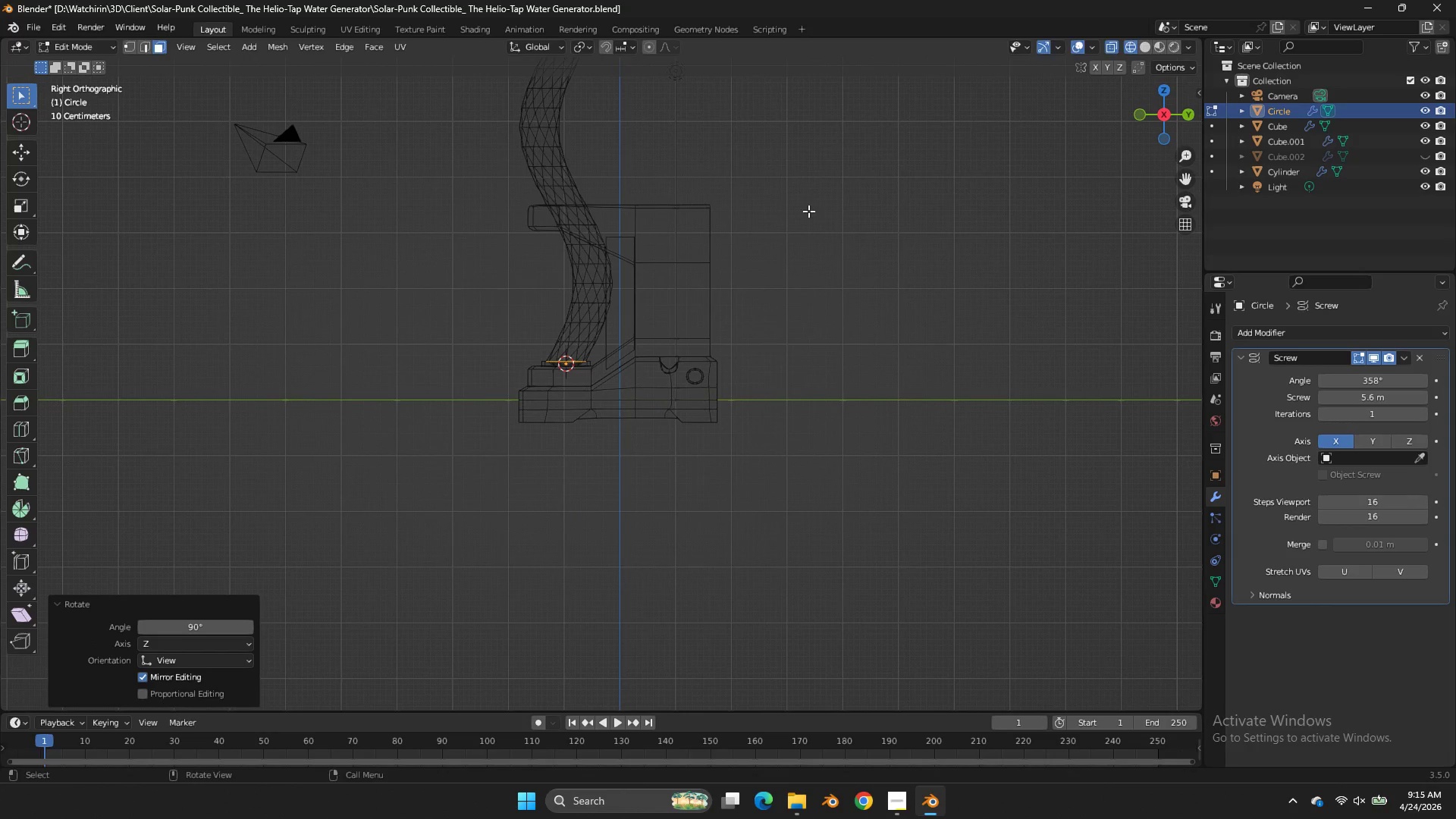 
key(R)
 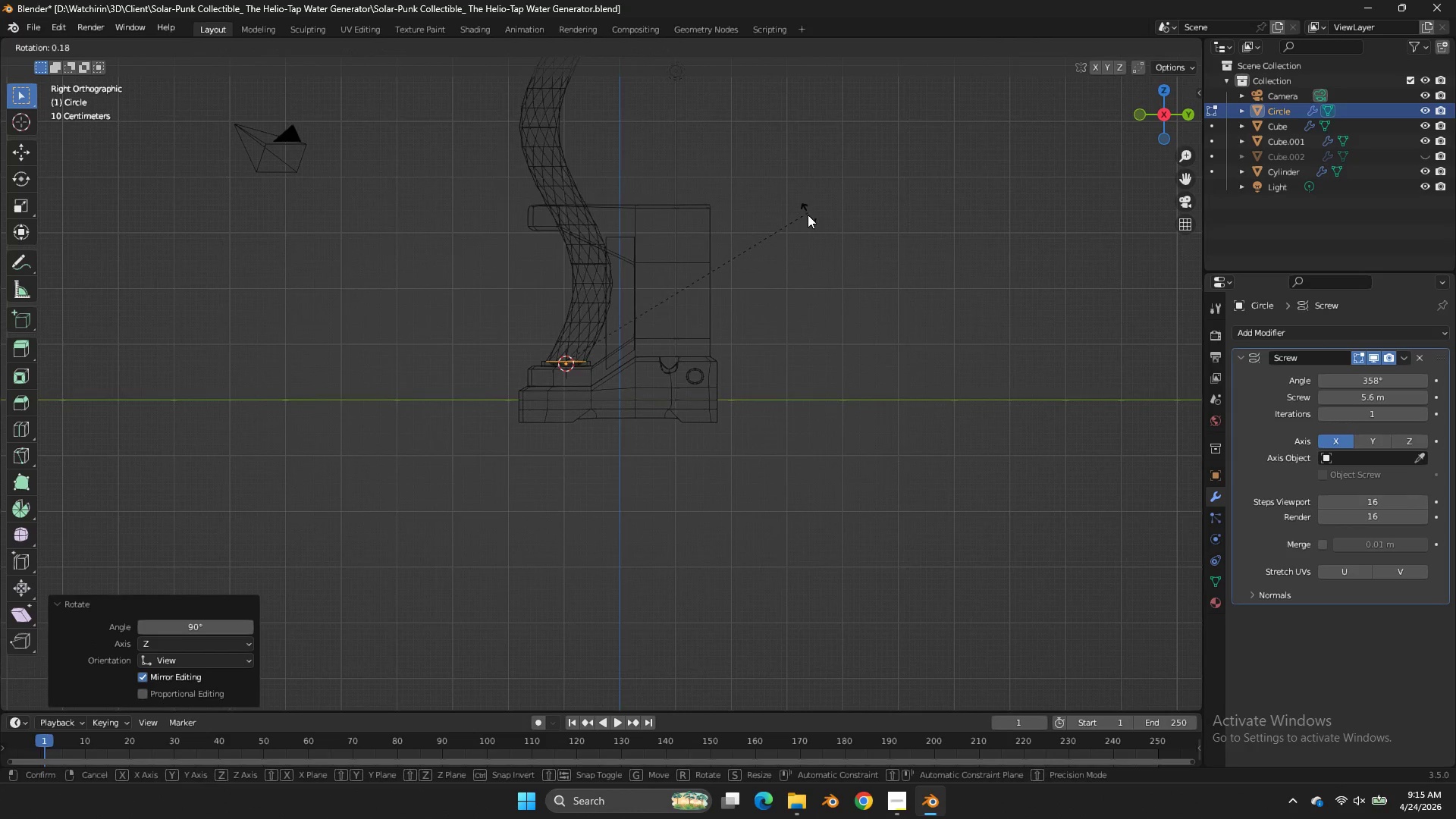 
hold_key(key=ControlLeft, duration=2.52)
left_click([585, 391])
 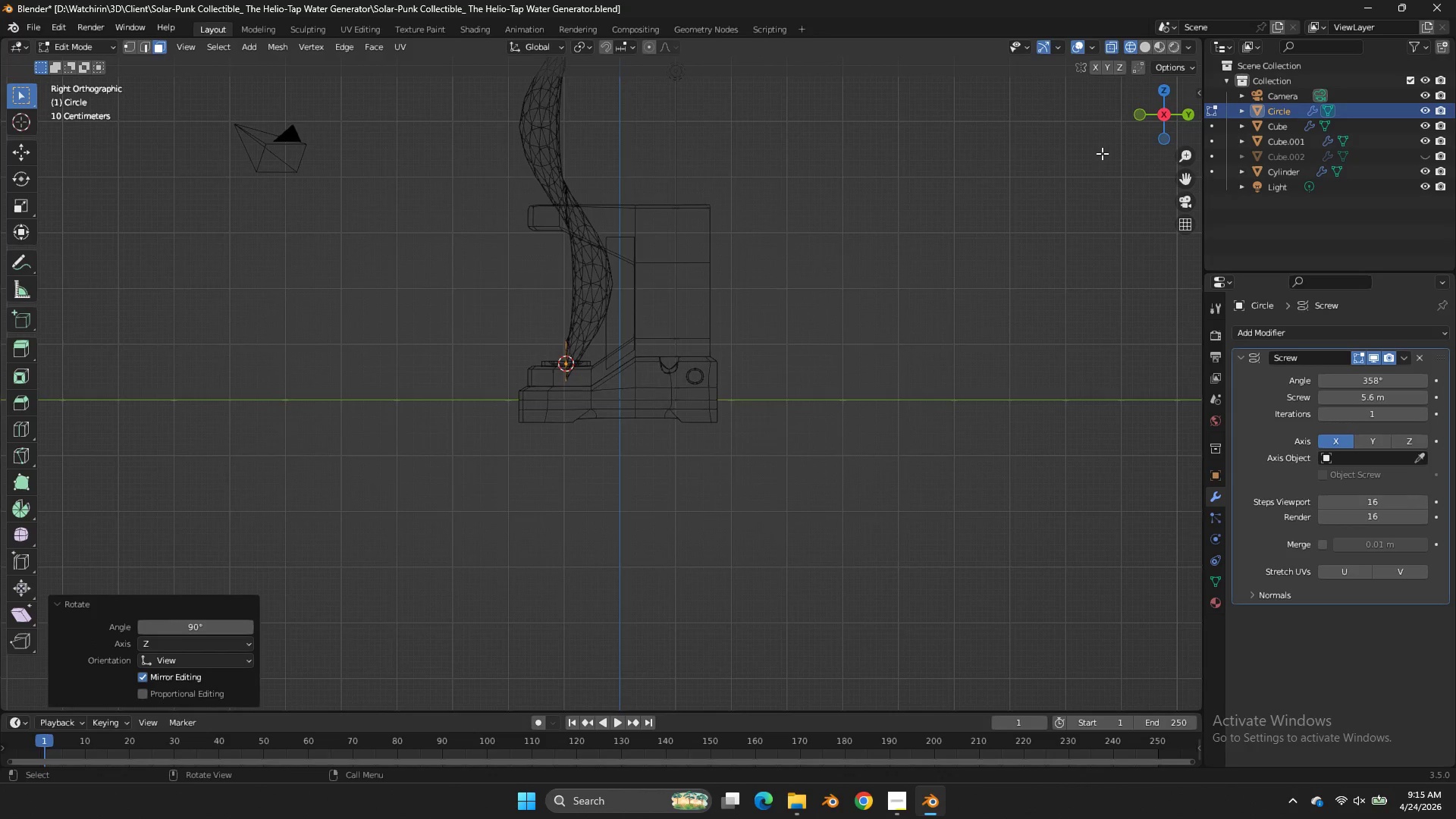 
left_click_drag(start_coordinate=[1169, 107], to_coordinate=[180, 145])
 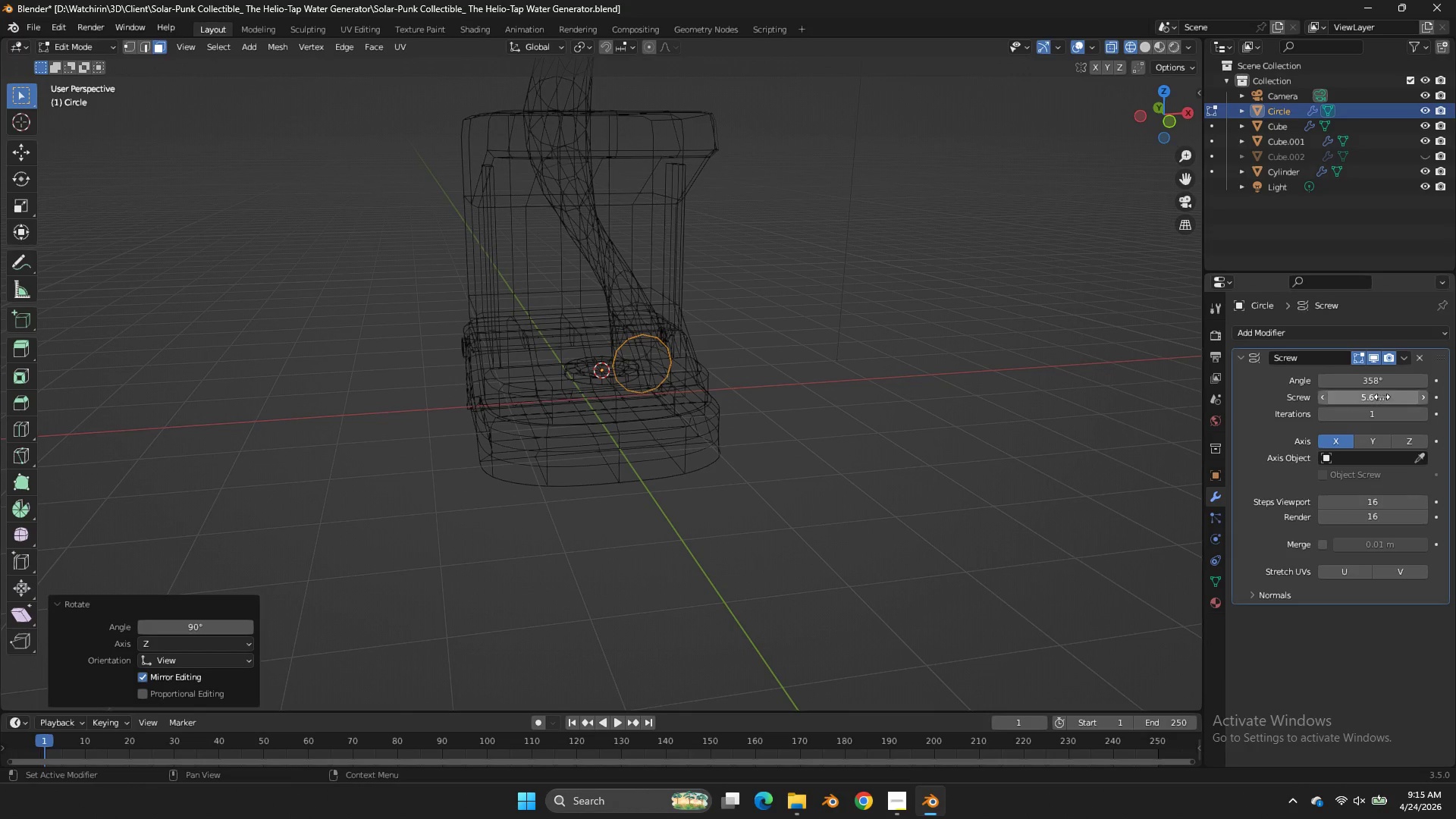 
scroll: coordinate [1106, 148], scroll_direction: up, amount: 2.0
 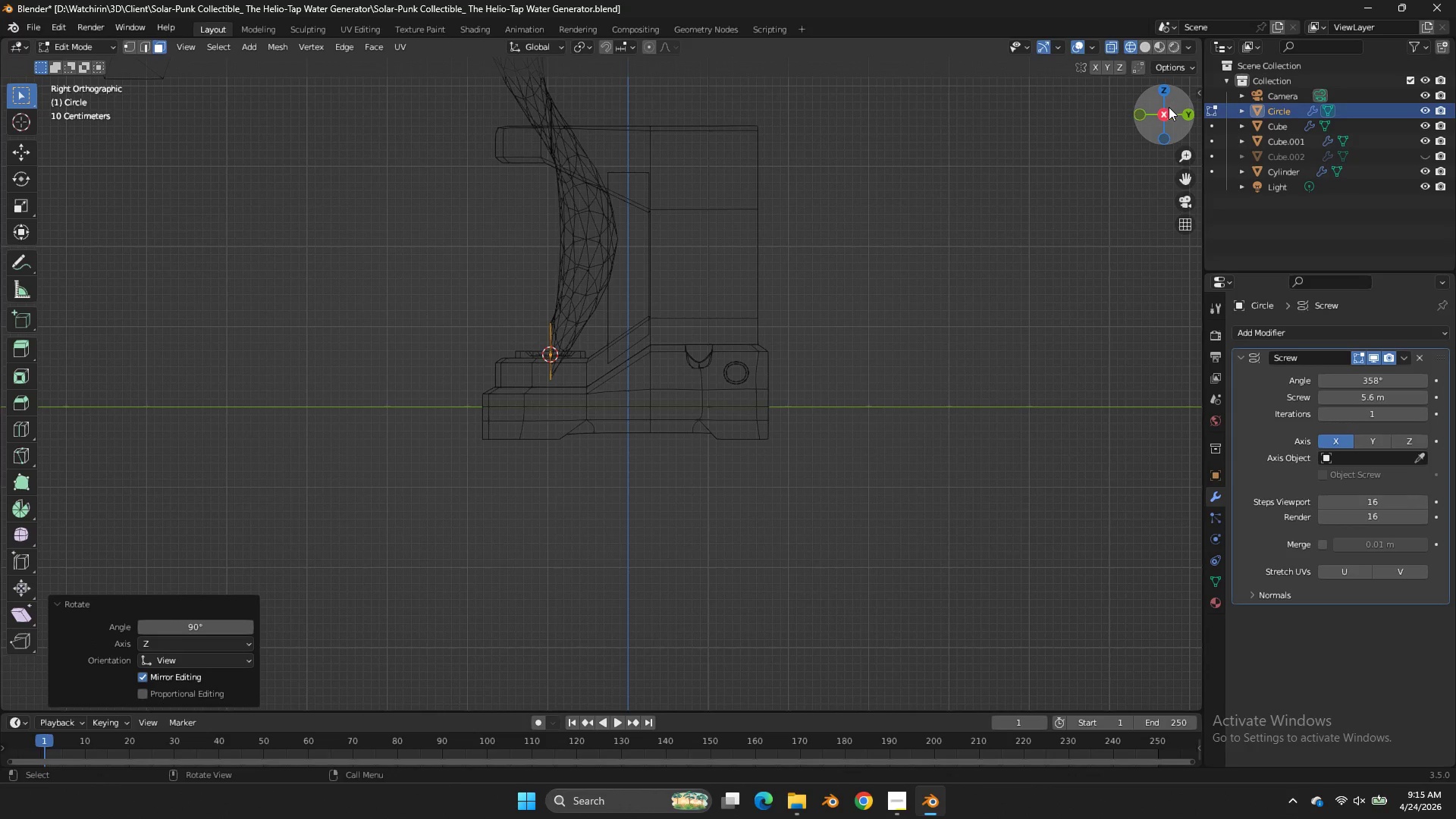 
left_click_drag(start_coordinate=[1382, 397], to_coordinate=[634, 402])
 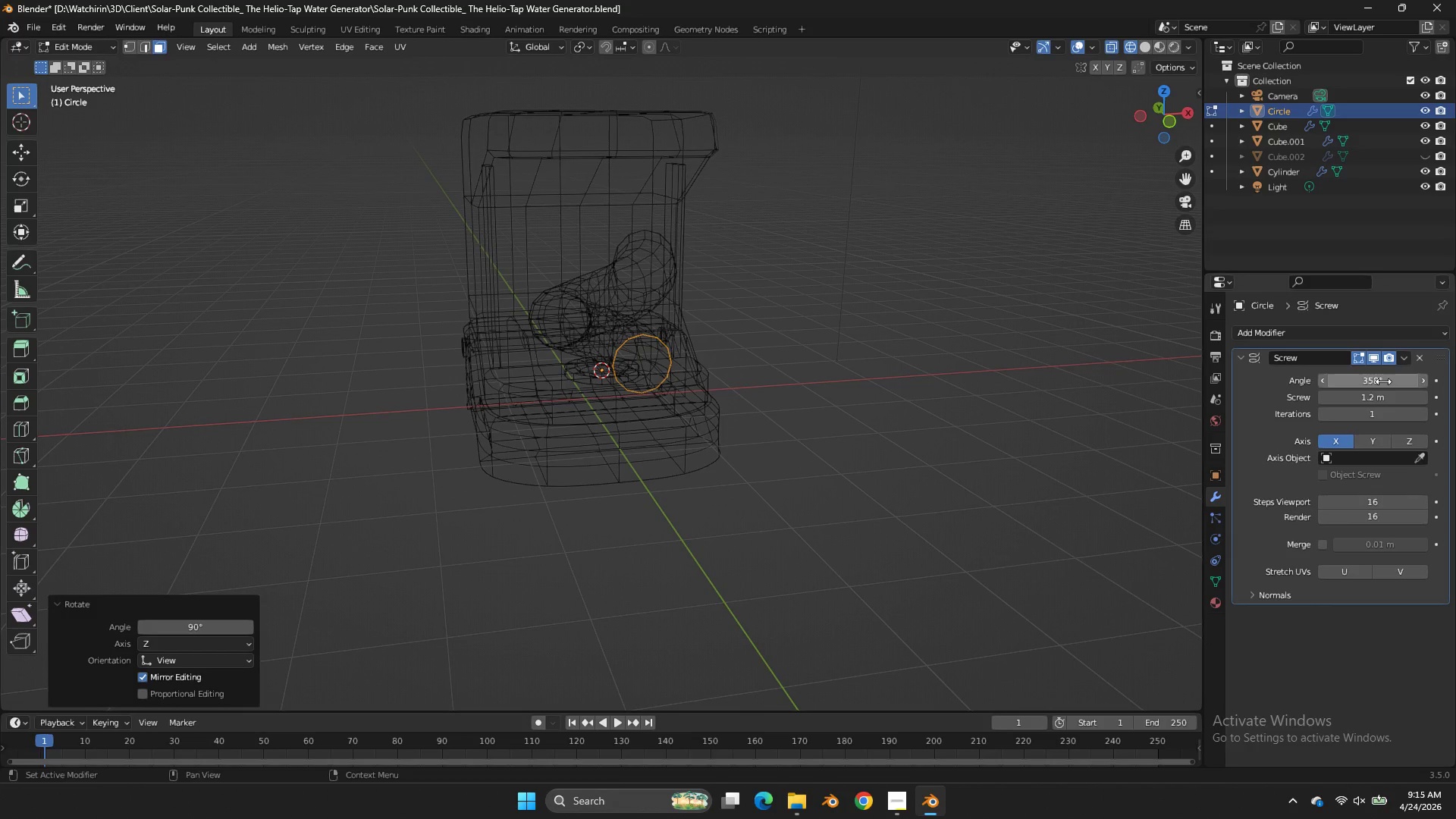 
left_click_drag(start_coordinate=[1383, 381], to_coordinate=[810, 433])
 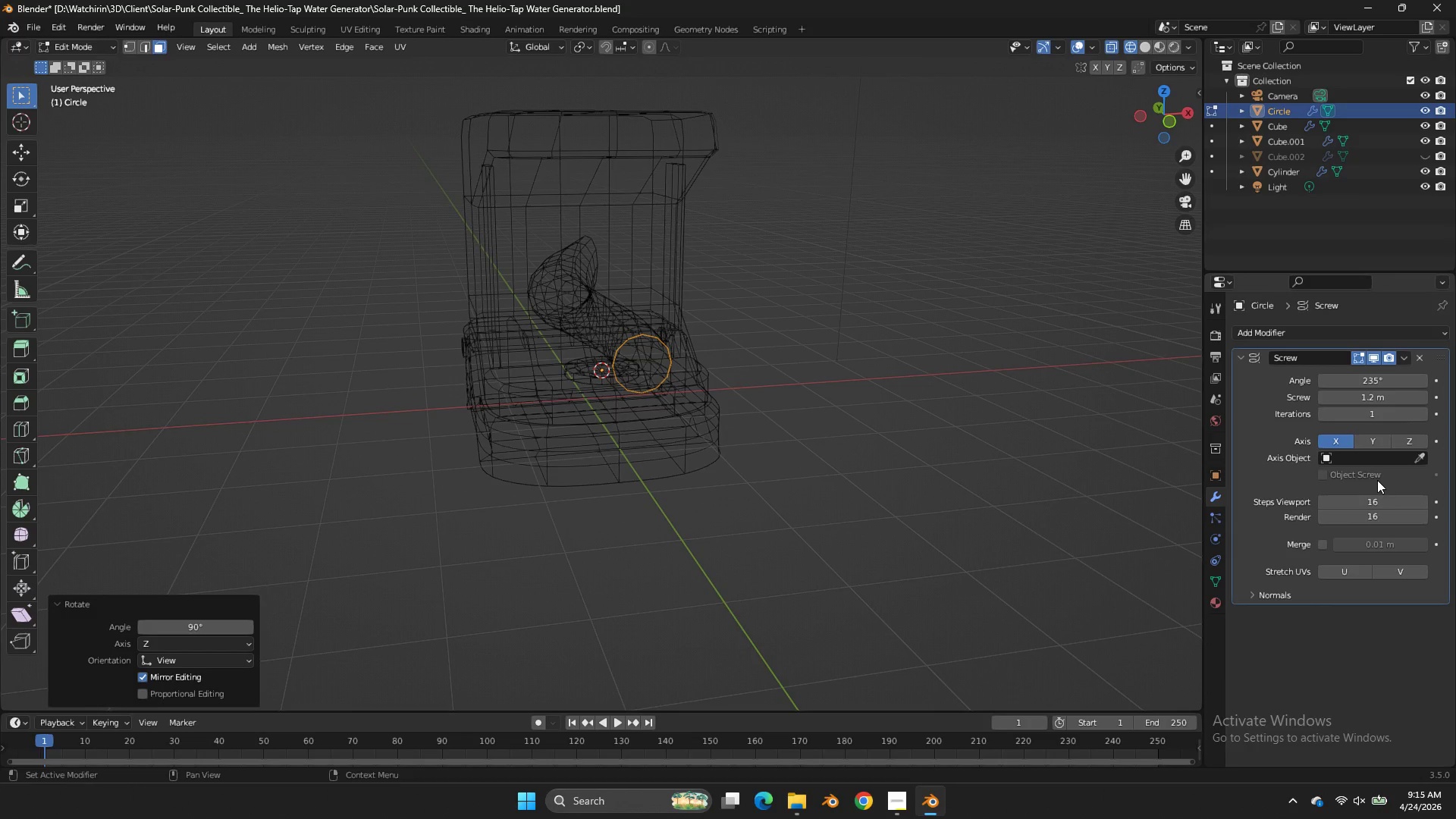 
scroll: coordinate [845, 393], scroll_direction: up, amount: 2.0
 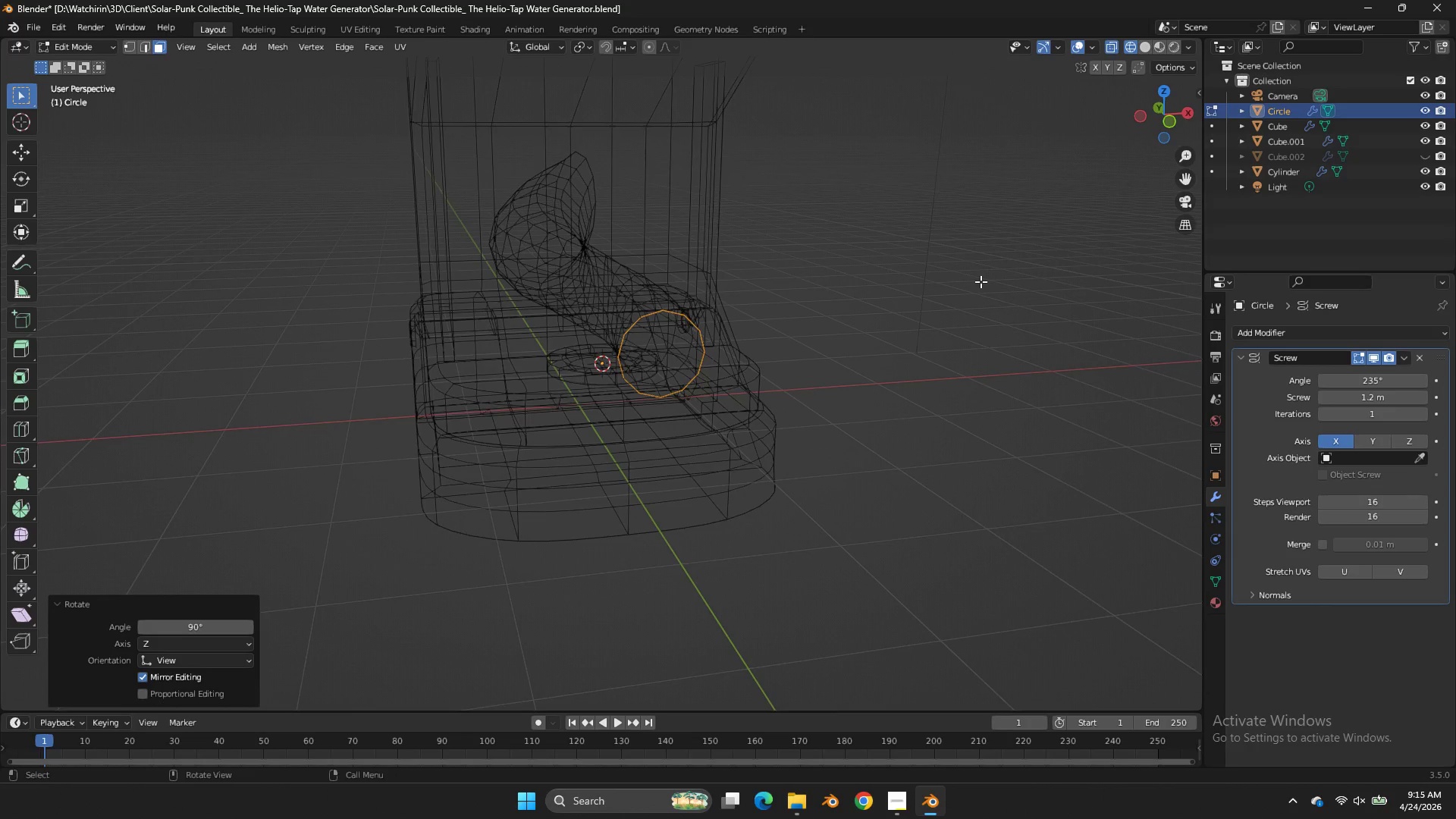 
key(Z)
 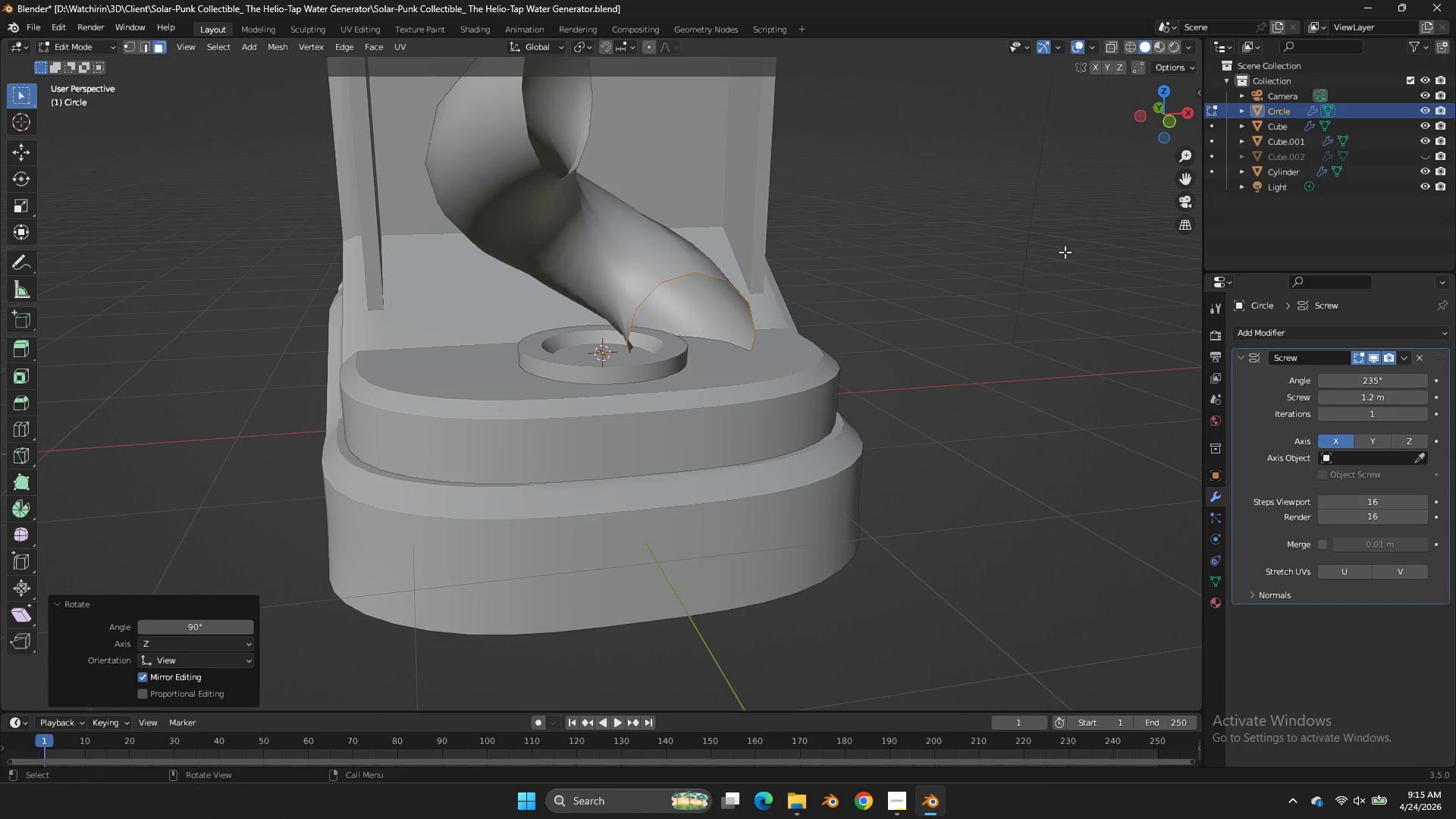 
scroll: coordinate [985, 278], scroll_direction: up, amount: 2.0
 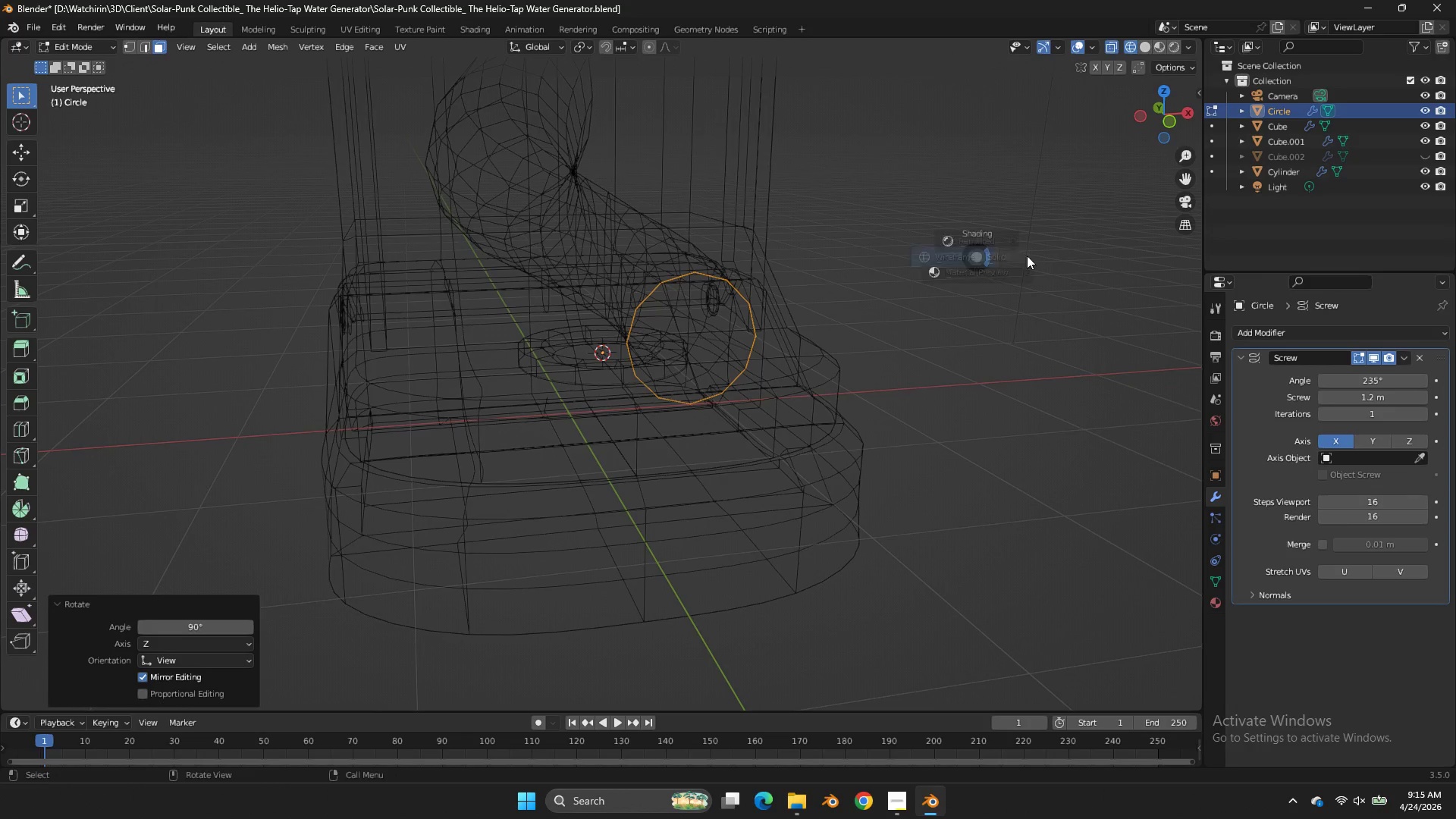 
key(S)
 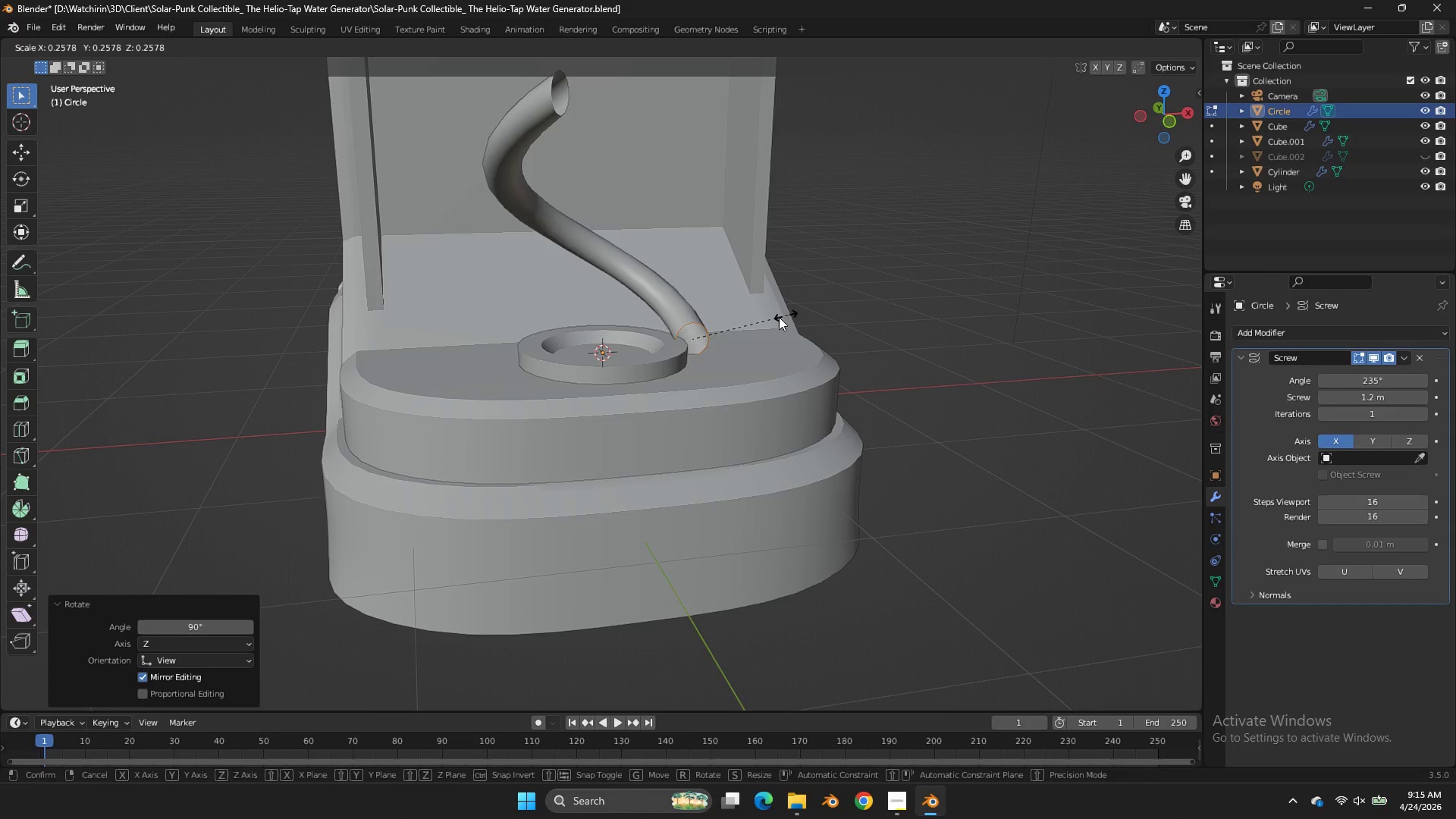 
left_click([777, 318])
 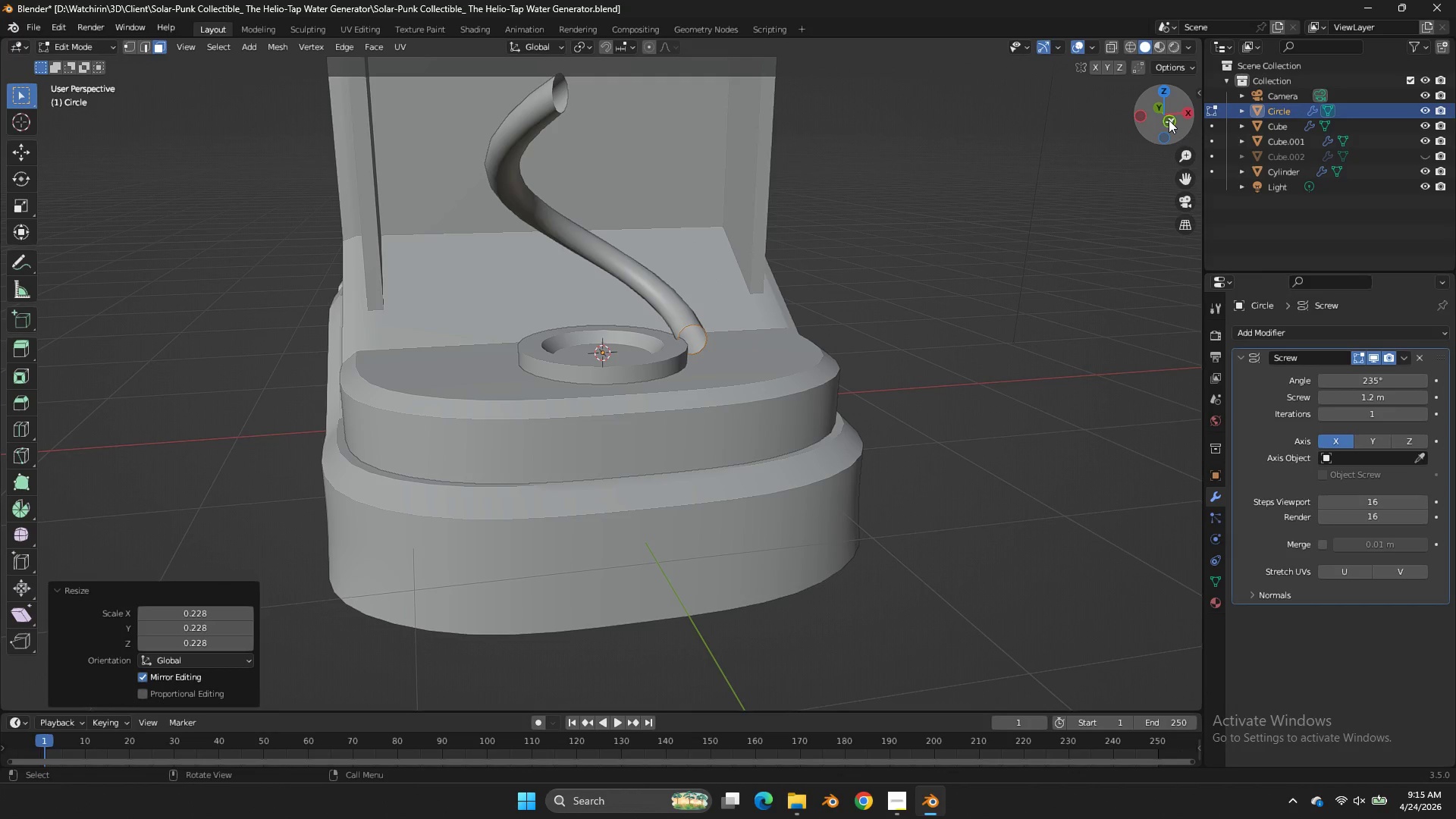 
left_click([1169, 120])
 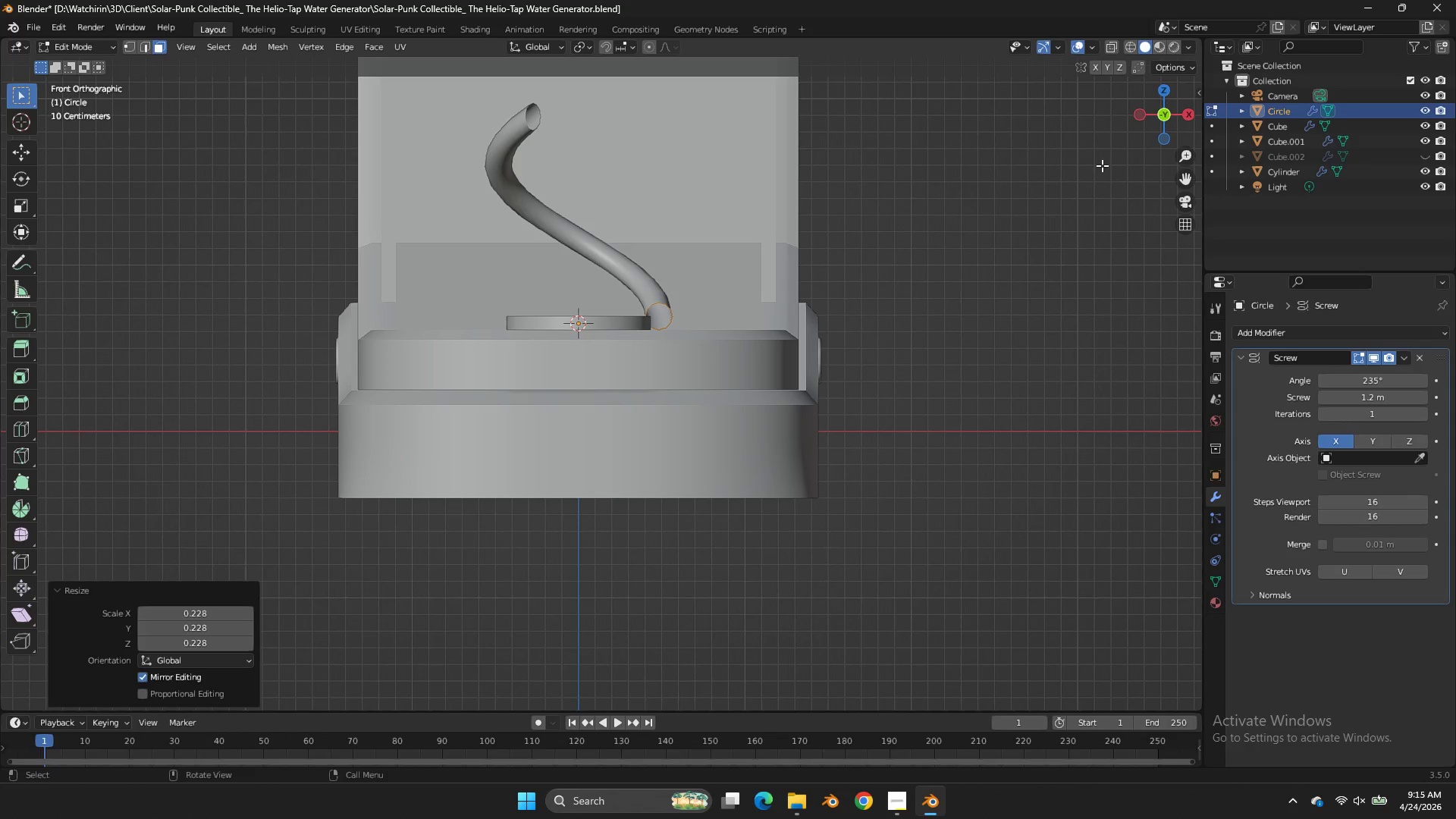 
key(G)
 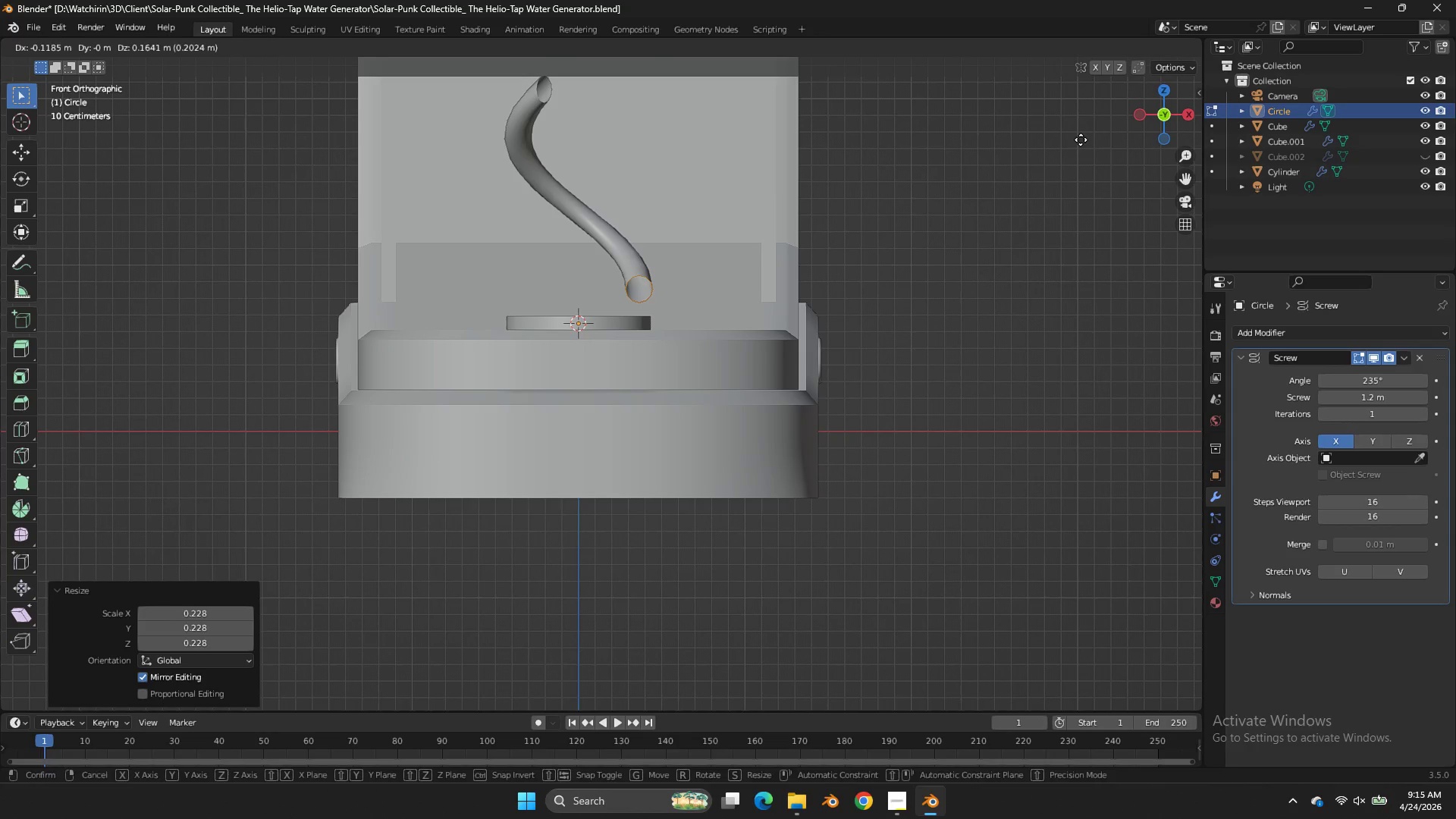 
left_click([1081, 140])
 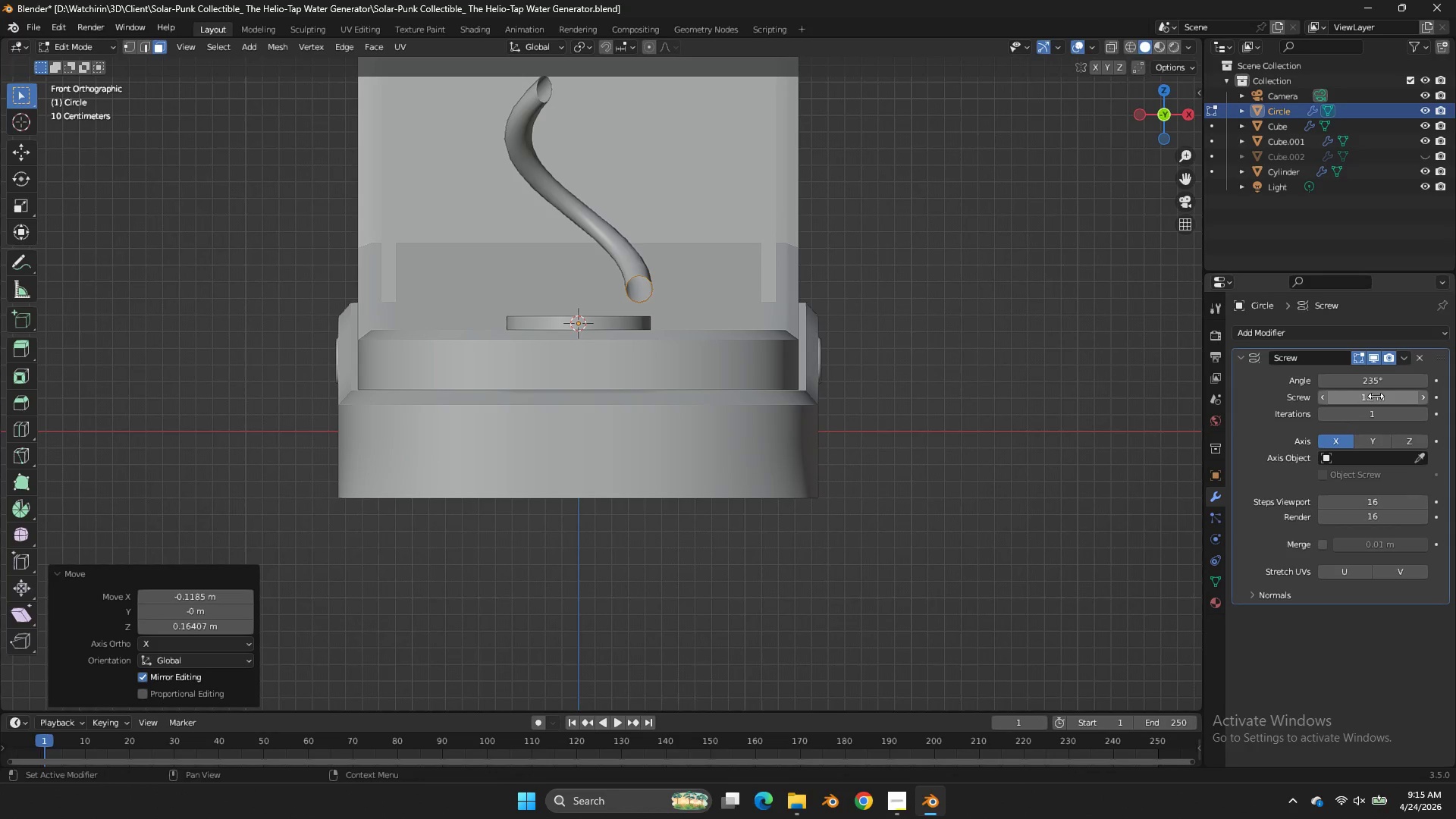 
left_click_drag(start_coordinate=[1372, 397], to_coordinate=[643, 400])
 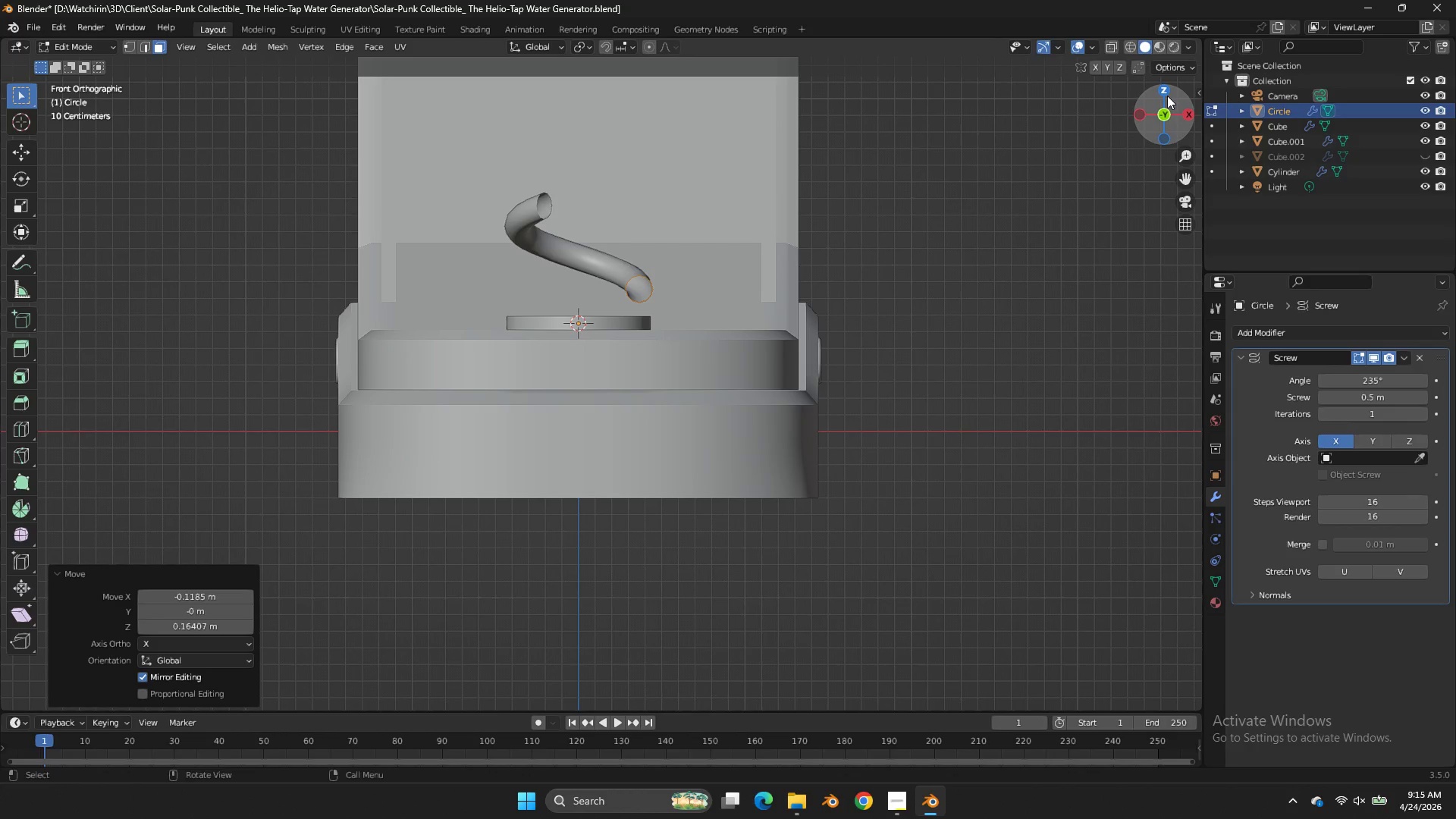 
left_click([1167, 96])
 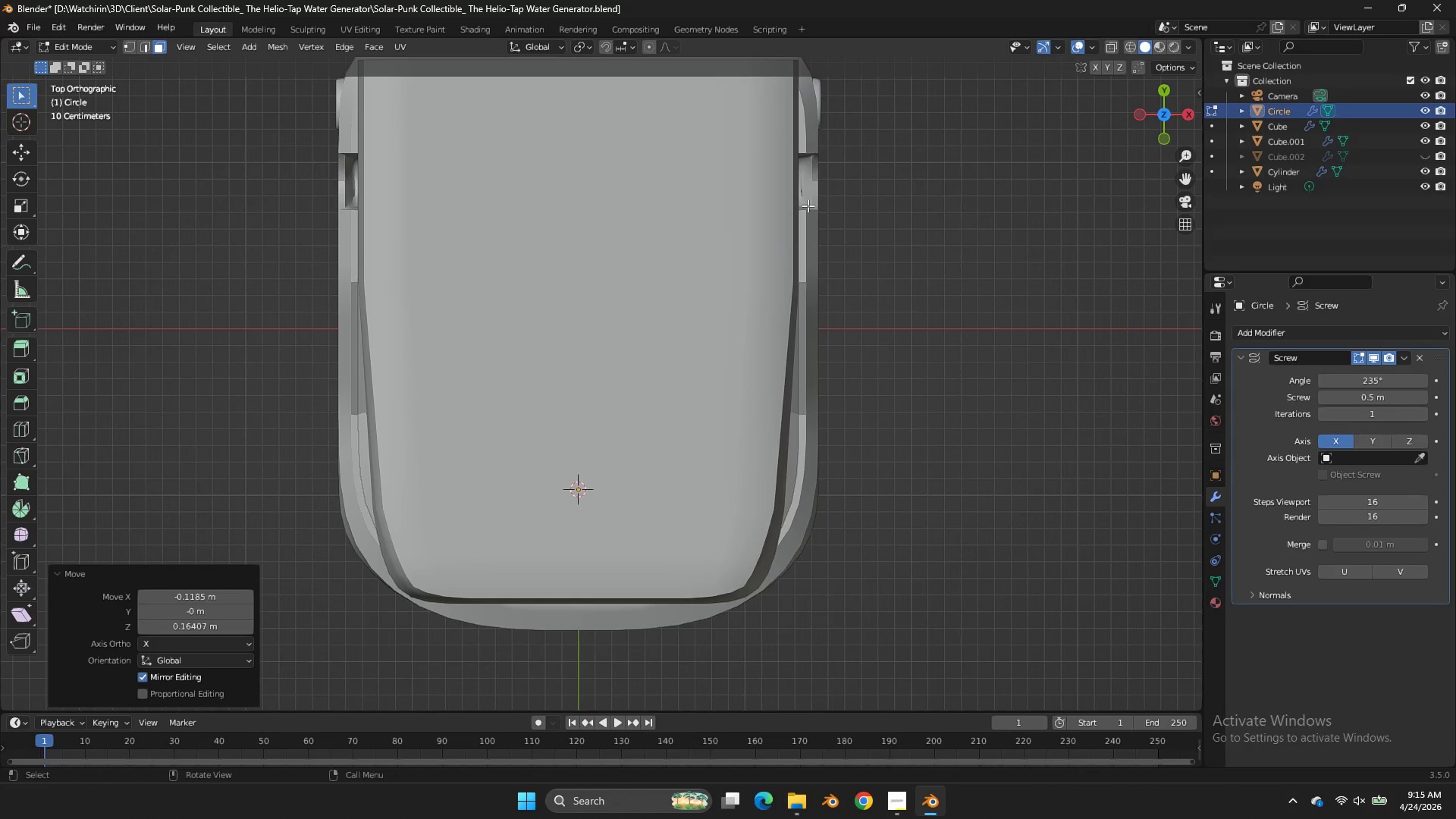 
type(zgx)
 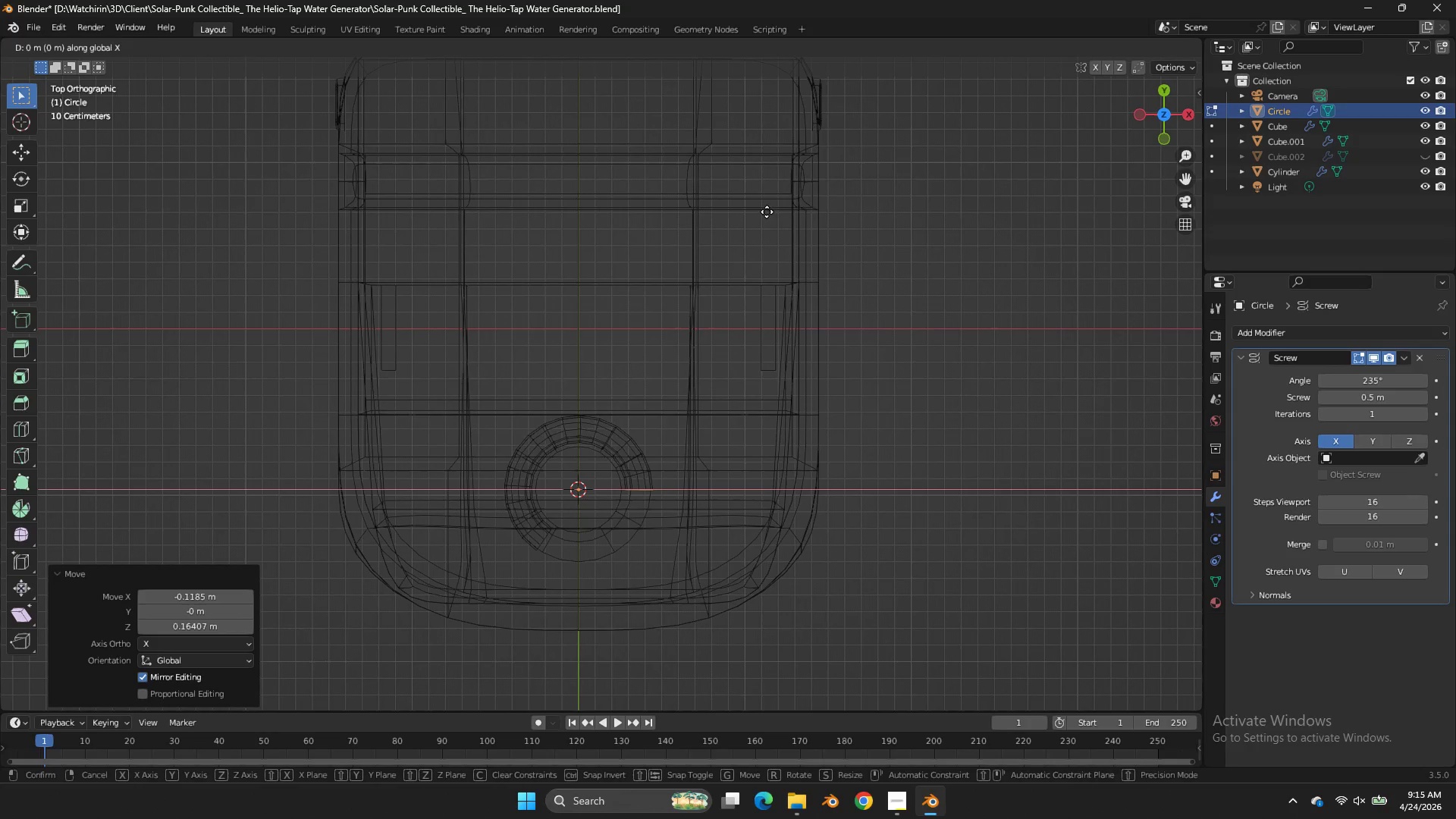 
hold_key(key=ShiftLeft, duration=1.62)
left_click([792, 208])
 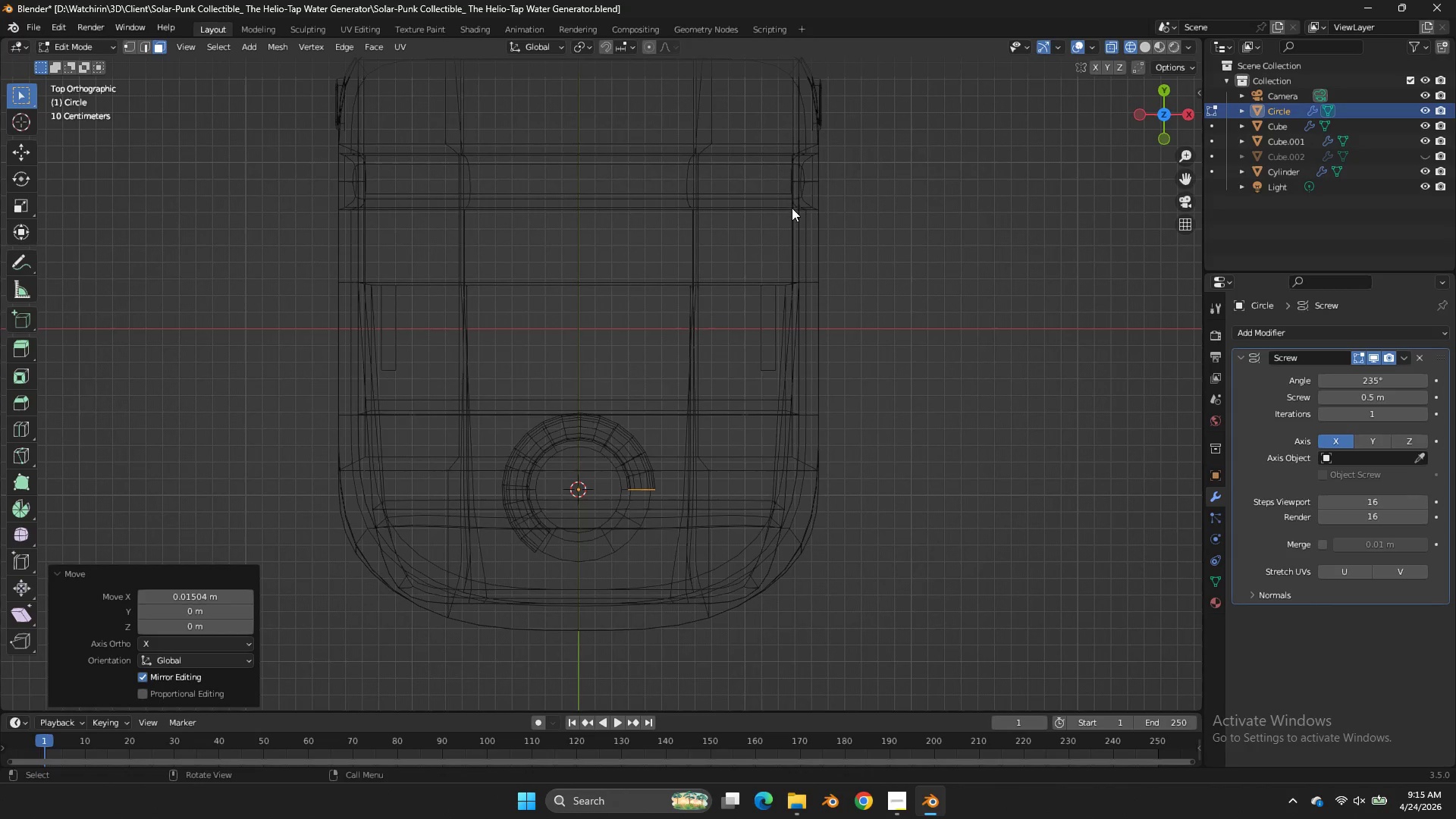 
key(Tab)
 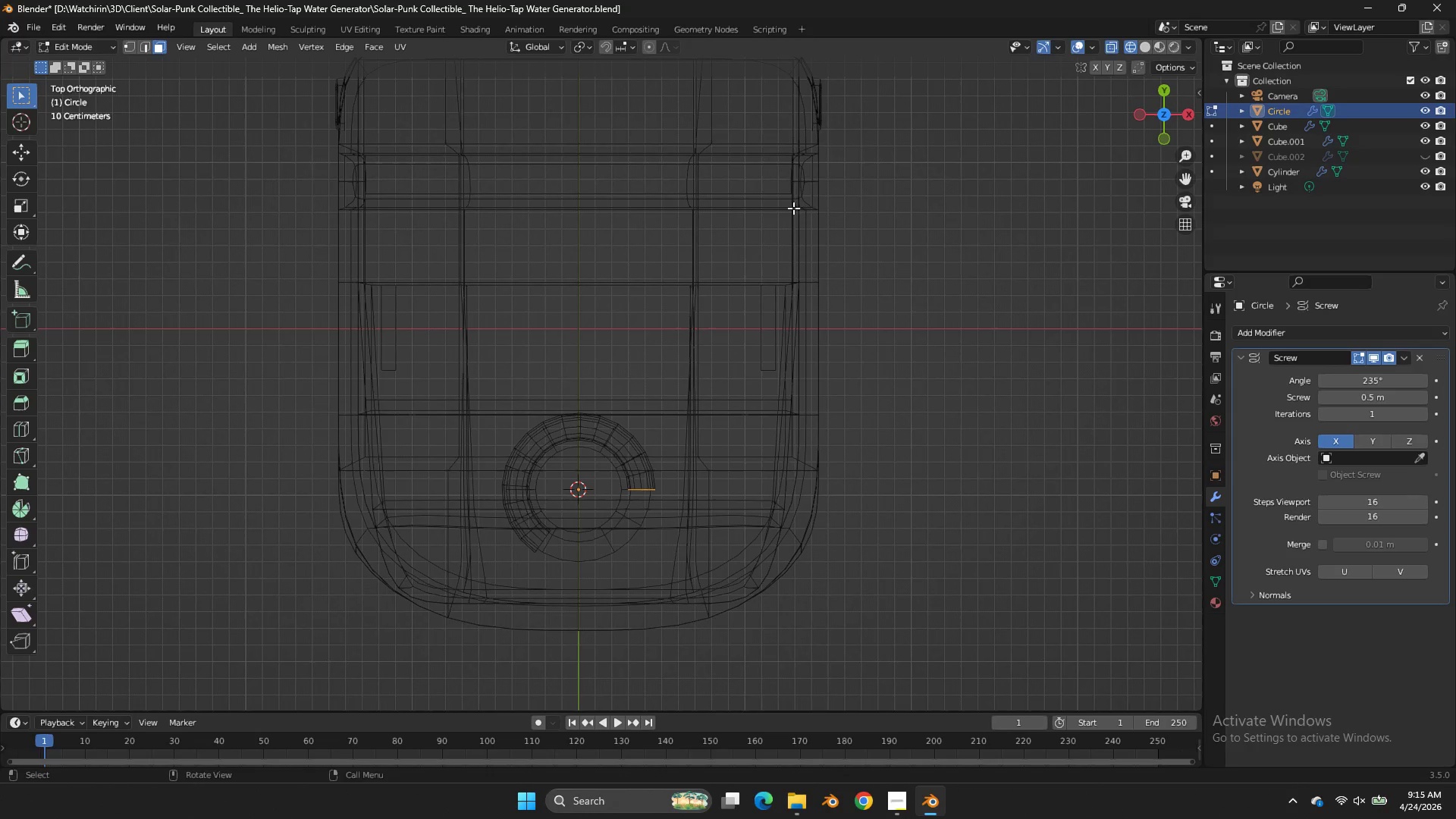 
key(Tab)
 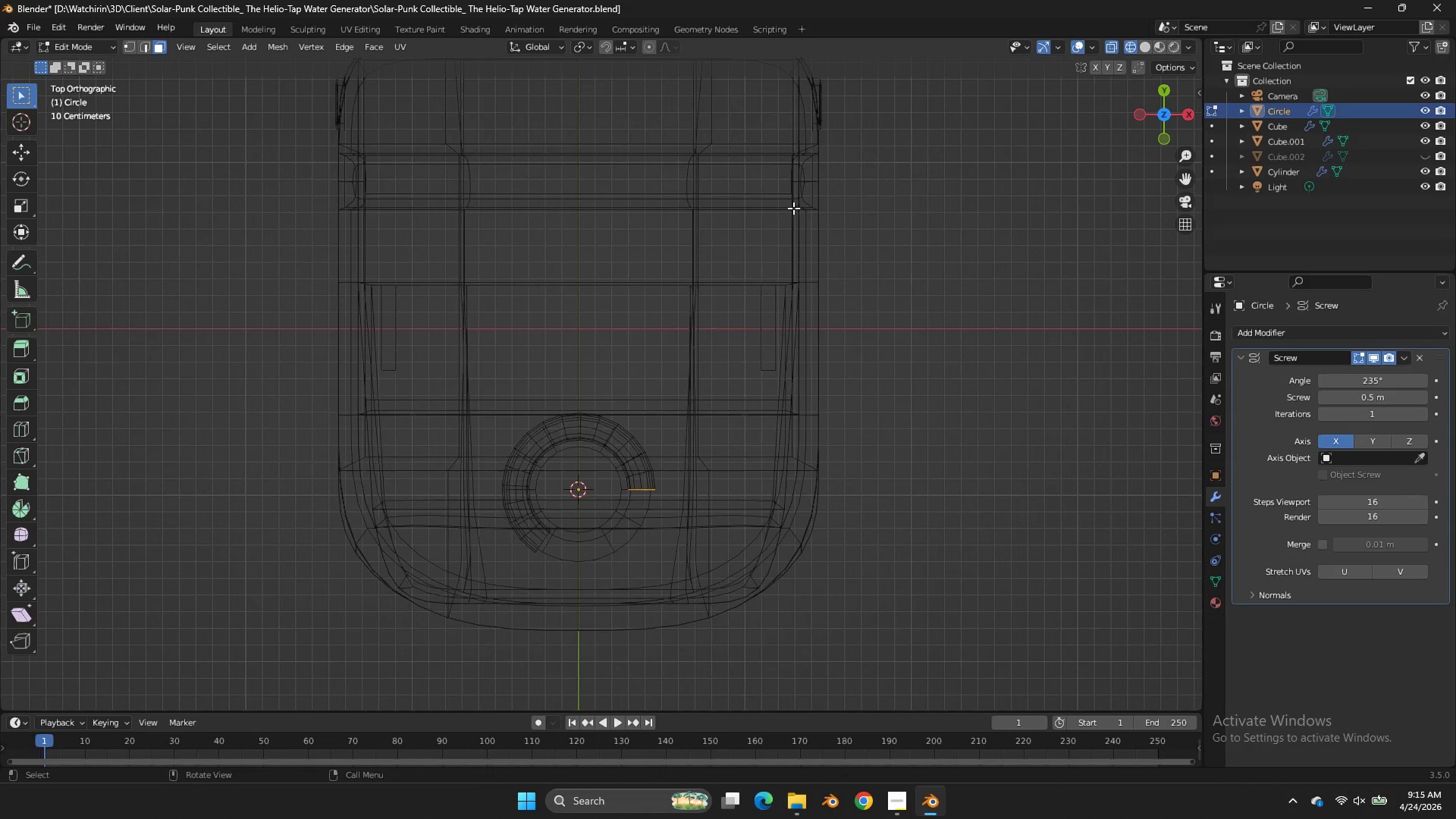 
key(Z)
 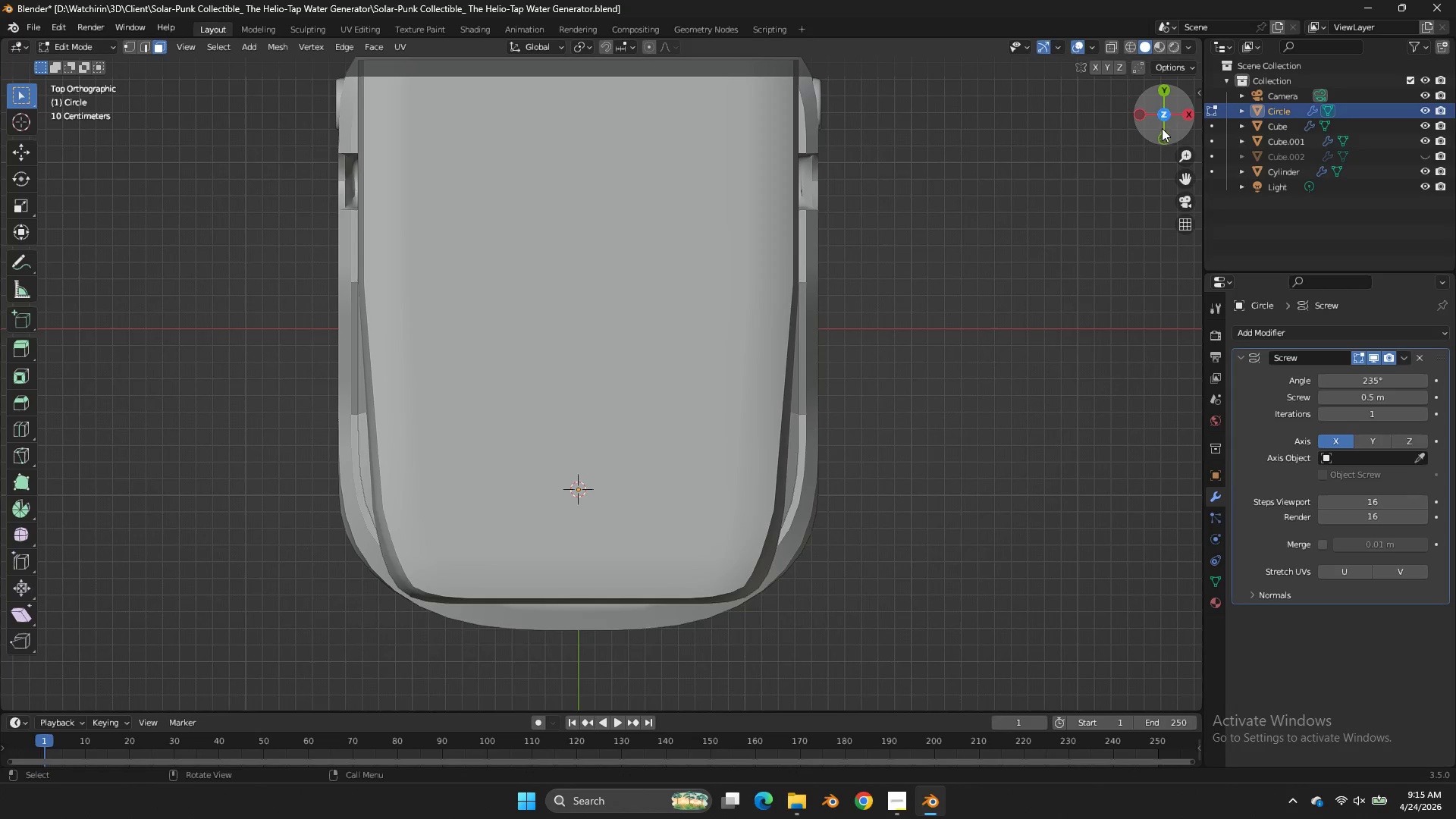 
left_click_drag(start_coordinate=[1162, 128], to_coordinate=[1172, 679])
 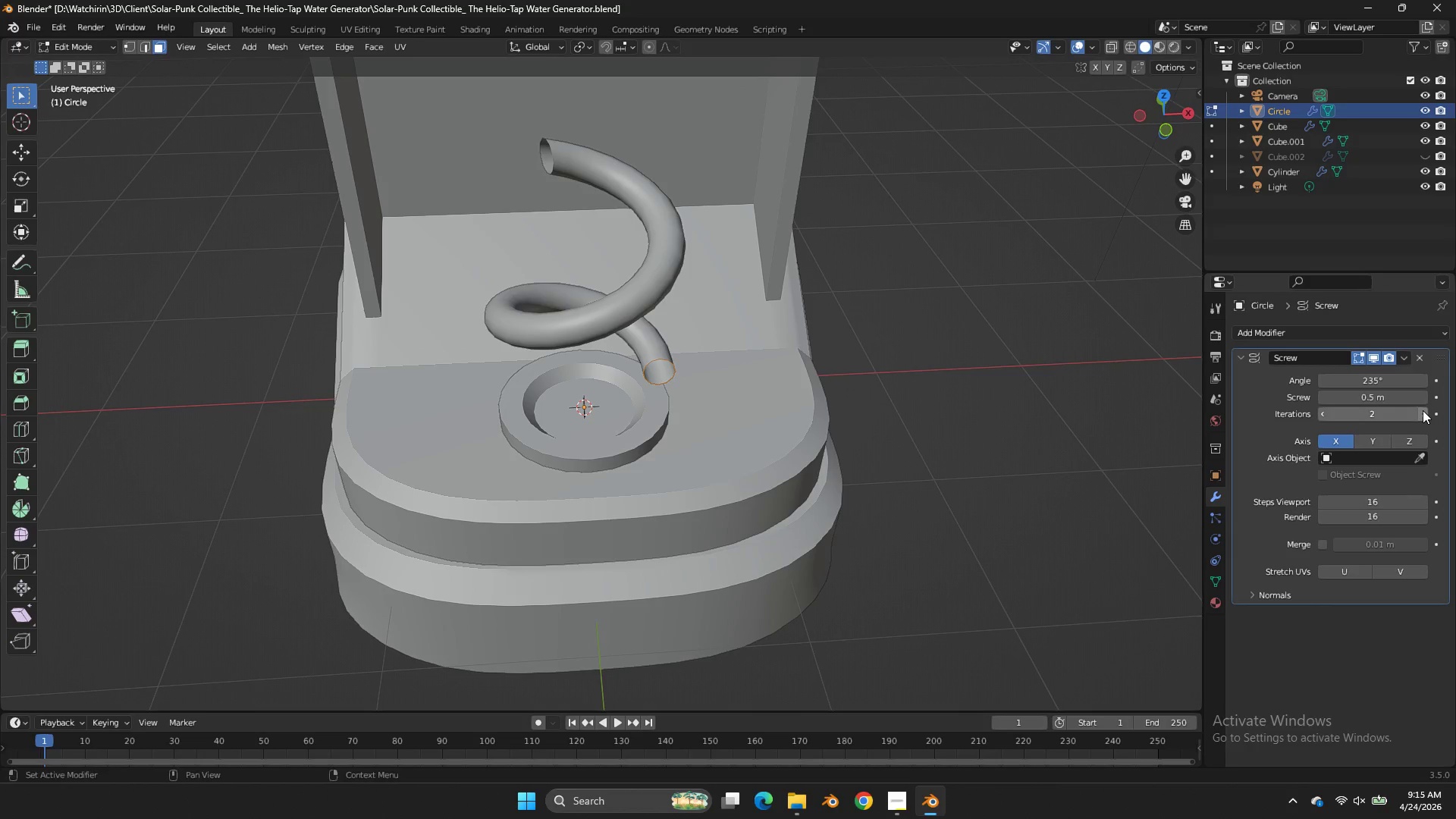 
double_click([1423, 410])
 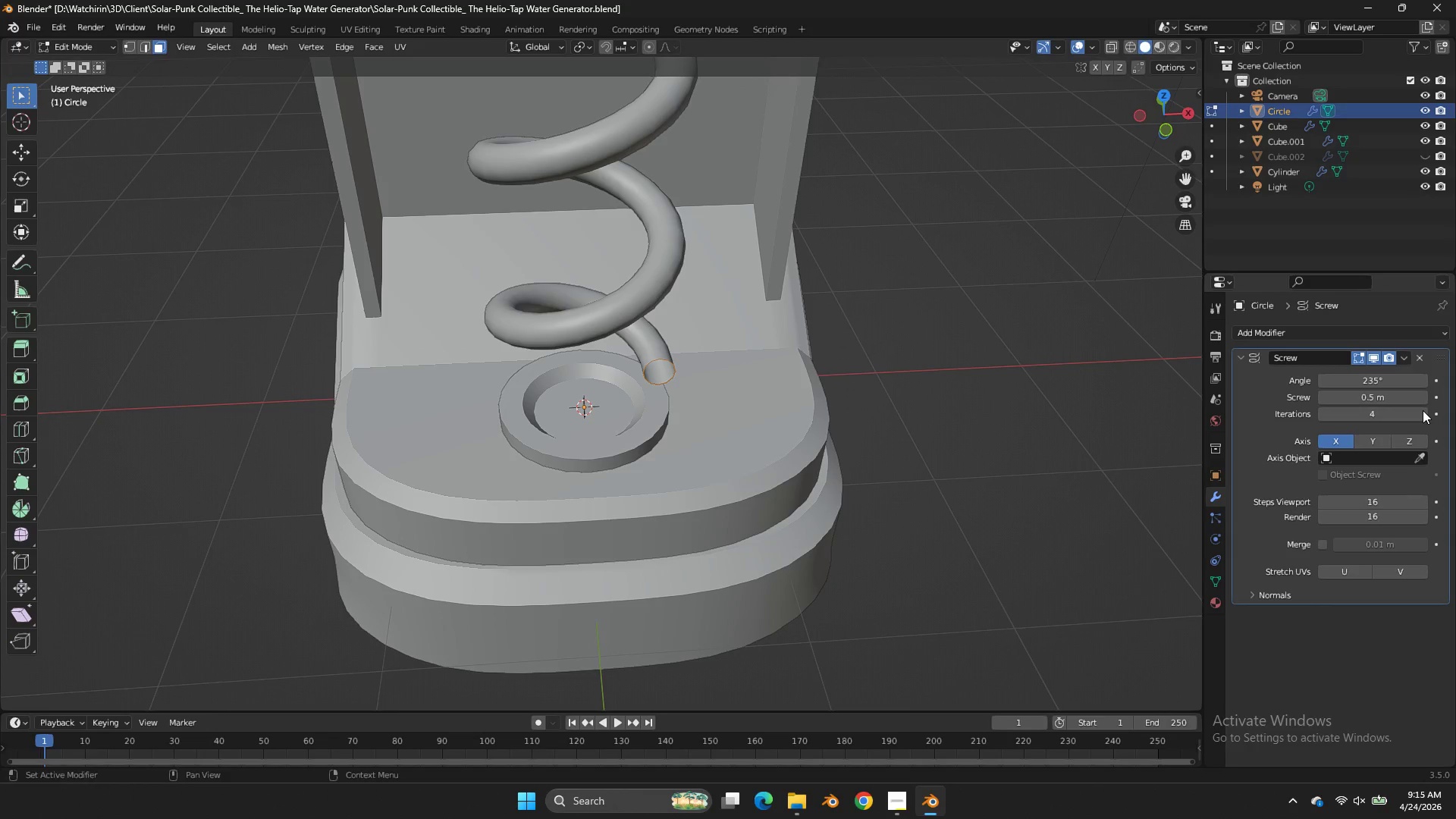 
triple_click([1423, 410])
 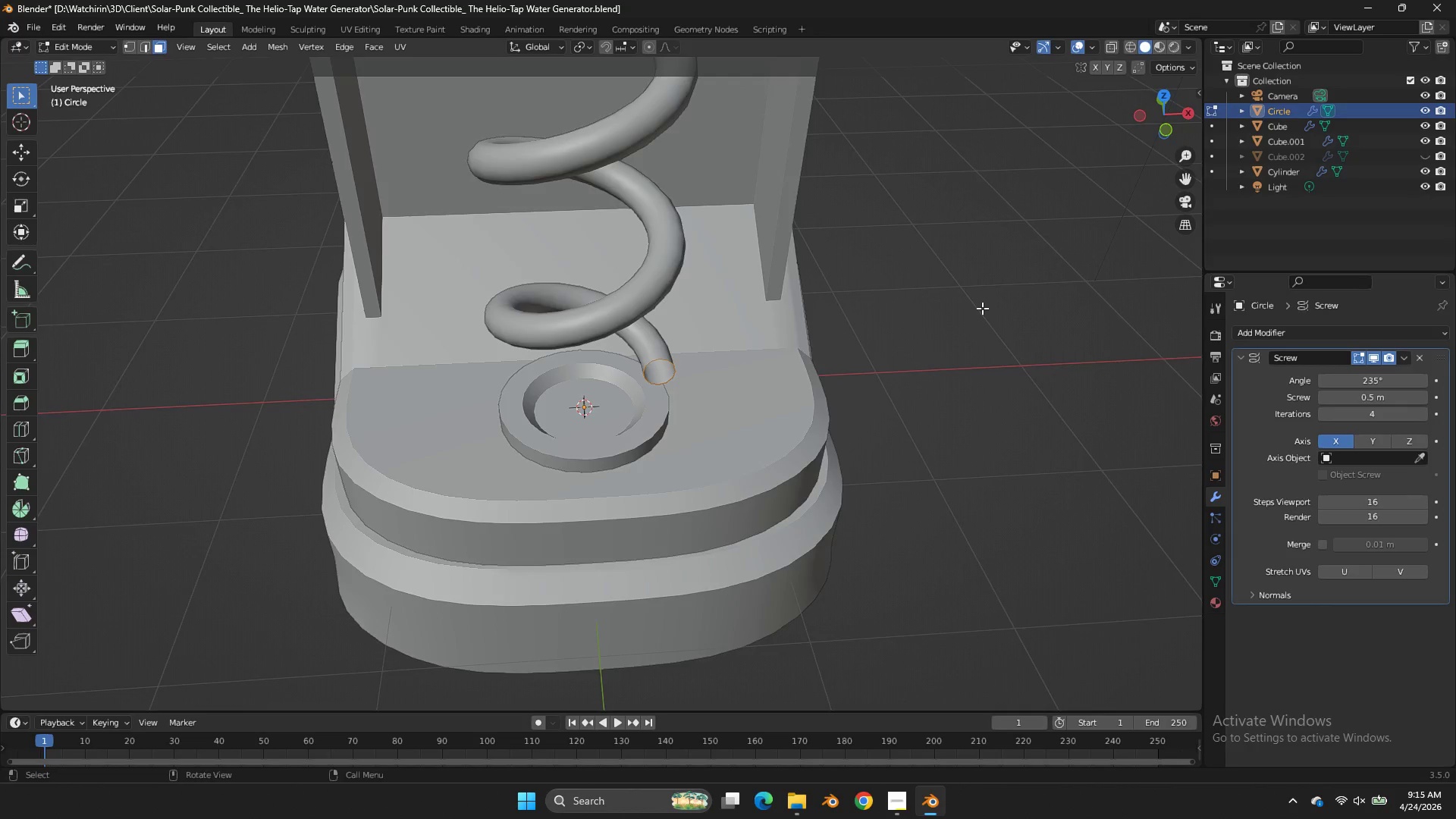 
scroll: coordinate [982, 308], scroll_direction: down, amount: 3.0
 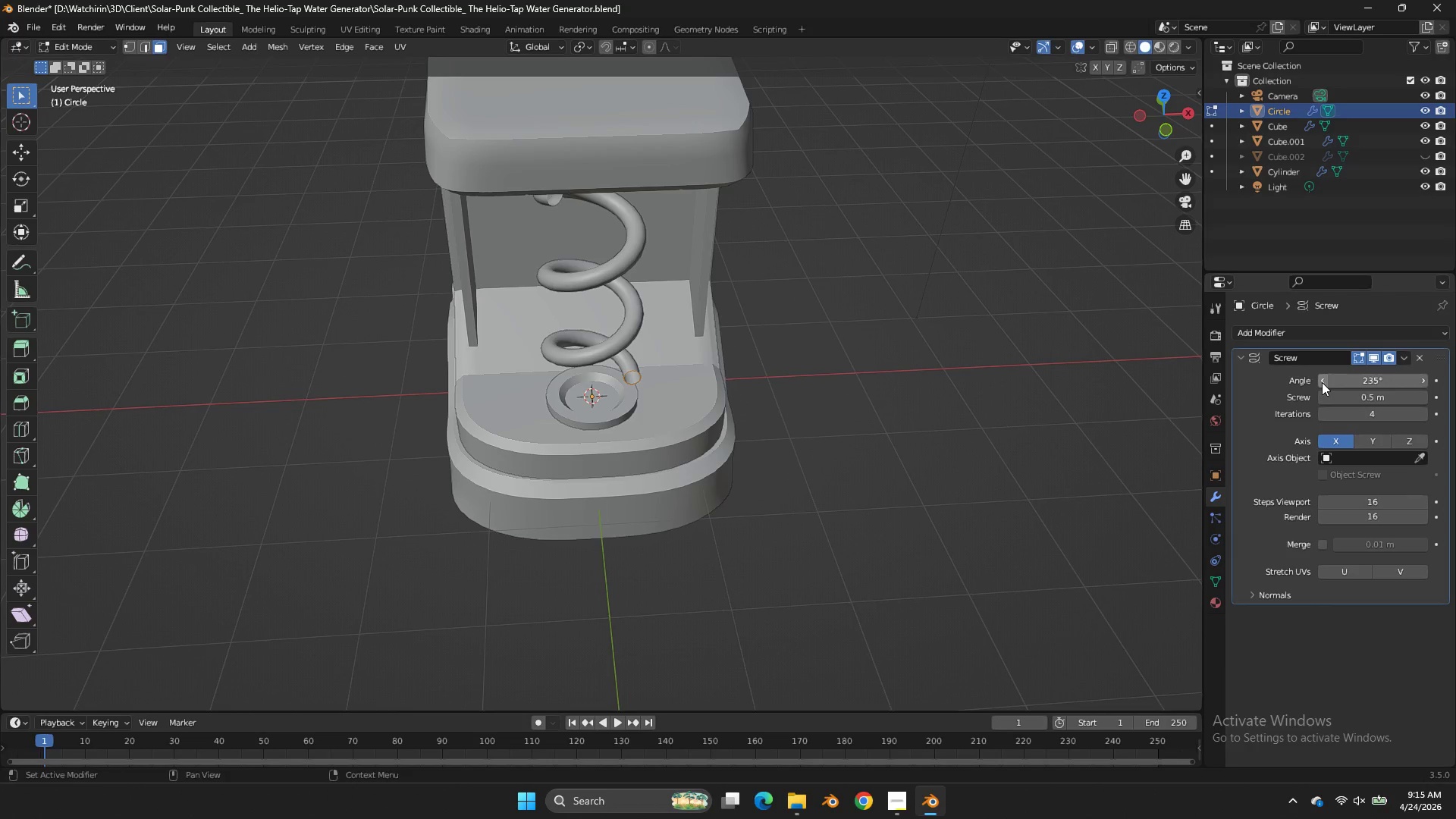 
double_click([1324, 382])
 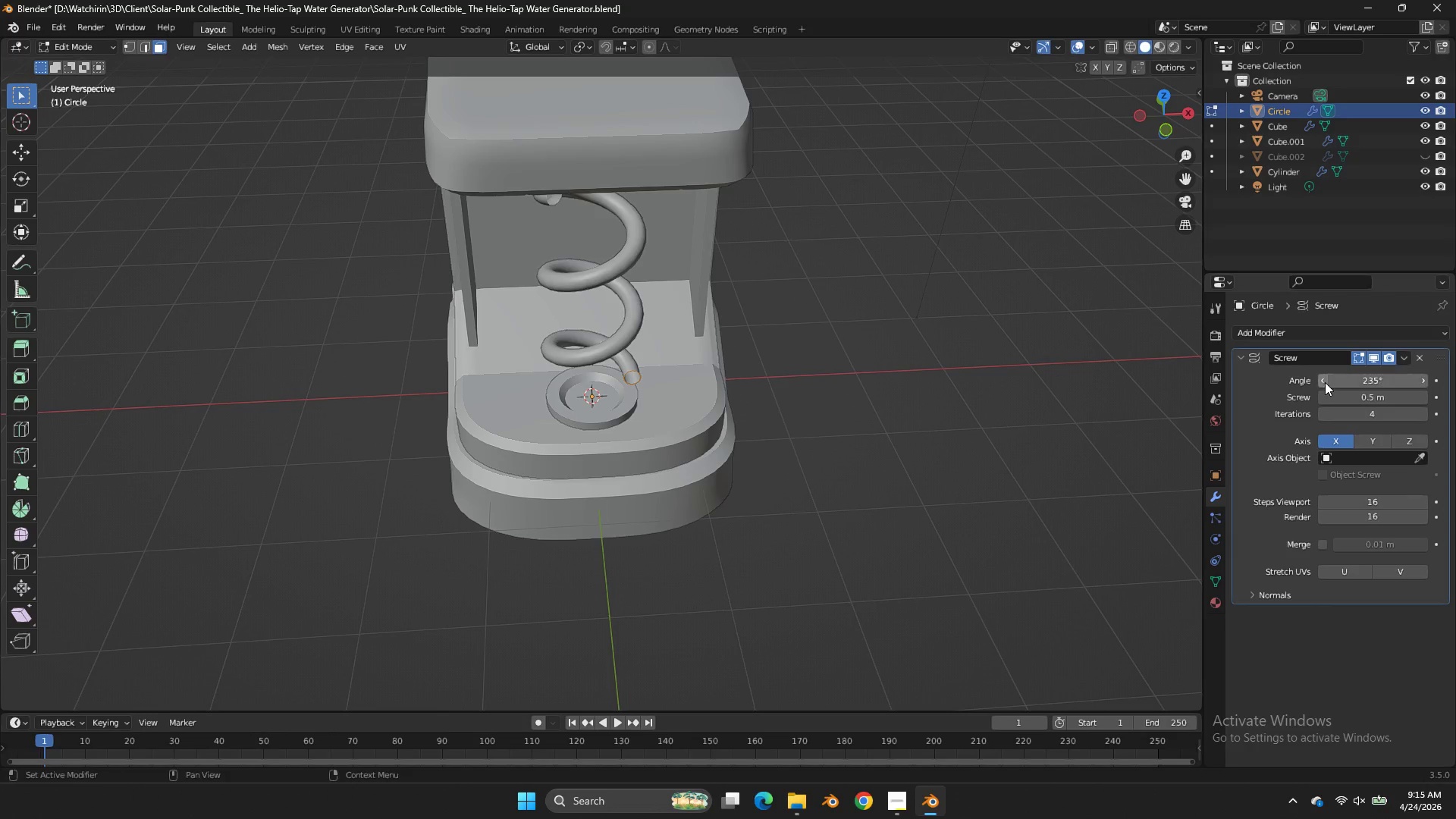 
triple_click([1324, 382])
 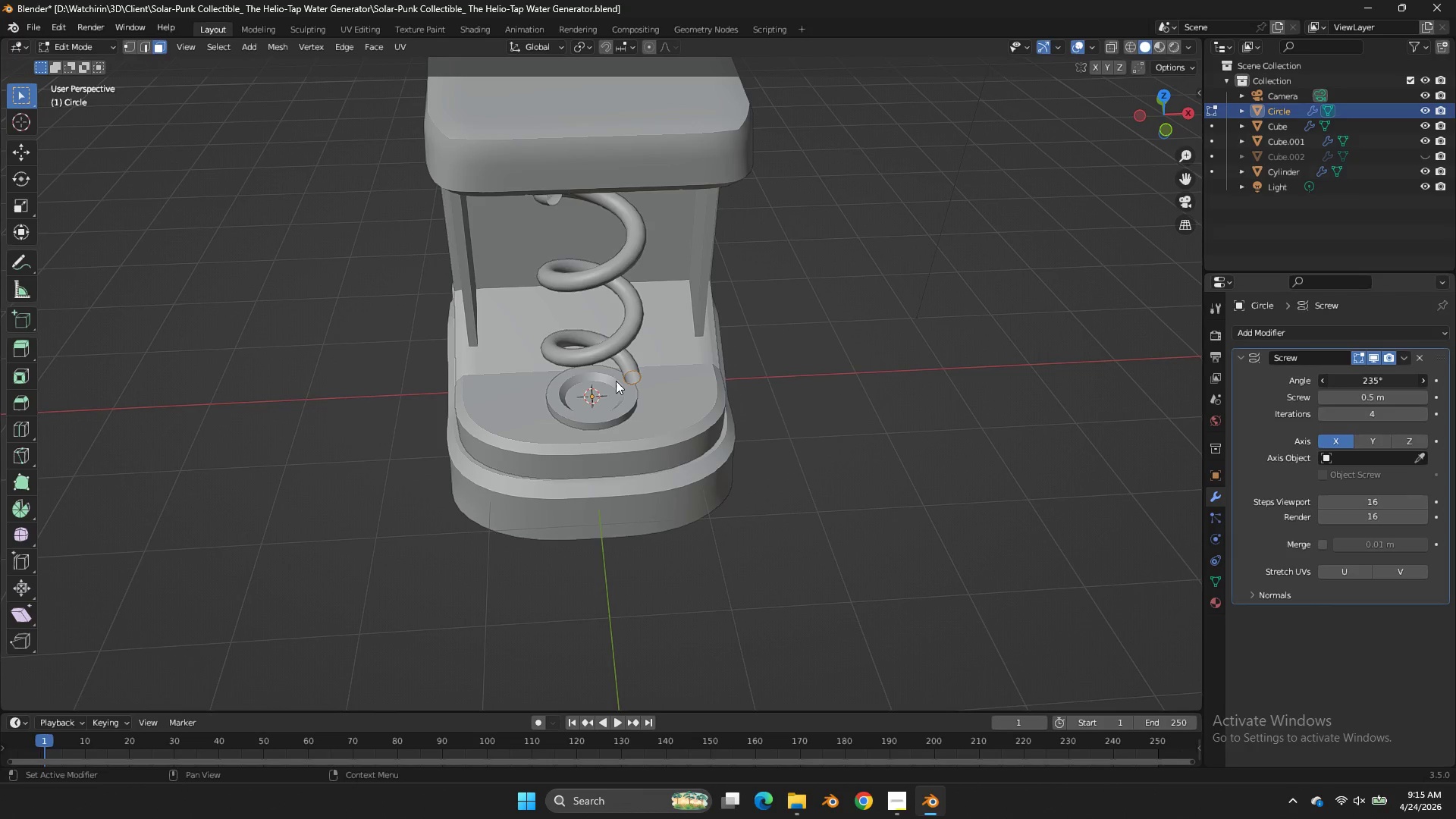 
left_click_drag(start_coordinate=[1360, 382], to_coordinate=[875, 487])
 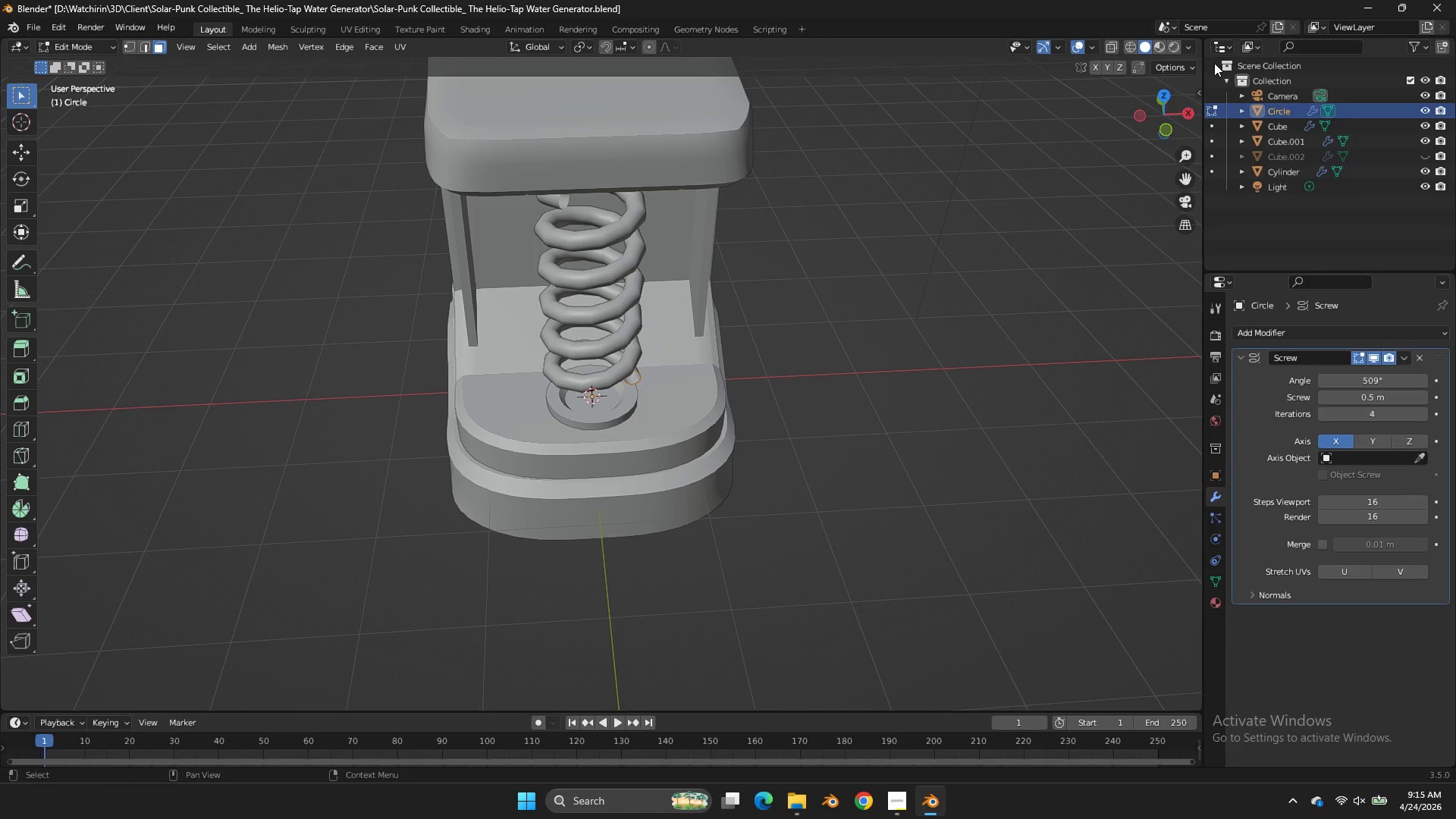 
mouse_move([1183, 127])
 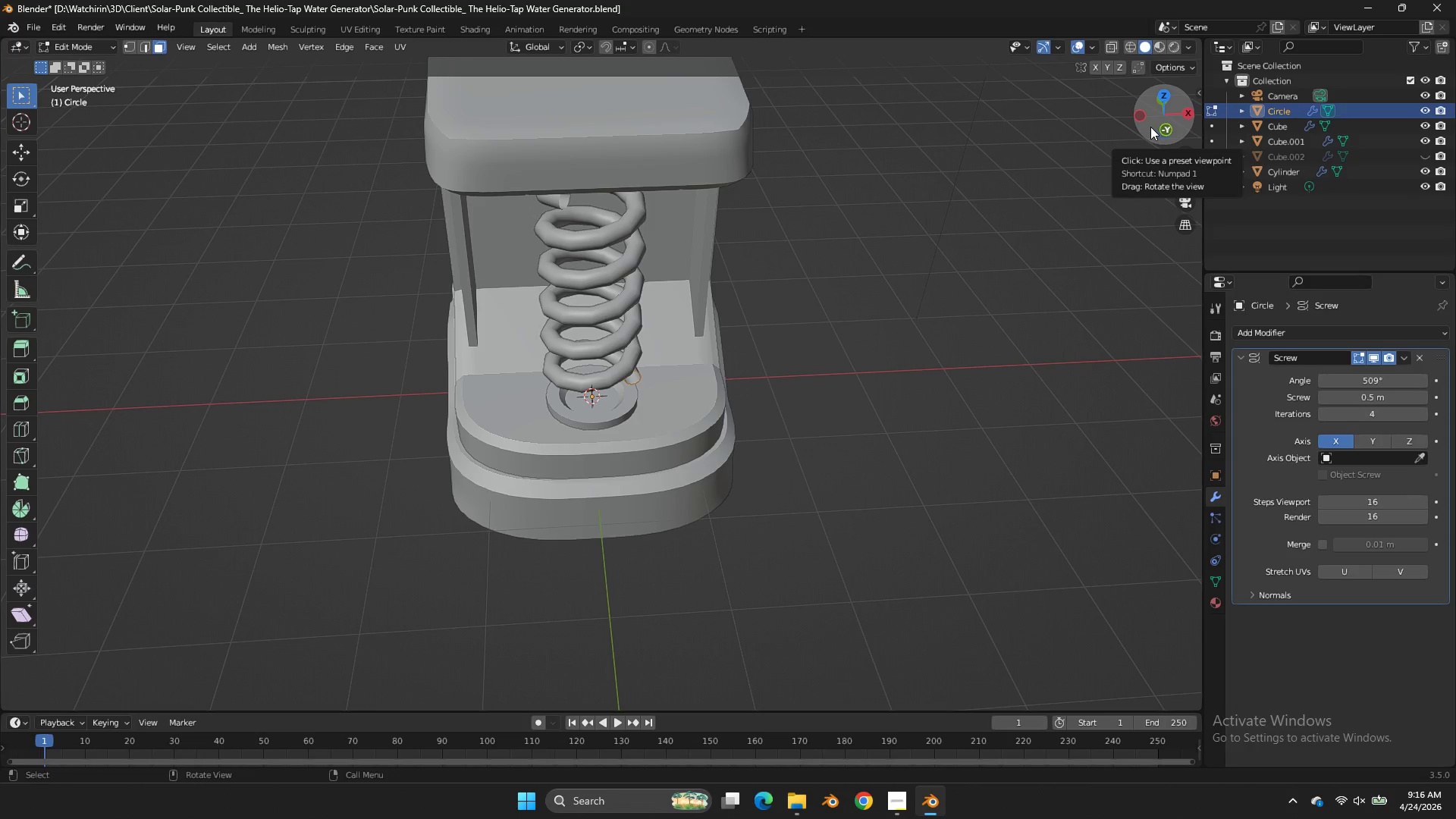 
left_click([1150, 127])
 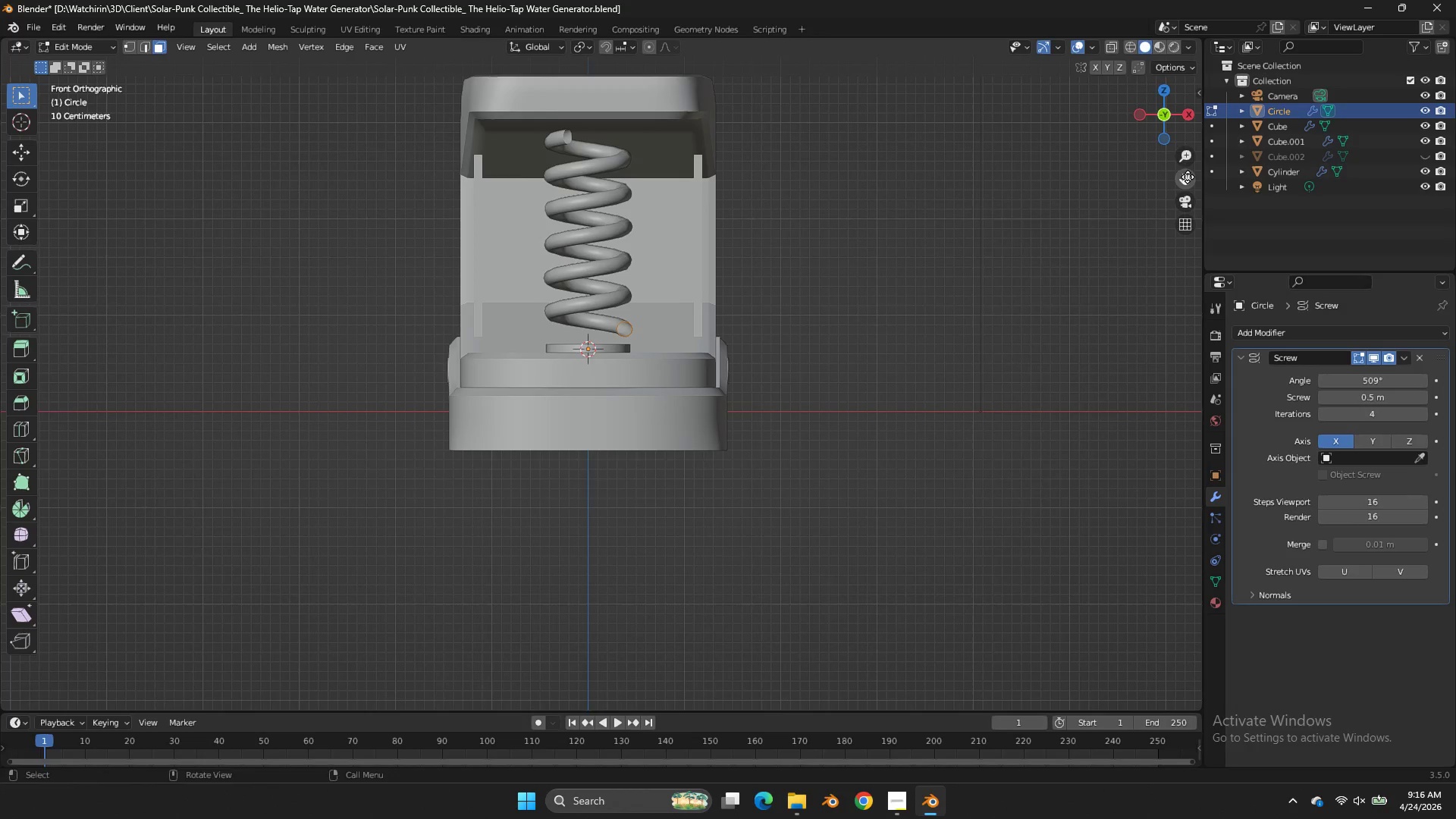 
left_click_drag(start_coordinate=[1189, 179], to_coordinate=[13, 239])
 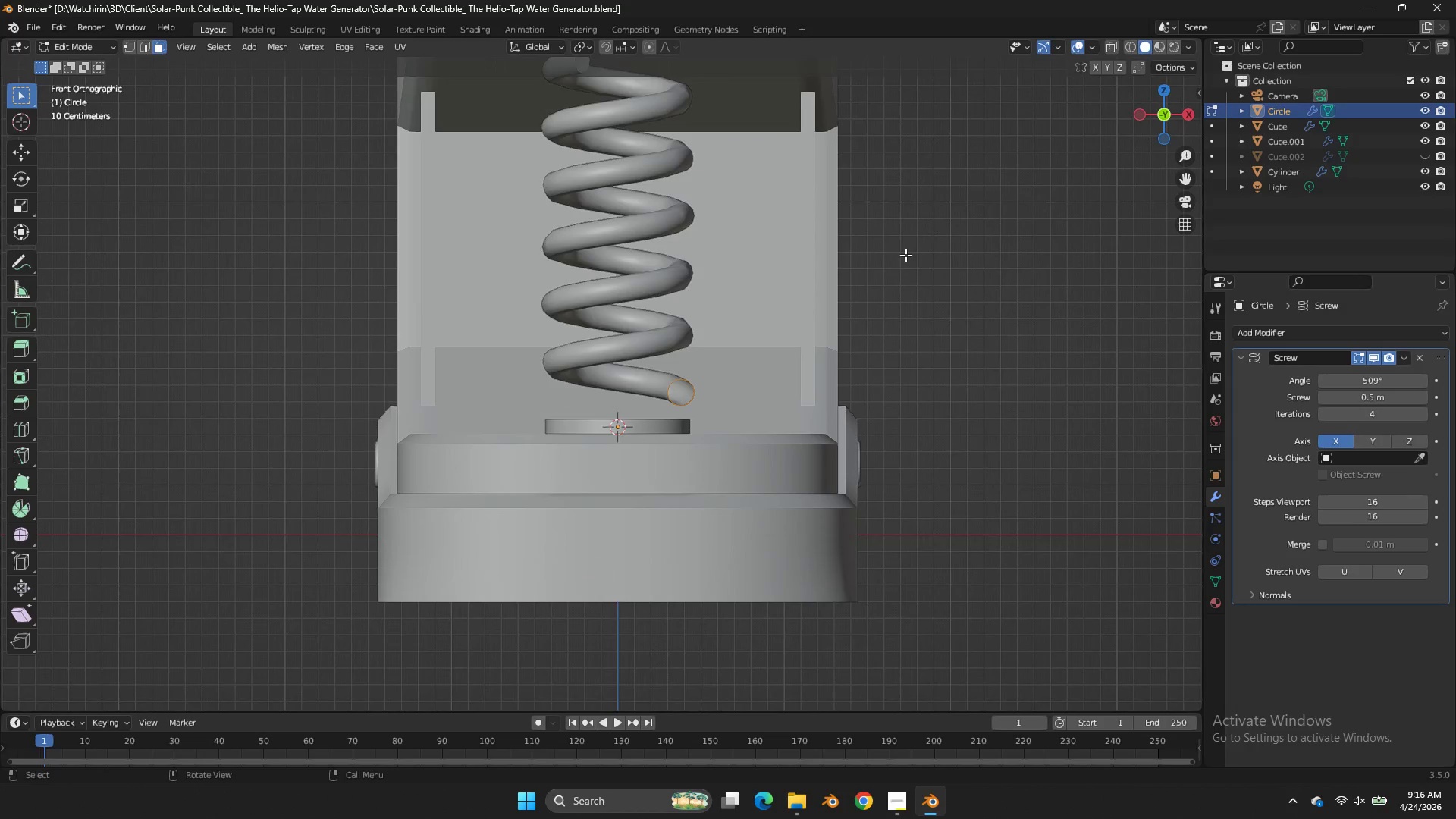 
scroll: coordinate [839, 267], scroll_direction: up, amount: 3.0
 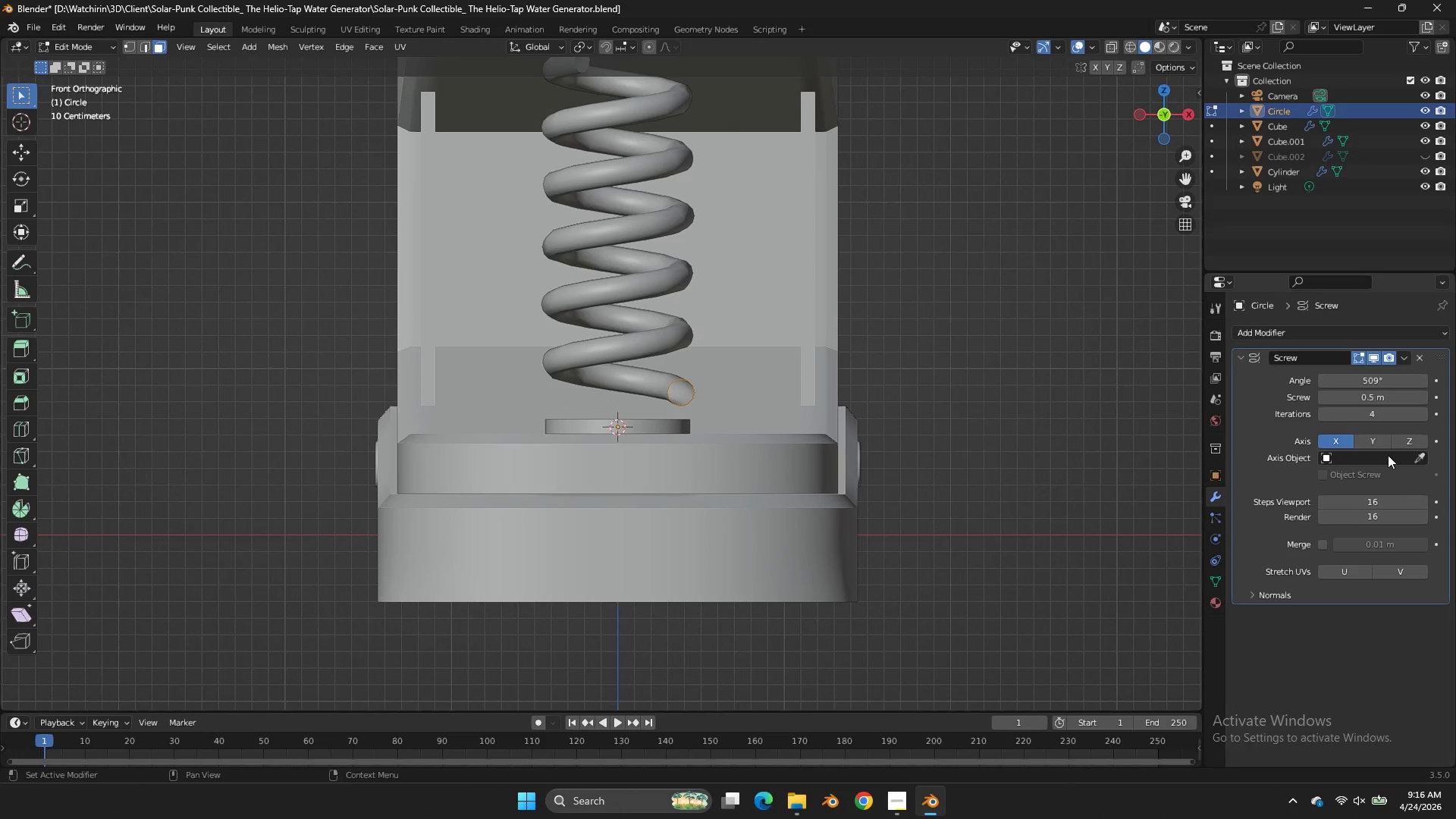 
left_click_drag(start_coordinate=[1370, 377], to_coordinate=[844, 312])
 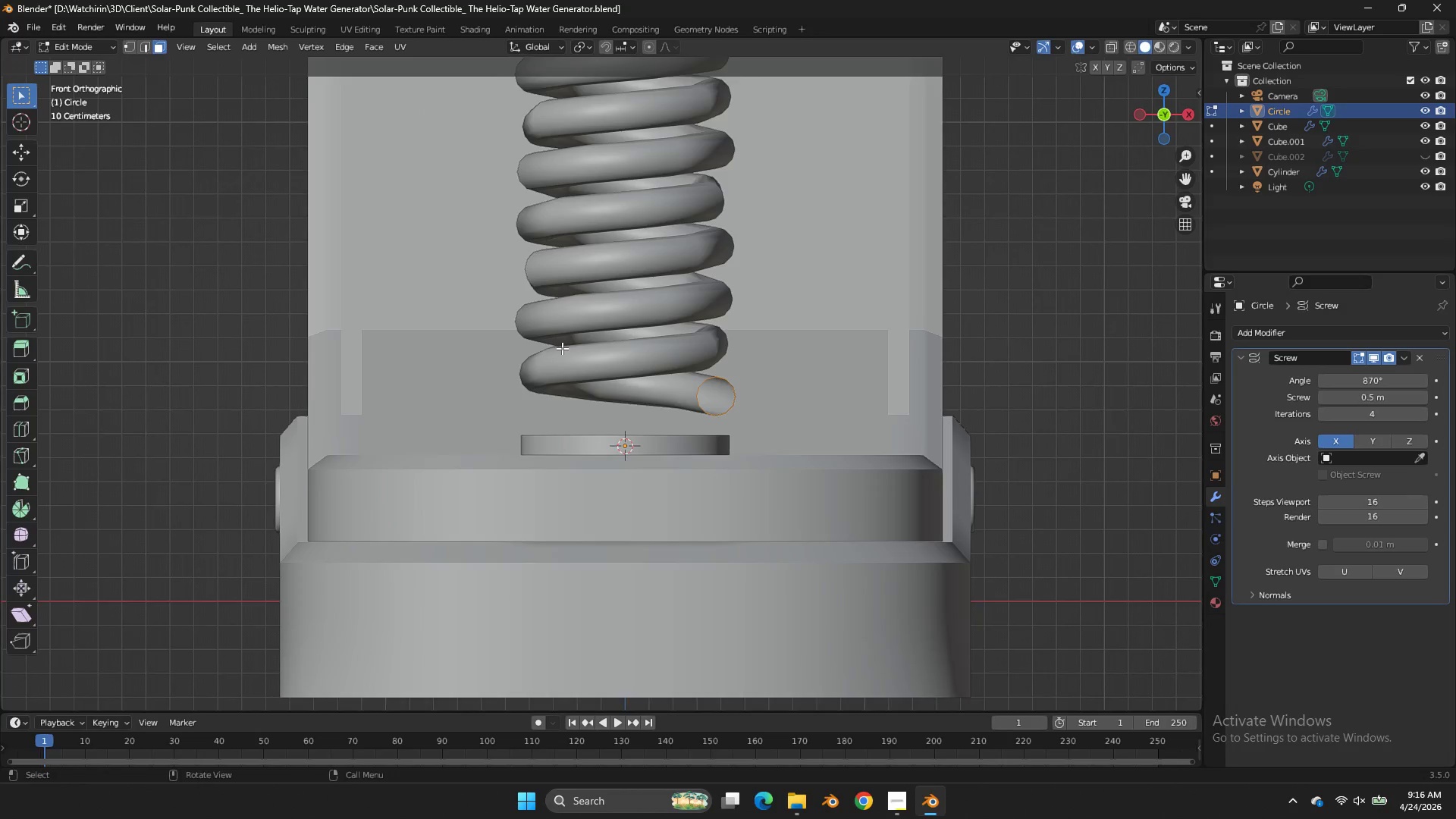 
key(S)
 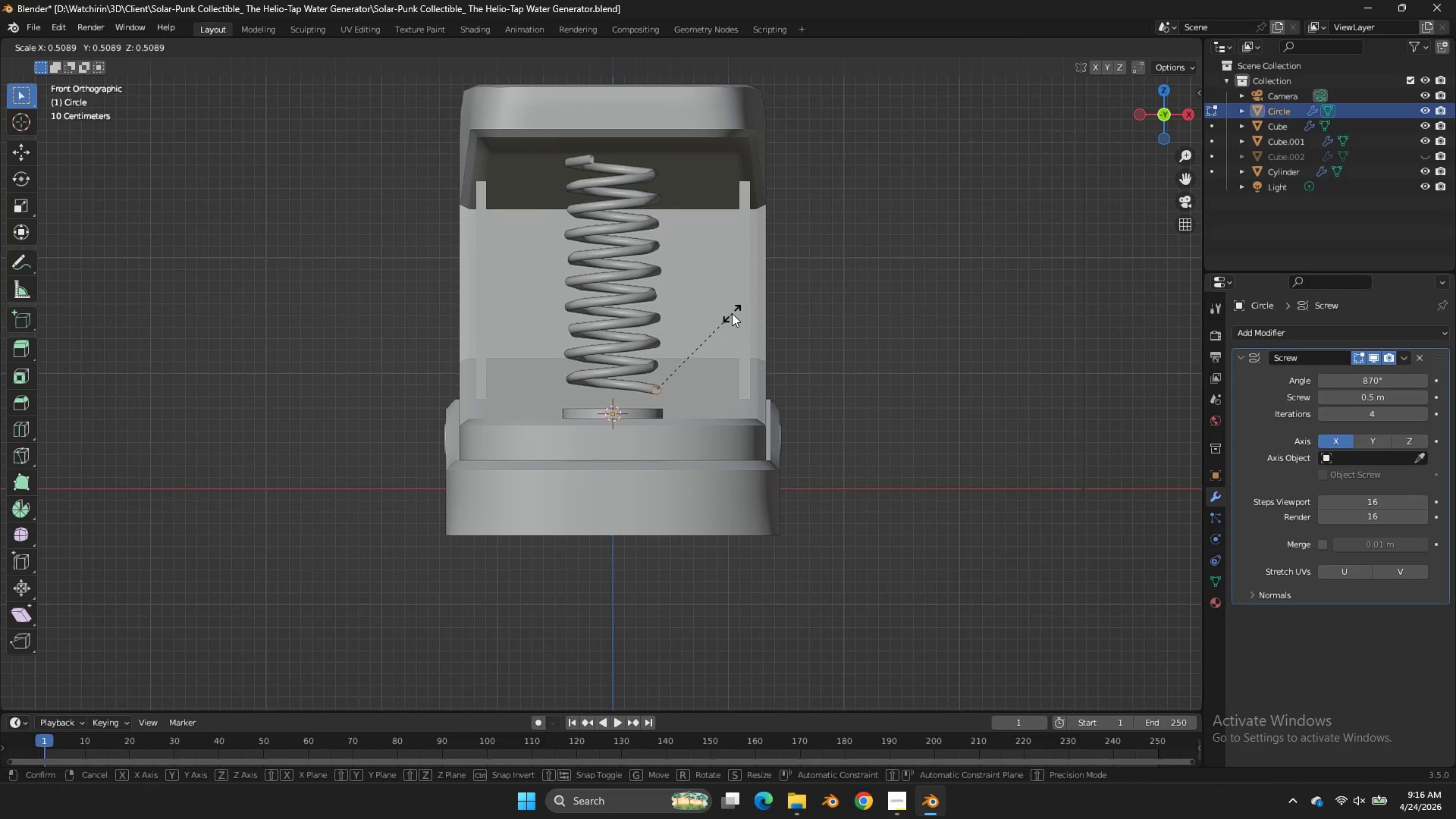 
scroll: coordinate [845, 296], scroll_direction: down, amount: 2.0
 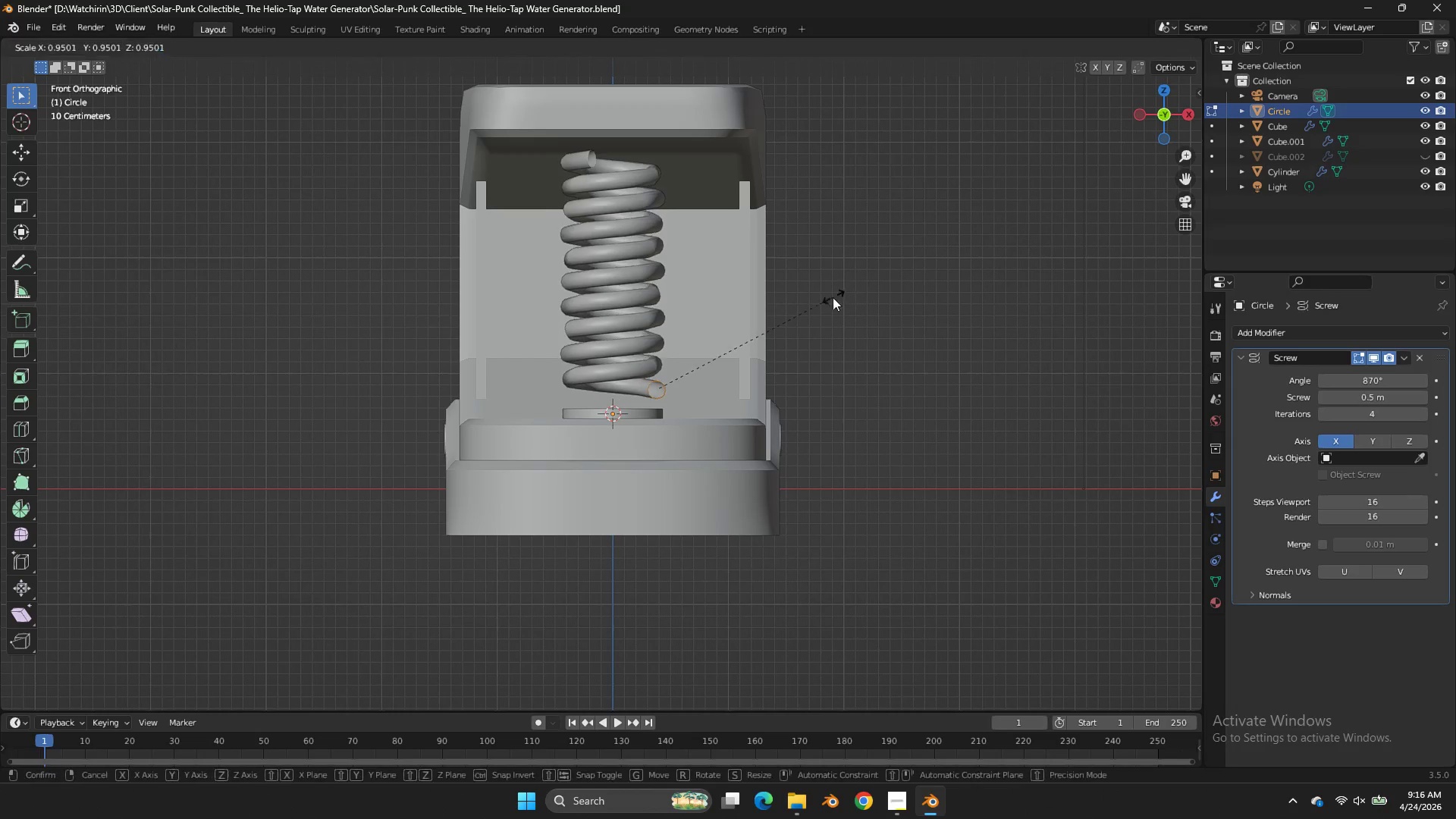 
left_click([732, 313])
 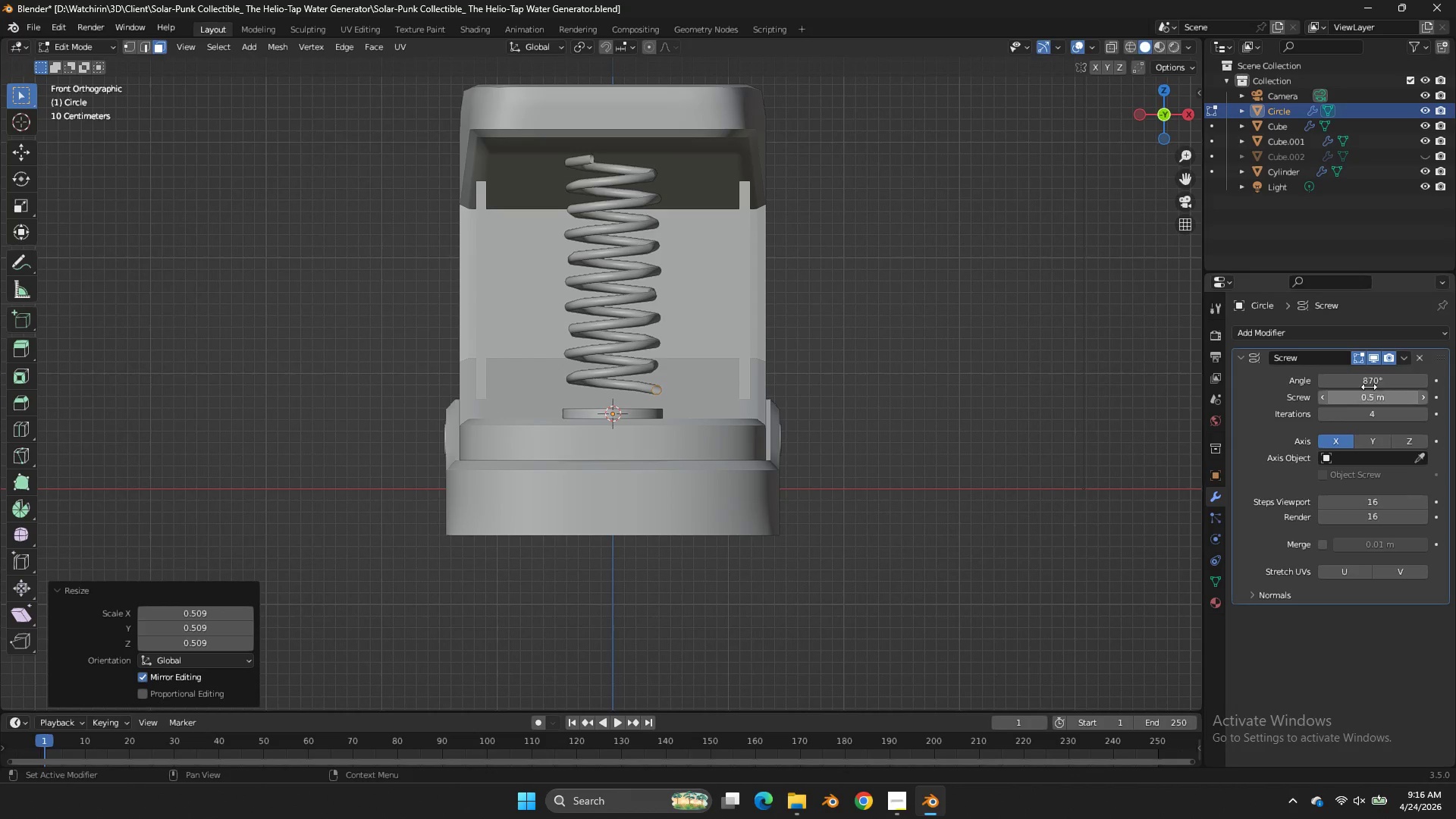 
left_click_drag(start_coordinate=[1365, 380], to_coordinate=[853, 383])
 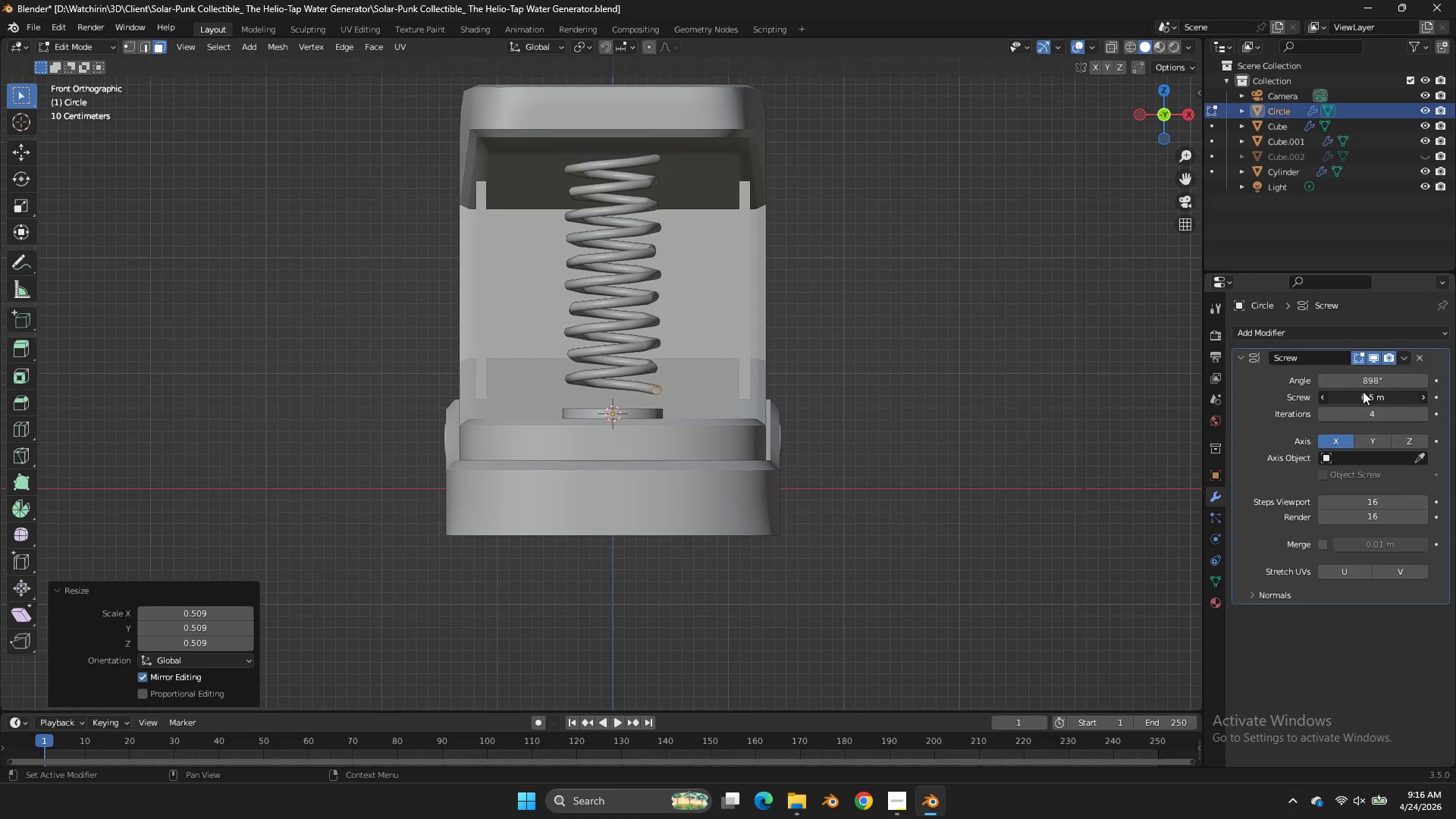 
left_click_drag(start_coordinate=[1362, 391], to_coordinate=[640, 395])
 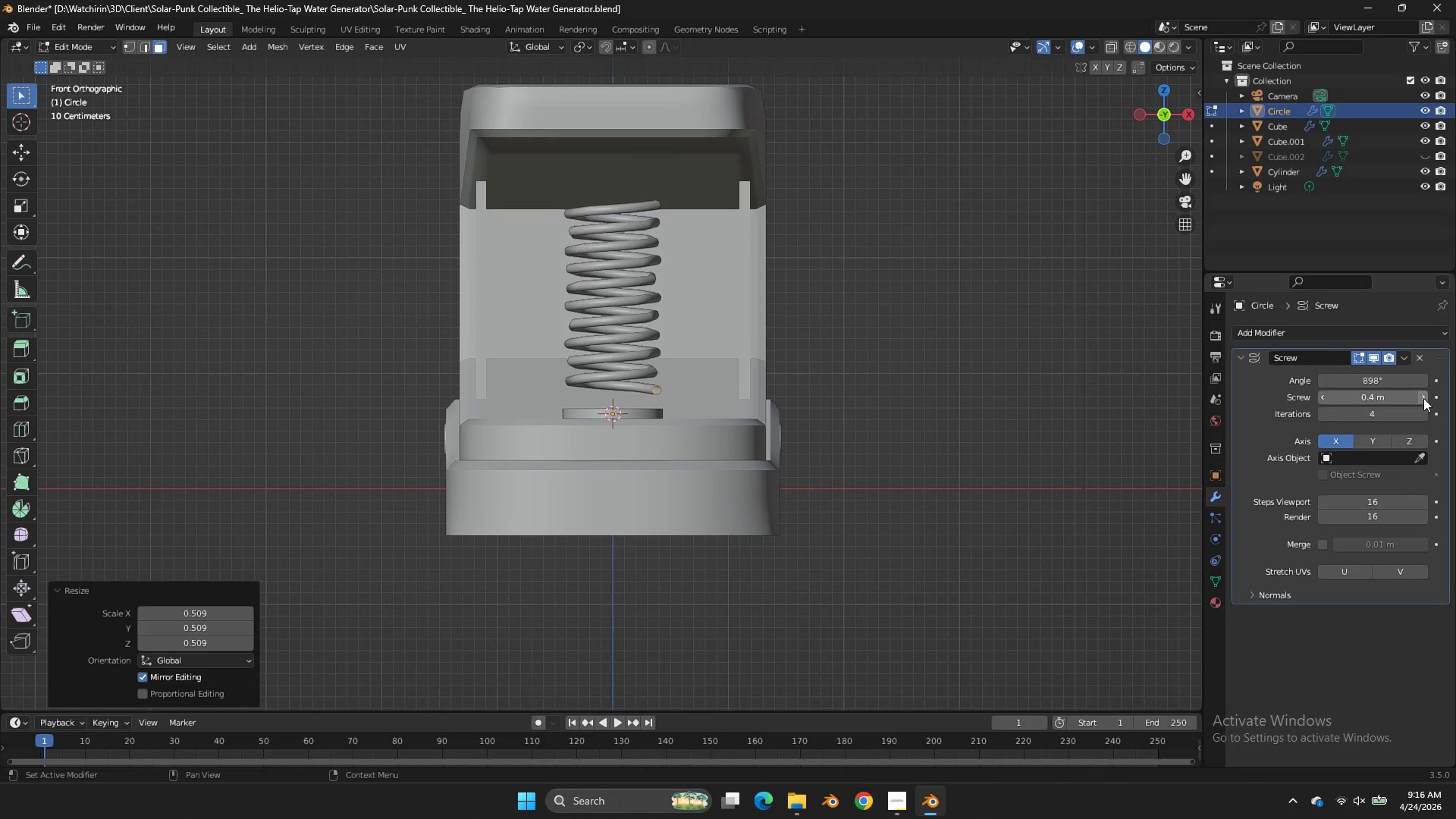 
left_click([1423, 398])
 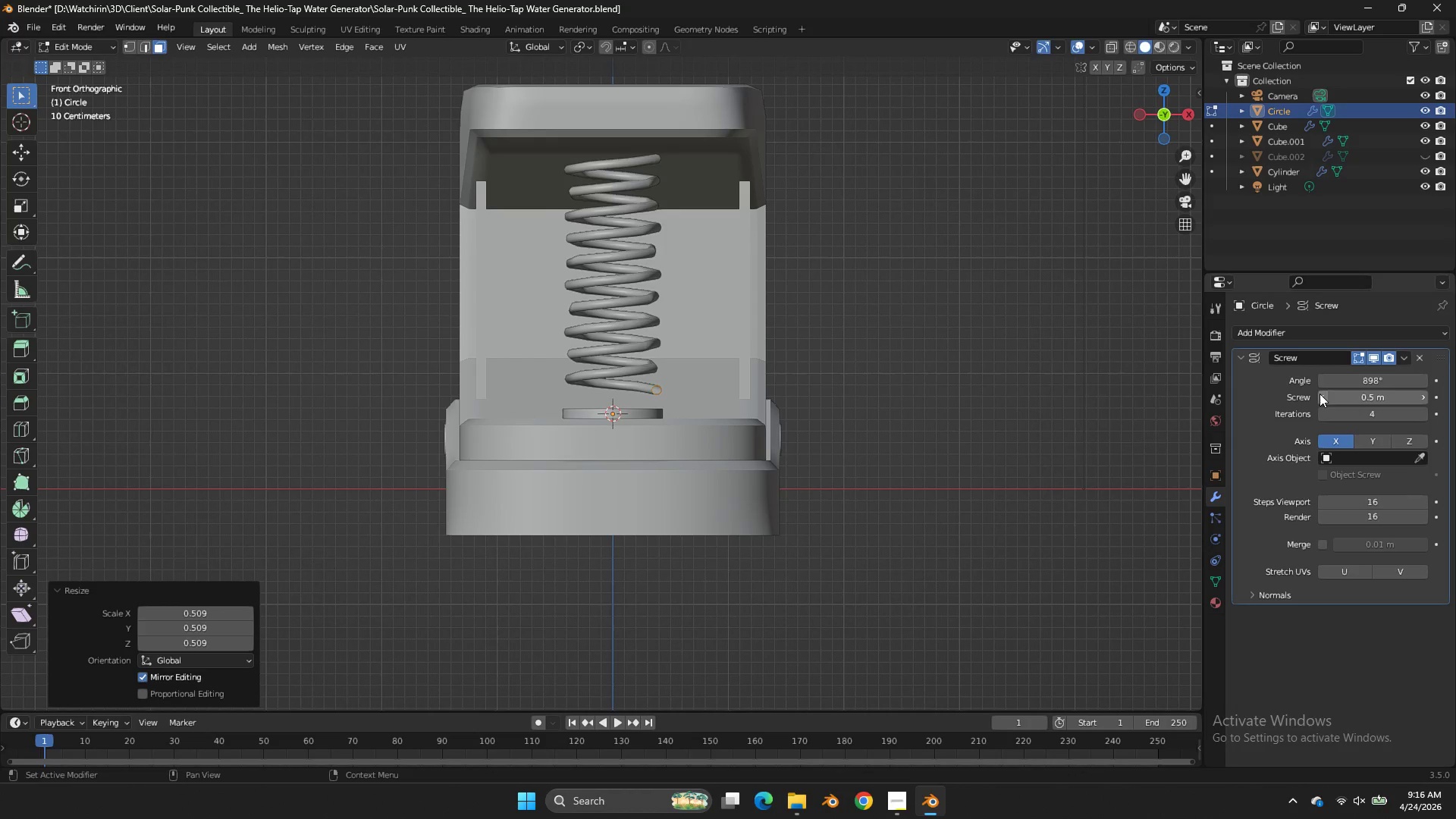 
double_click([1320, 394])
 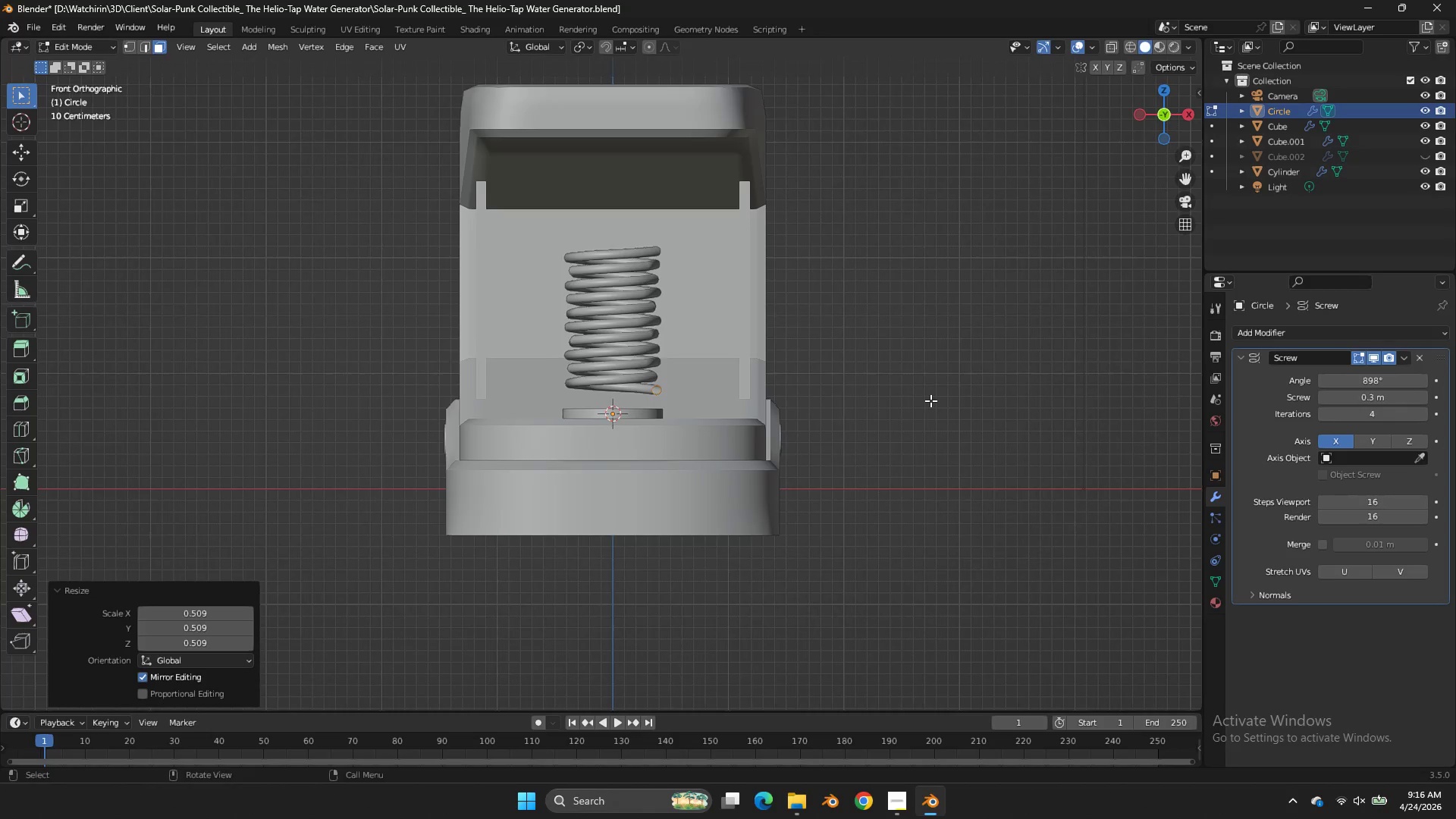 
scroll: coordinate [930, 400], scroll_direction: up, amount: 1.0
 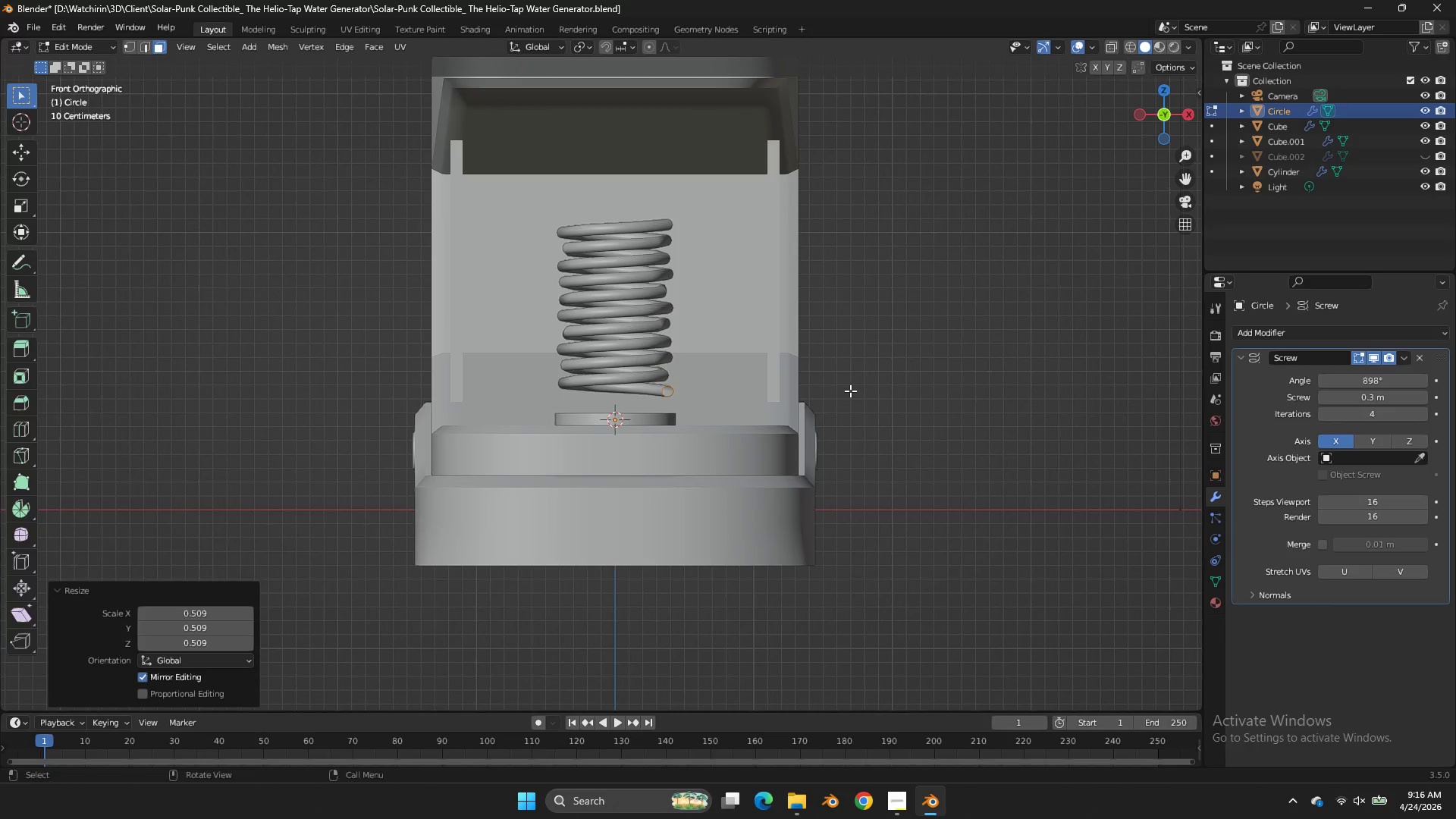 
key(Tab)
type(gz)
 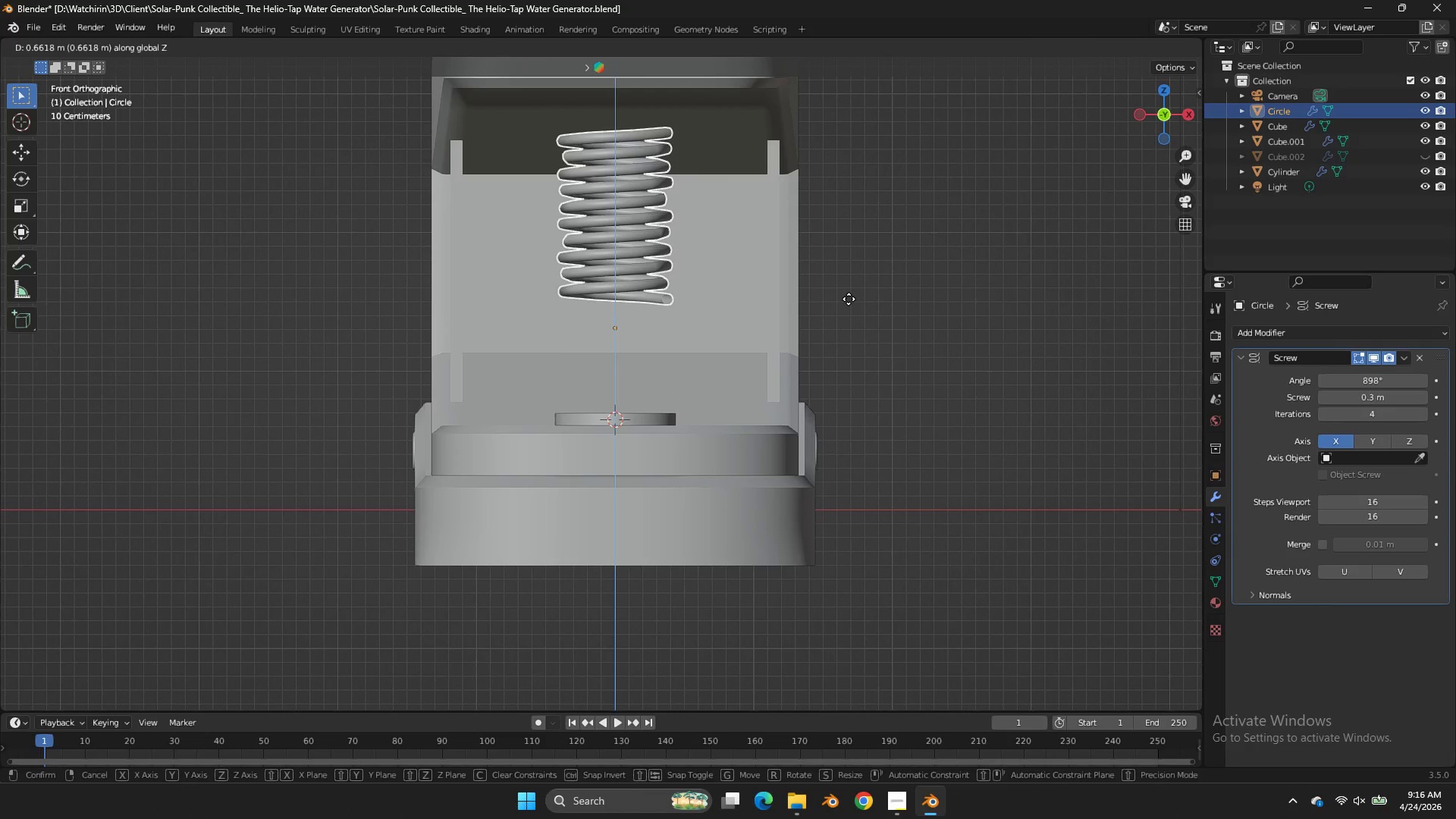 
left_click_drag(start_coordinate=[849, 299], to_coordinate=[889, 284])
 